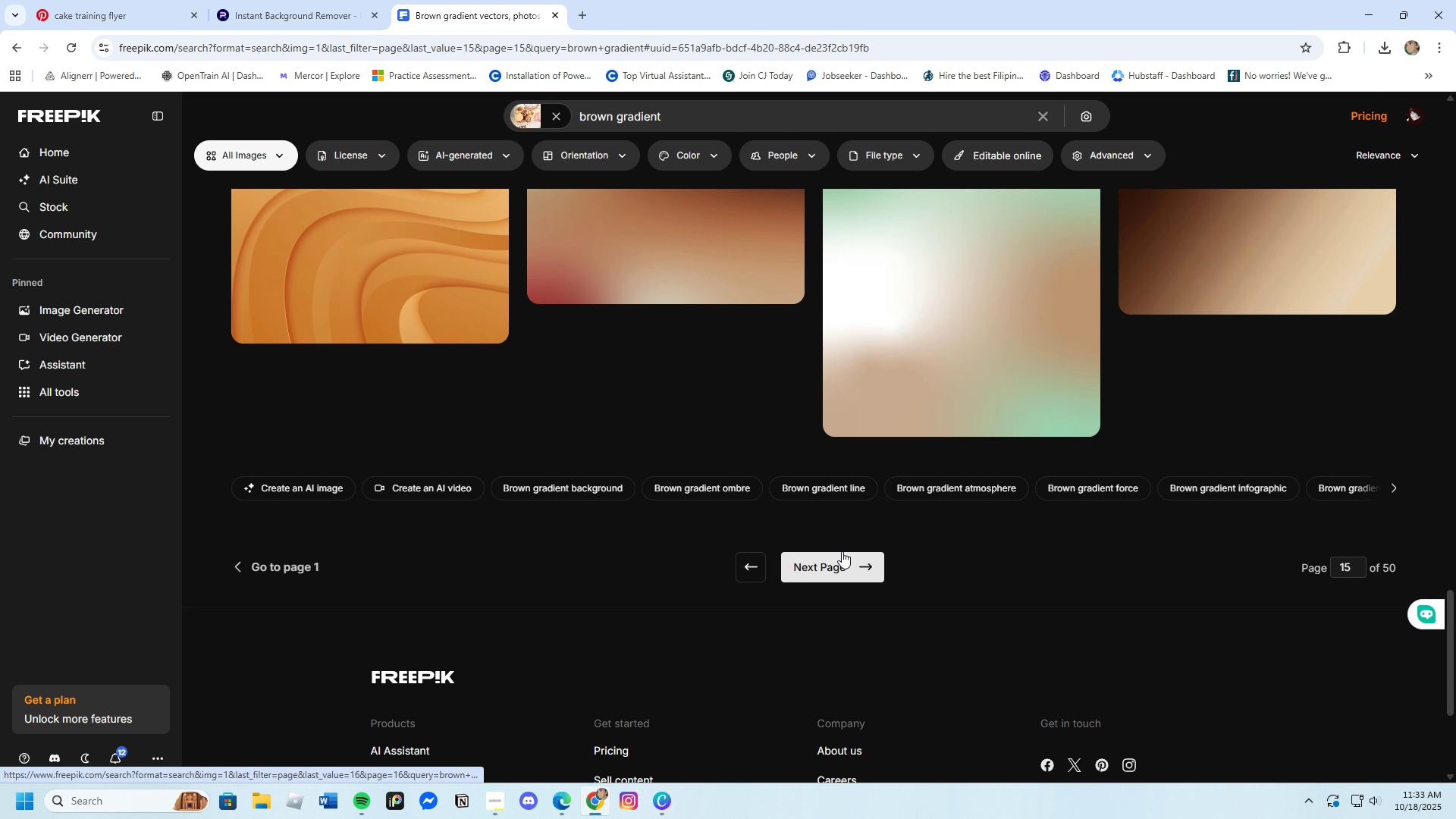 
left_click([841, 565])
 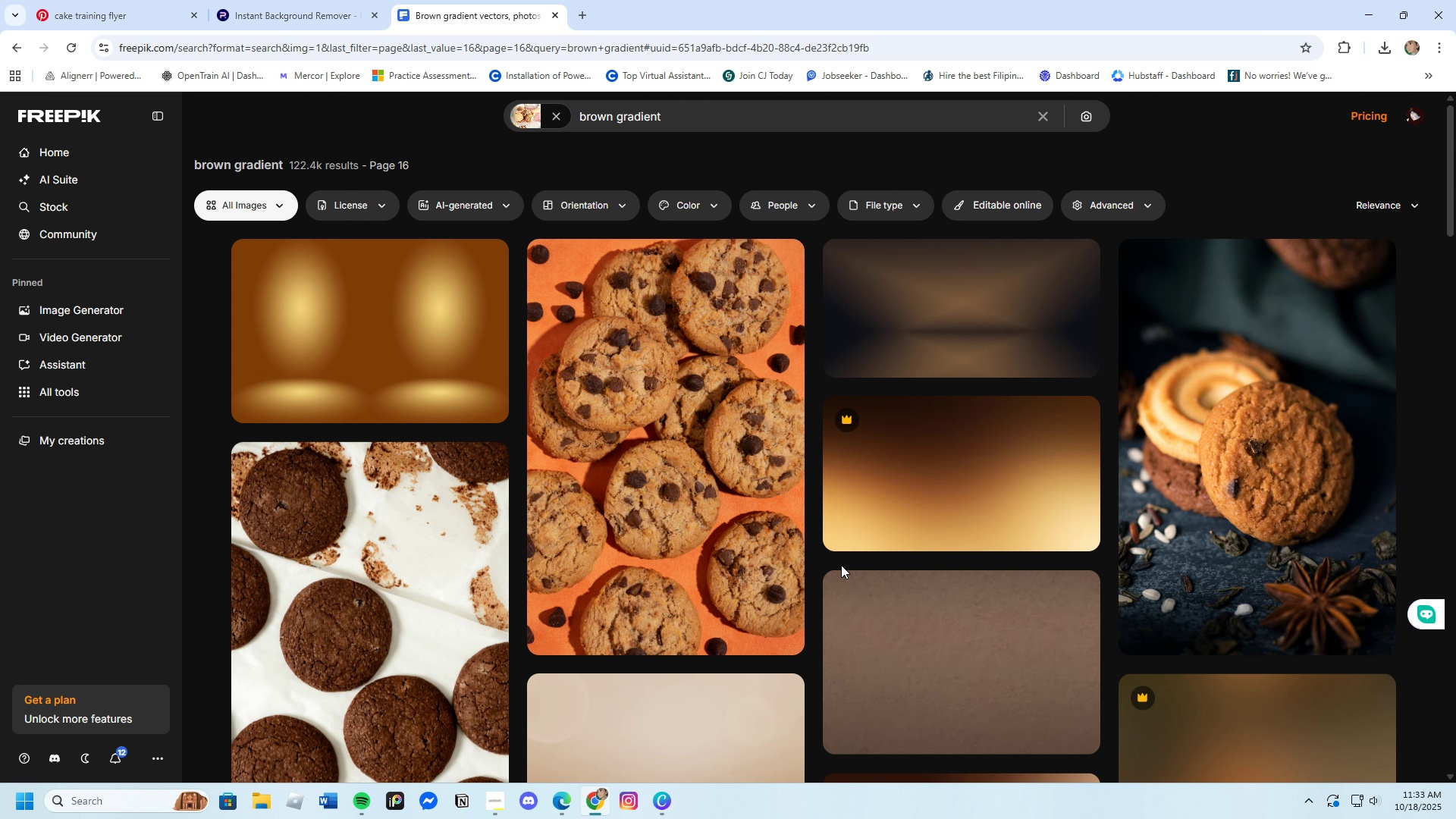 
scroll: coordinate [836, 579], scroll_direction: down, amount: 8.0
 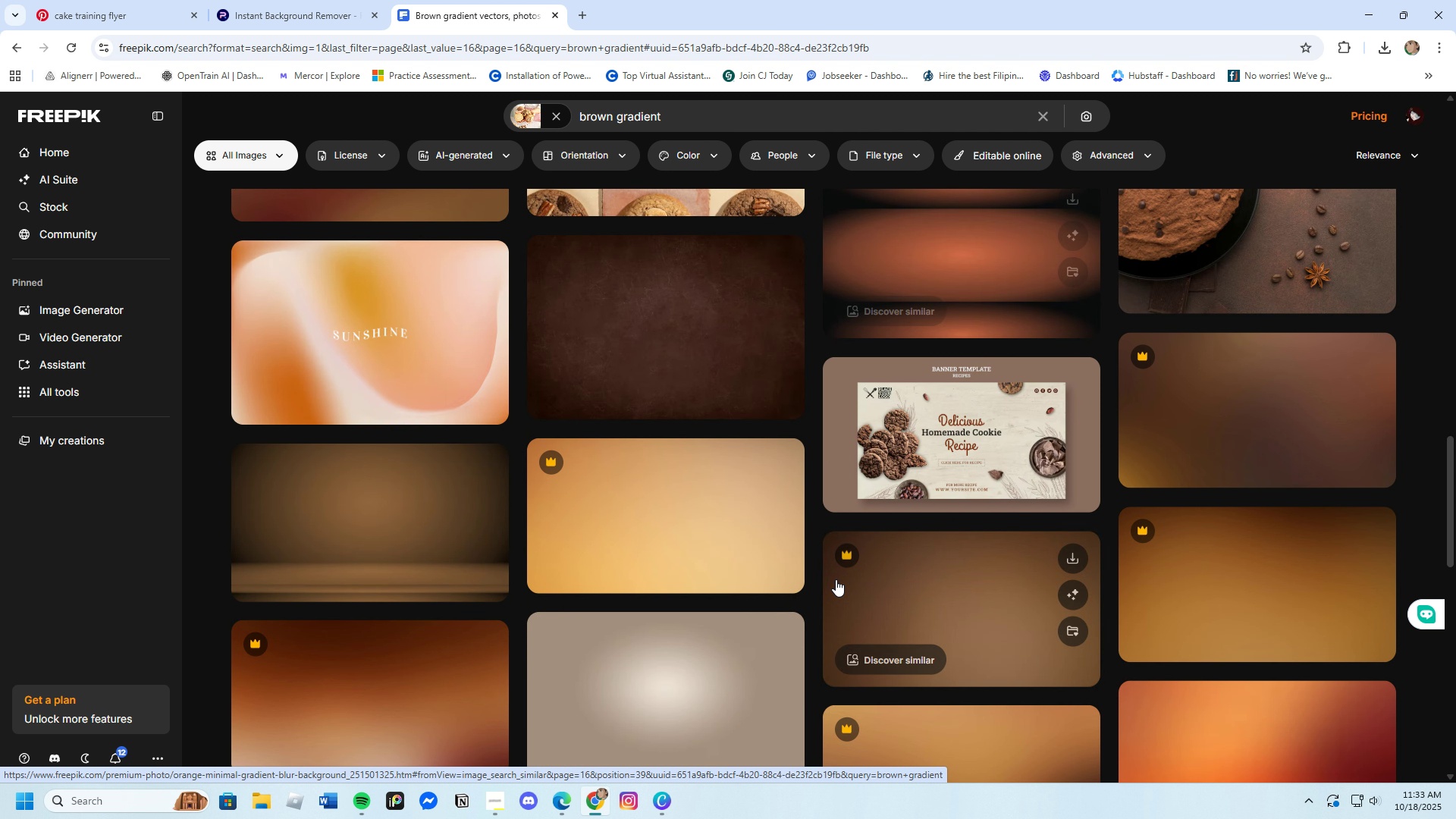 
scroll: coordinate [836, 579], scroll_direction: up, amount: 3.0
 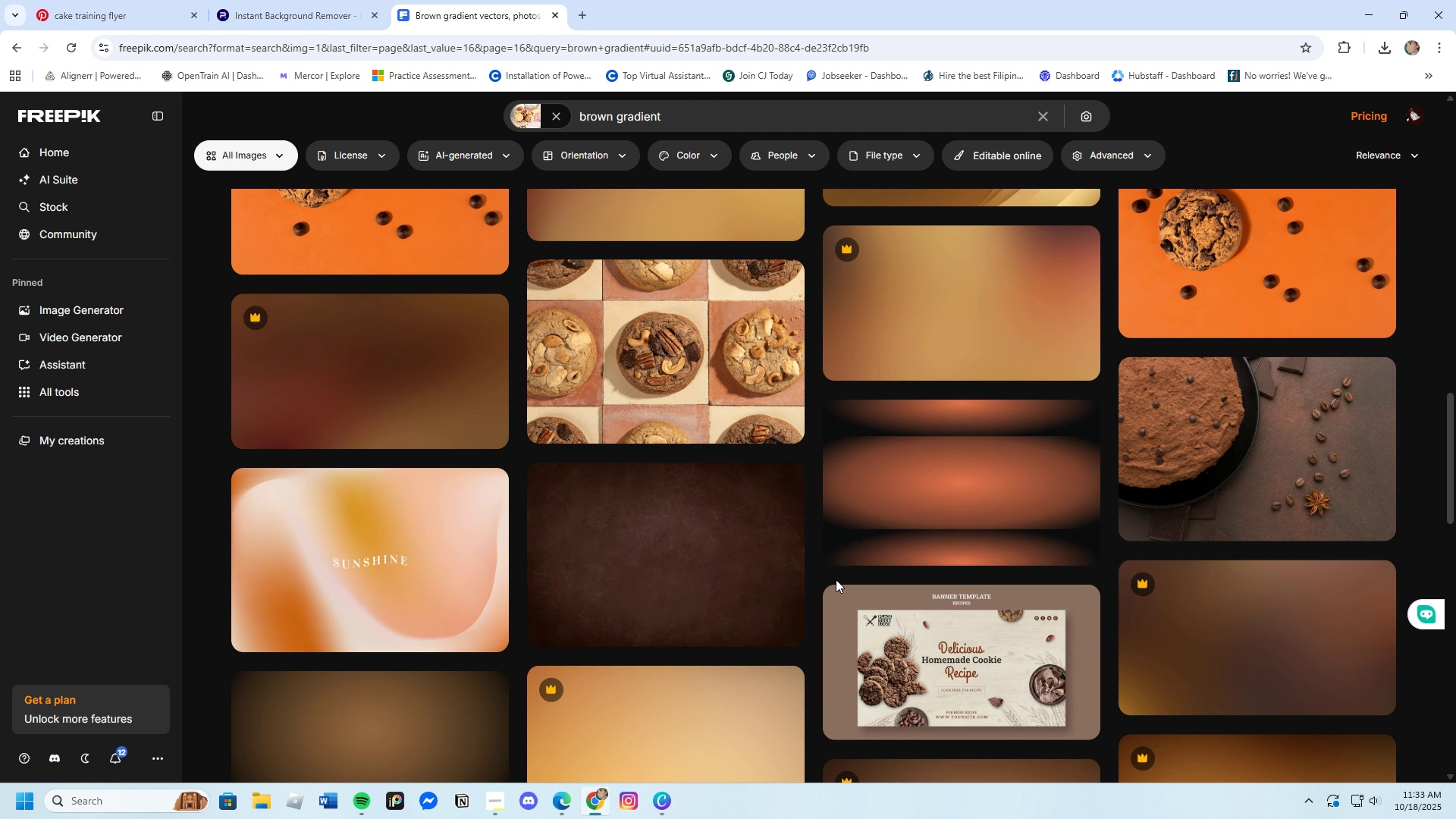 
scroll: coordinate [836, 579], scroll_direction: down, amount: 3.0
 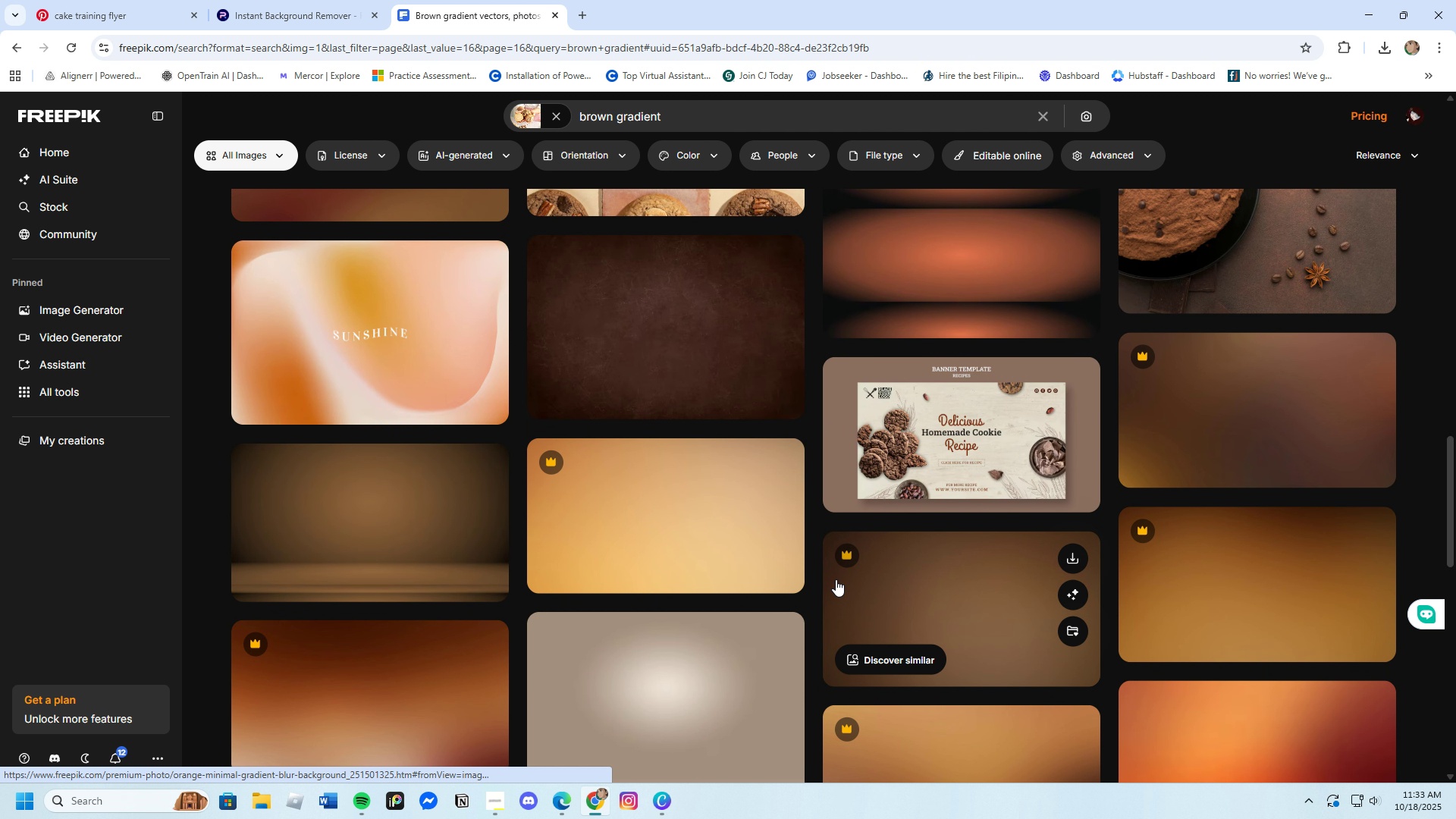 
scroll: coordinate [836, 579], scroll_direction: none, amount: 0.0
 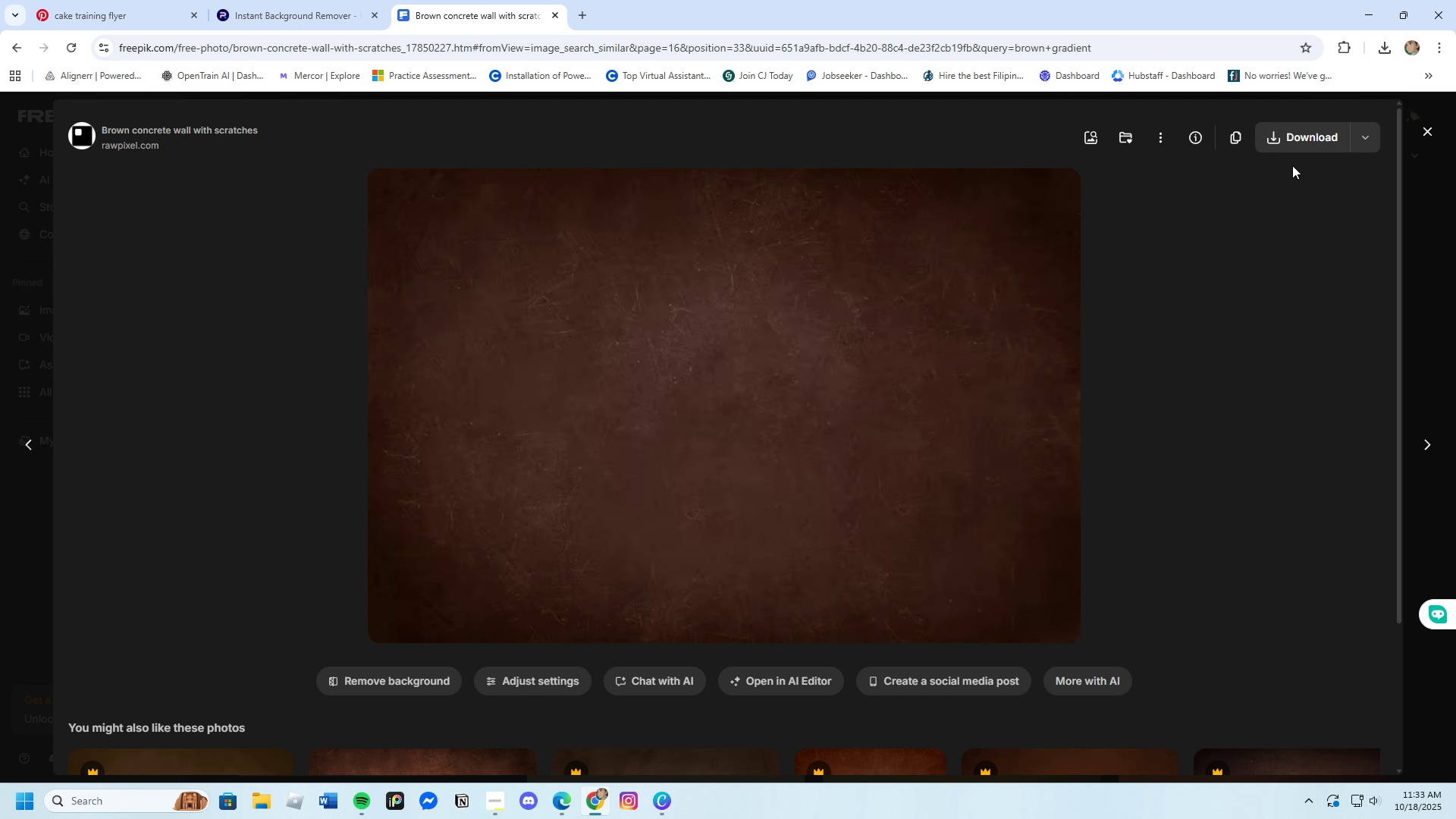 
left_click([1287, 144])
 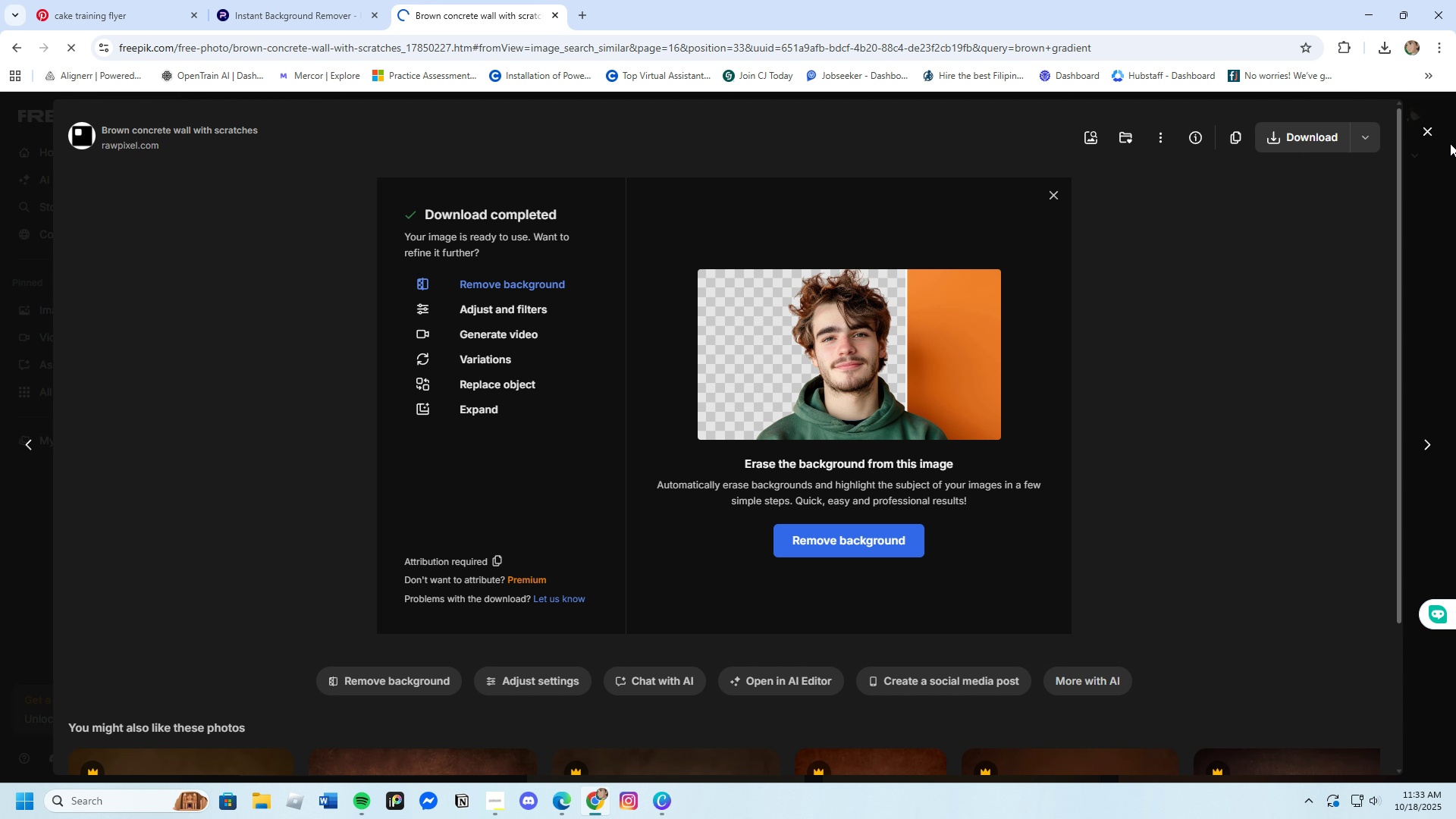 
left_click([1430, 130])
 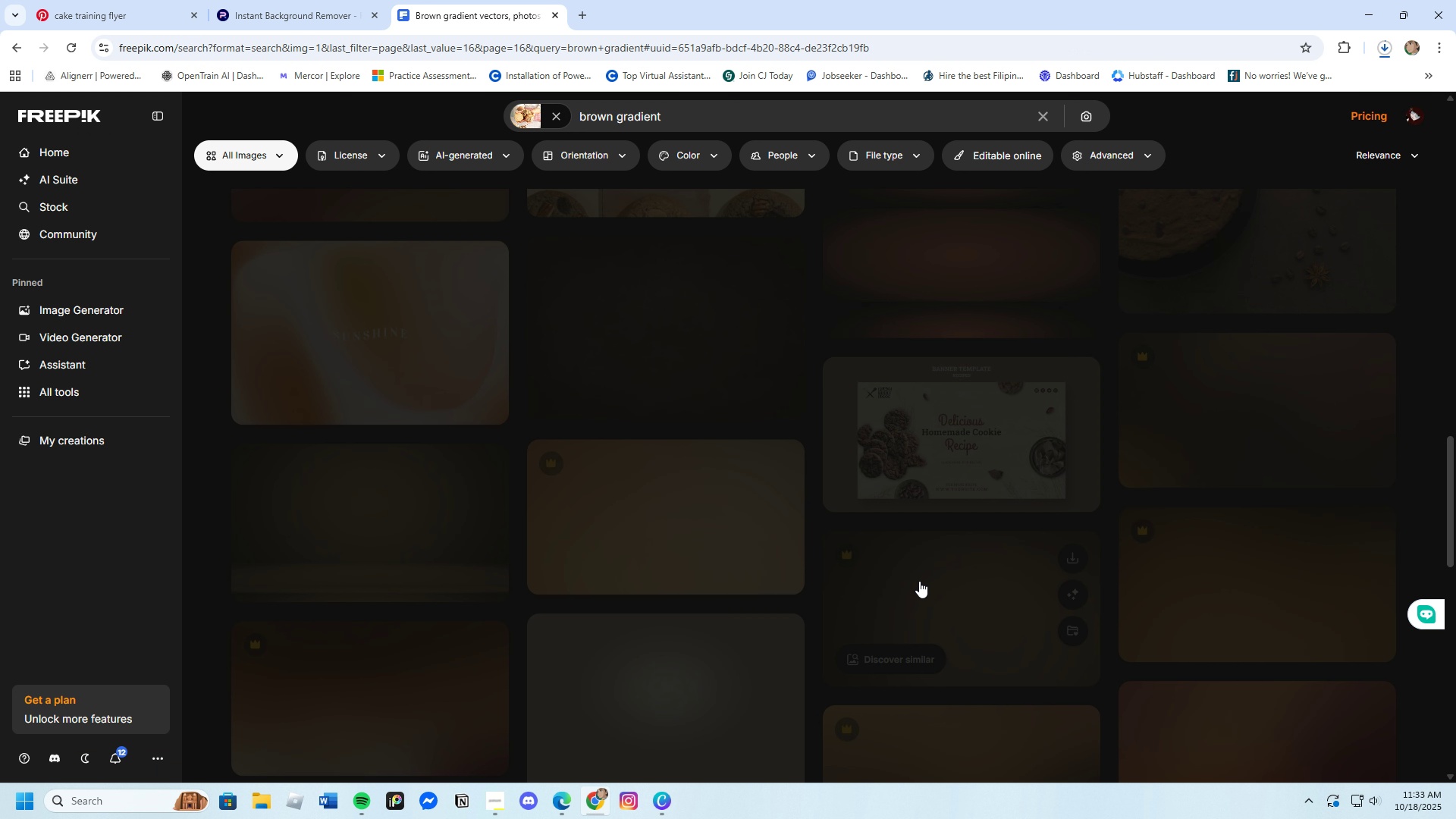 
scroll: coordinate [903, 588], scroll_direction: down, amount: 12.0
 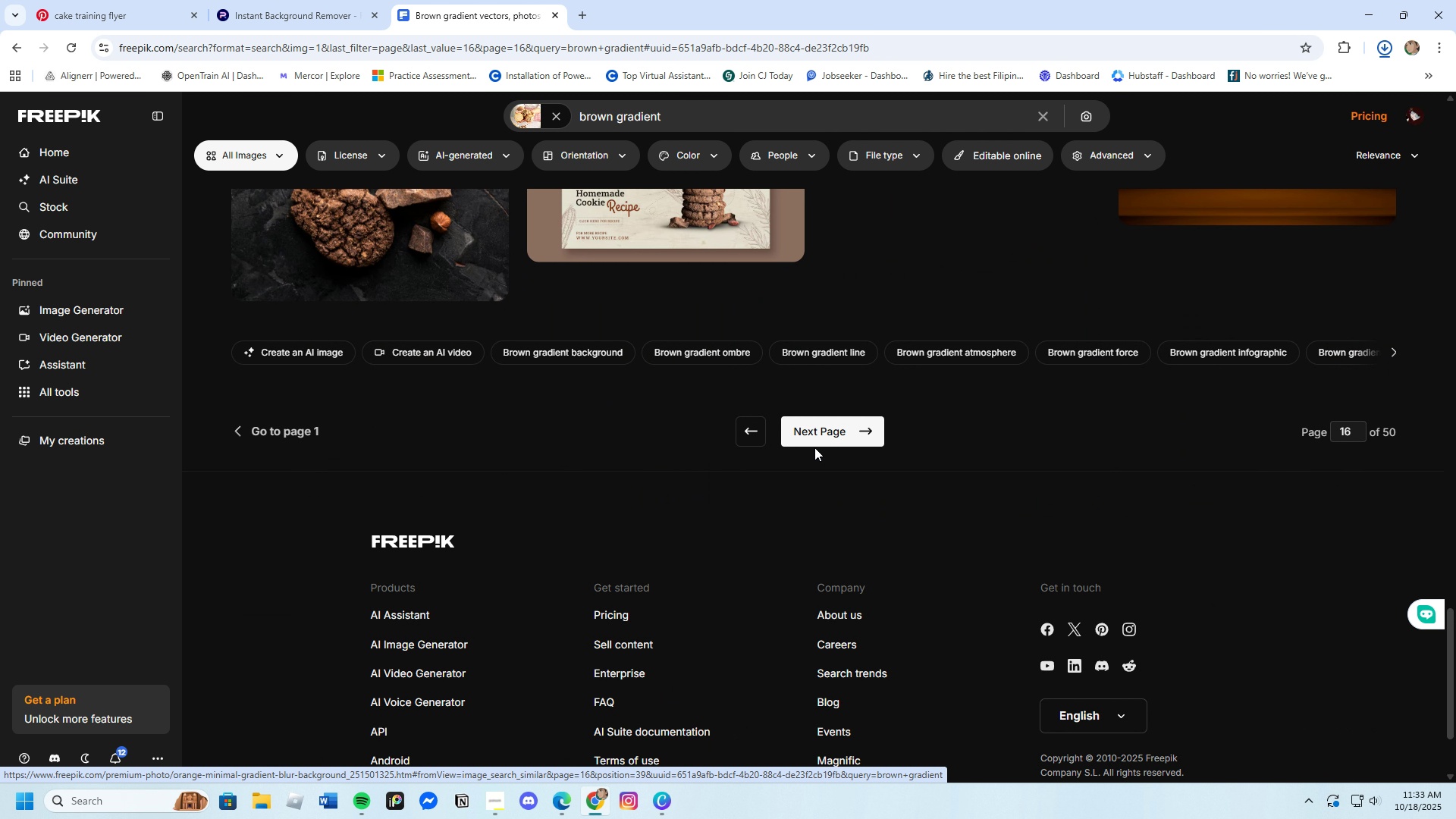 
left_click([814, 437])
 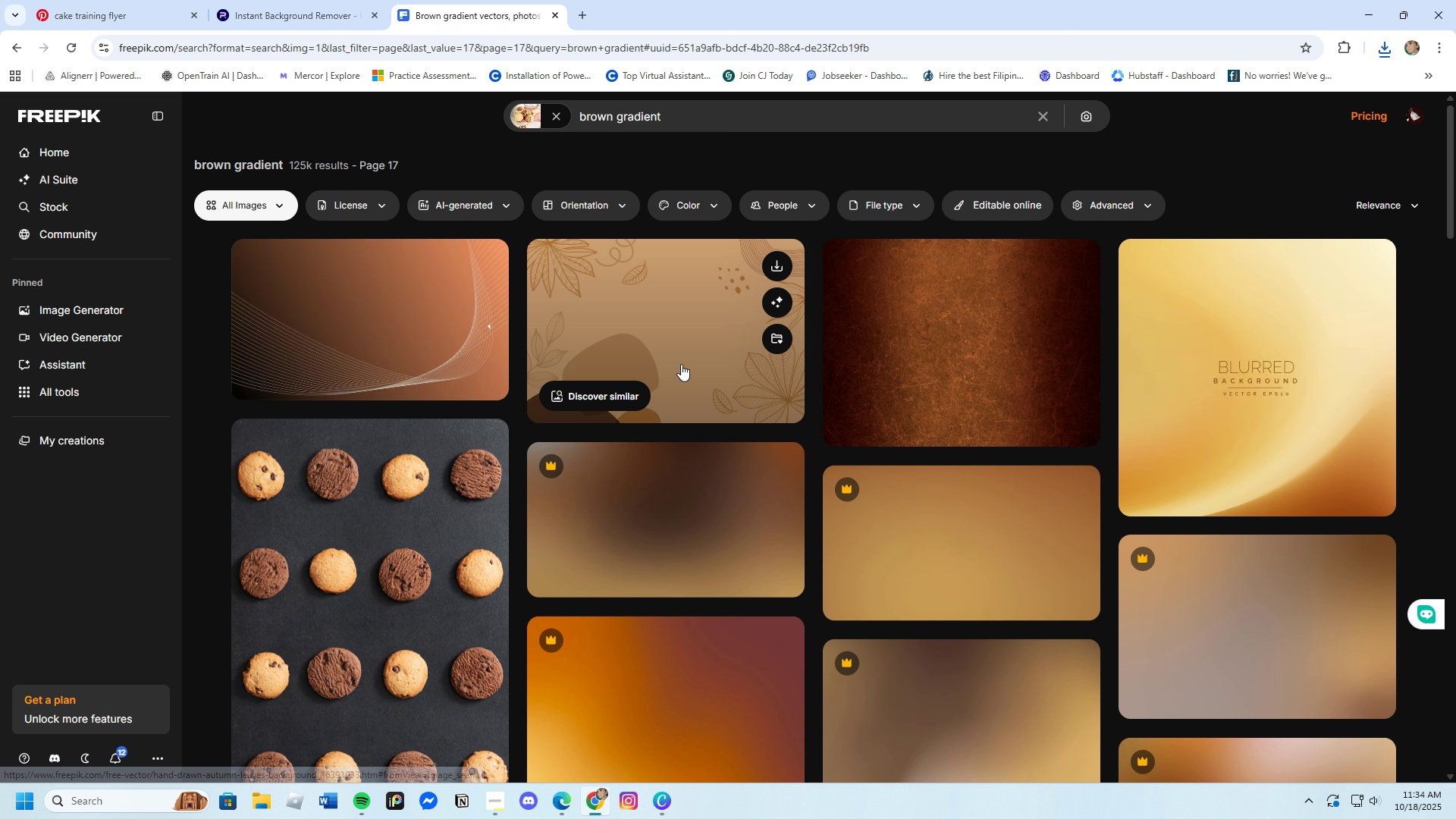 
wait(7.36)
 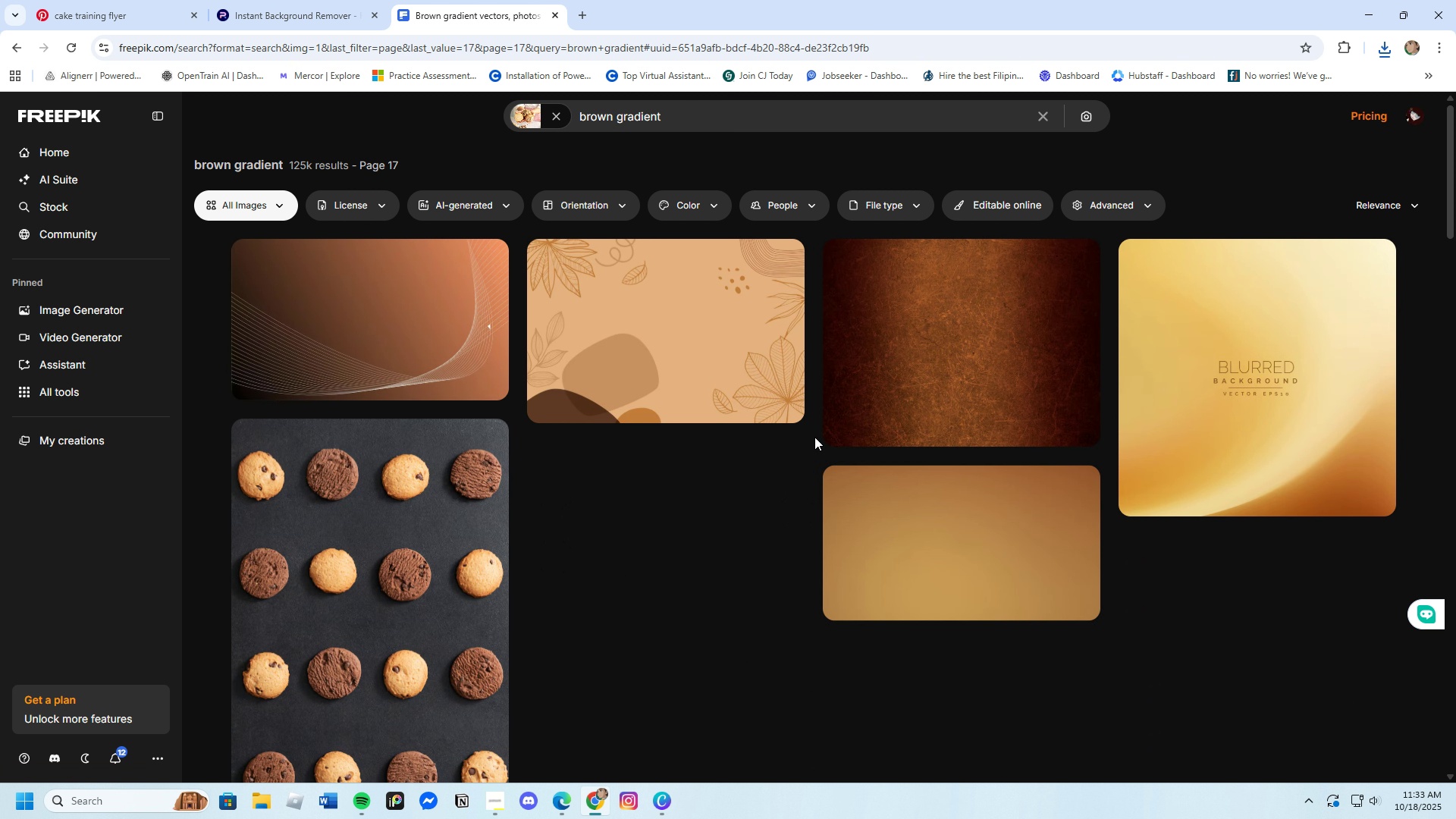 
scroll: coordinate [764, 651], scroll_direction: down, amount: 20.0
 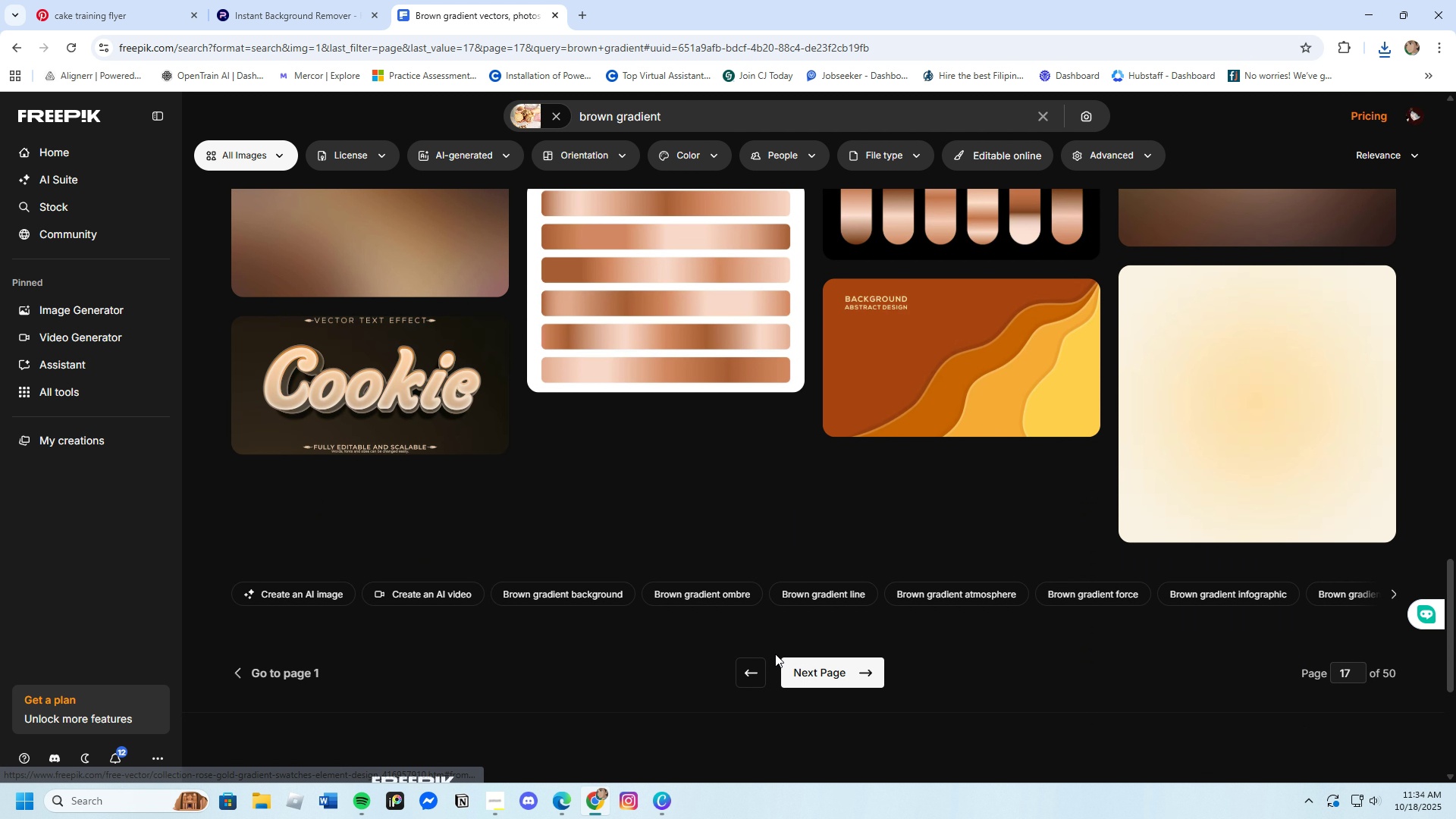 
left_click([843, 670])
 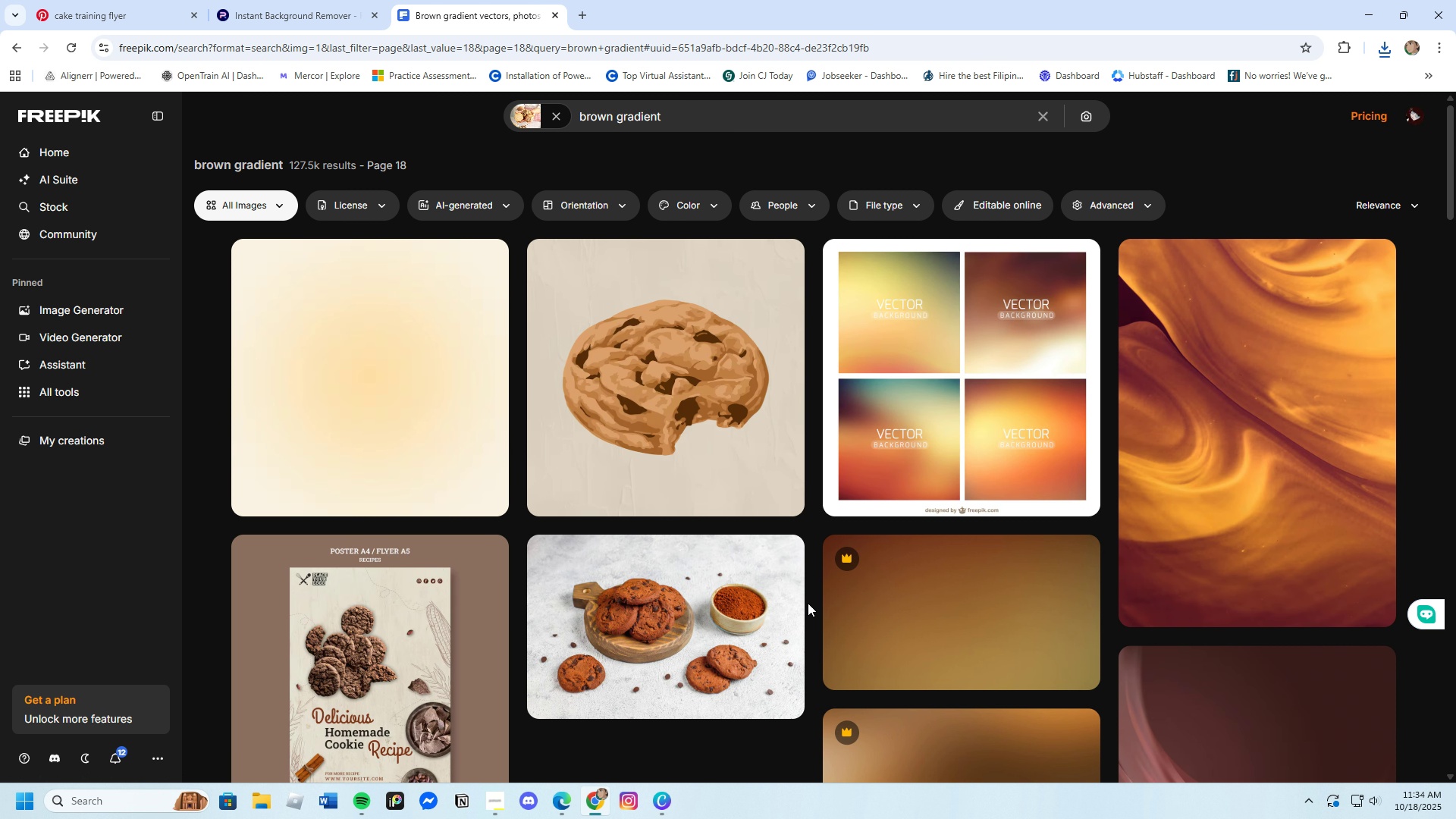 
scroll: coordinate [808, 604], scroll_direction: down, amount: 6.0
 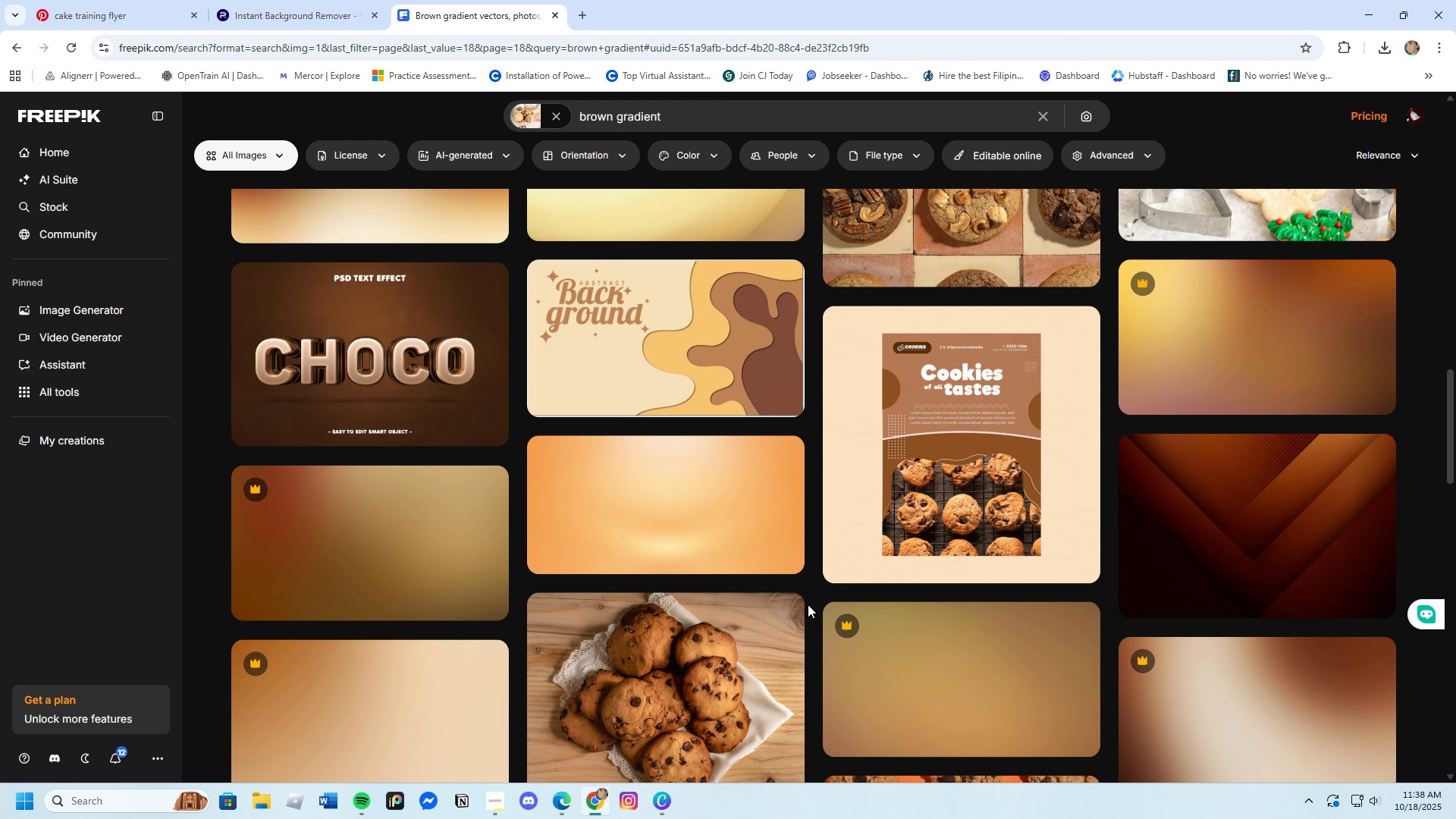 
wait(228.13)
 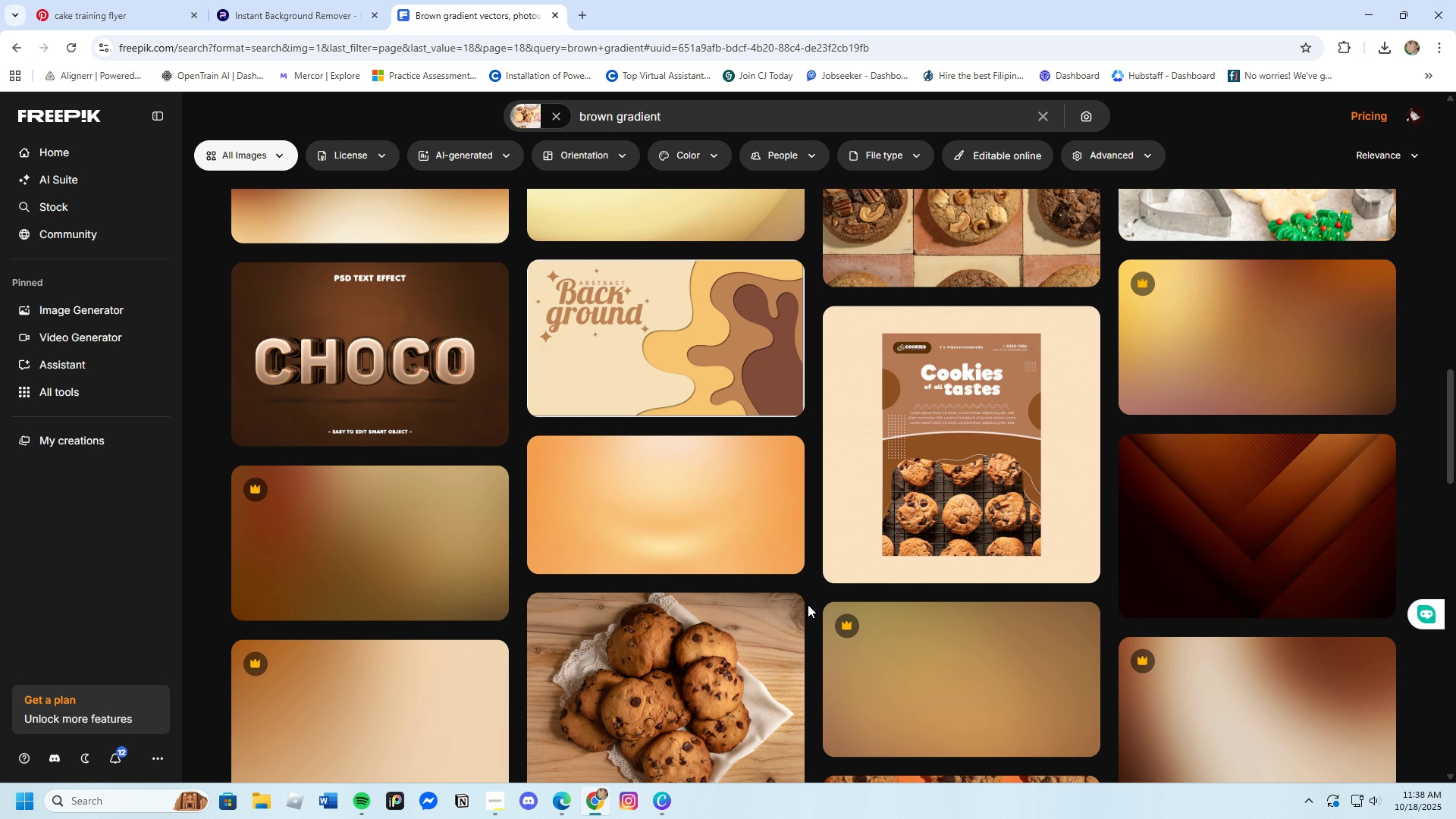 
scroll: coordinate [767, 636], scroll_direction: down, amount: 16.0
 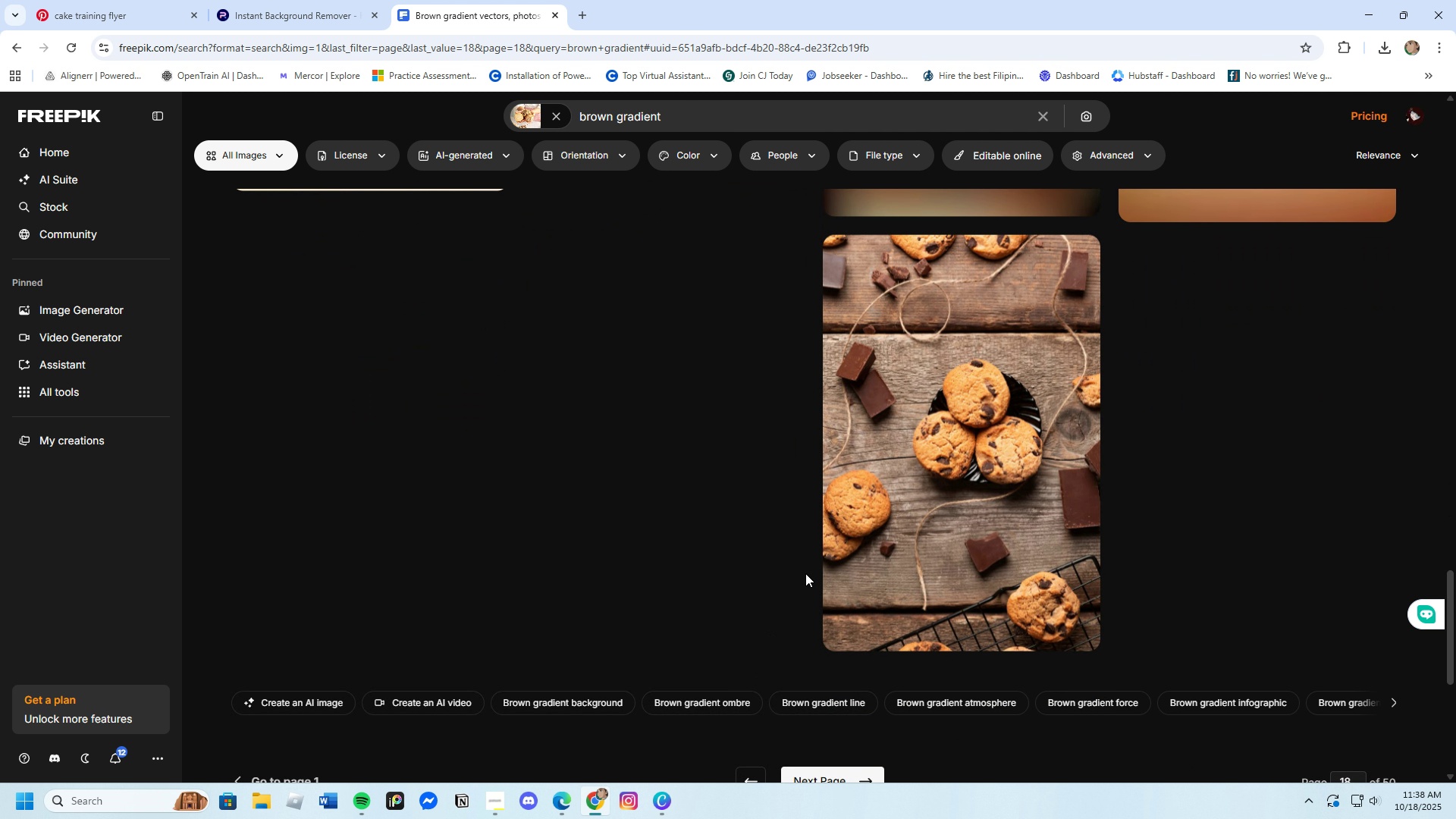 
left_click([953, 359])
 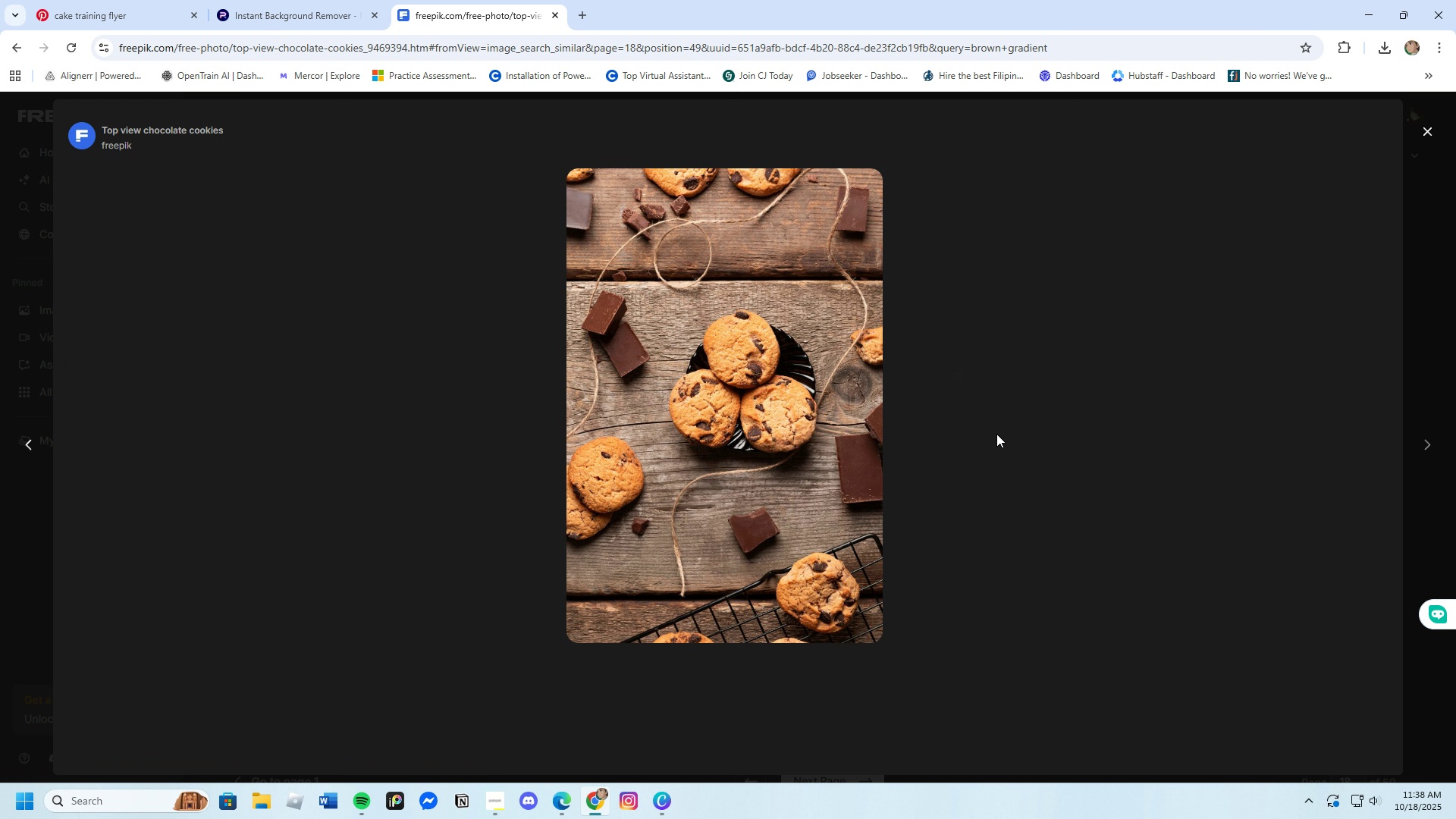 
left_click([996, 434])
 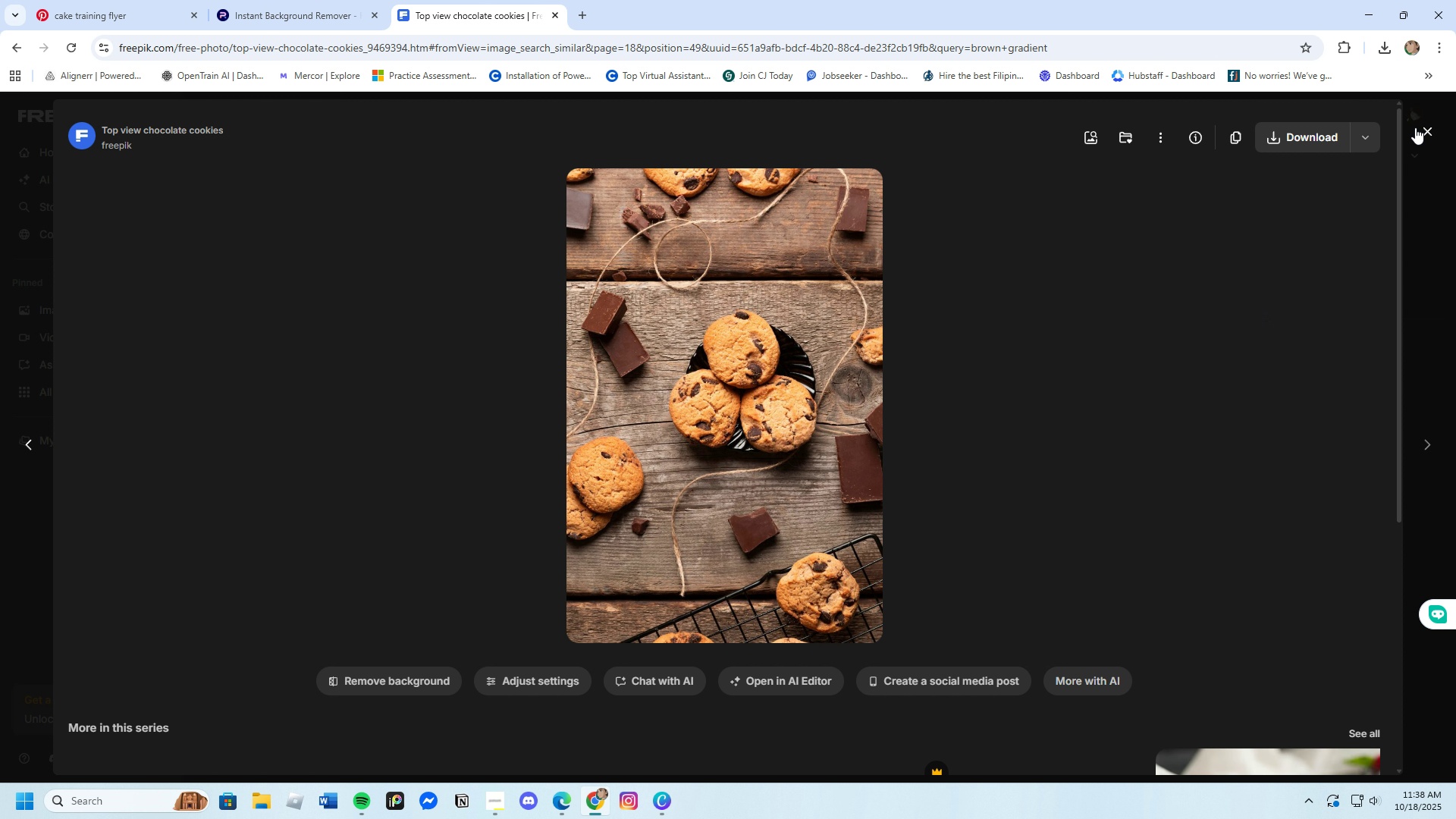 
left_click([1426, 132])
 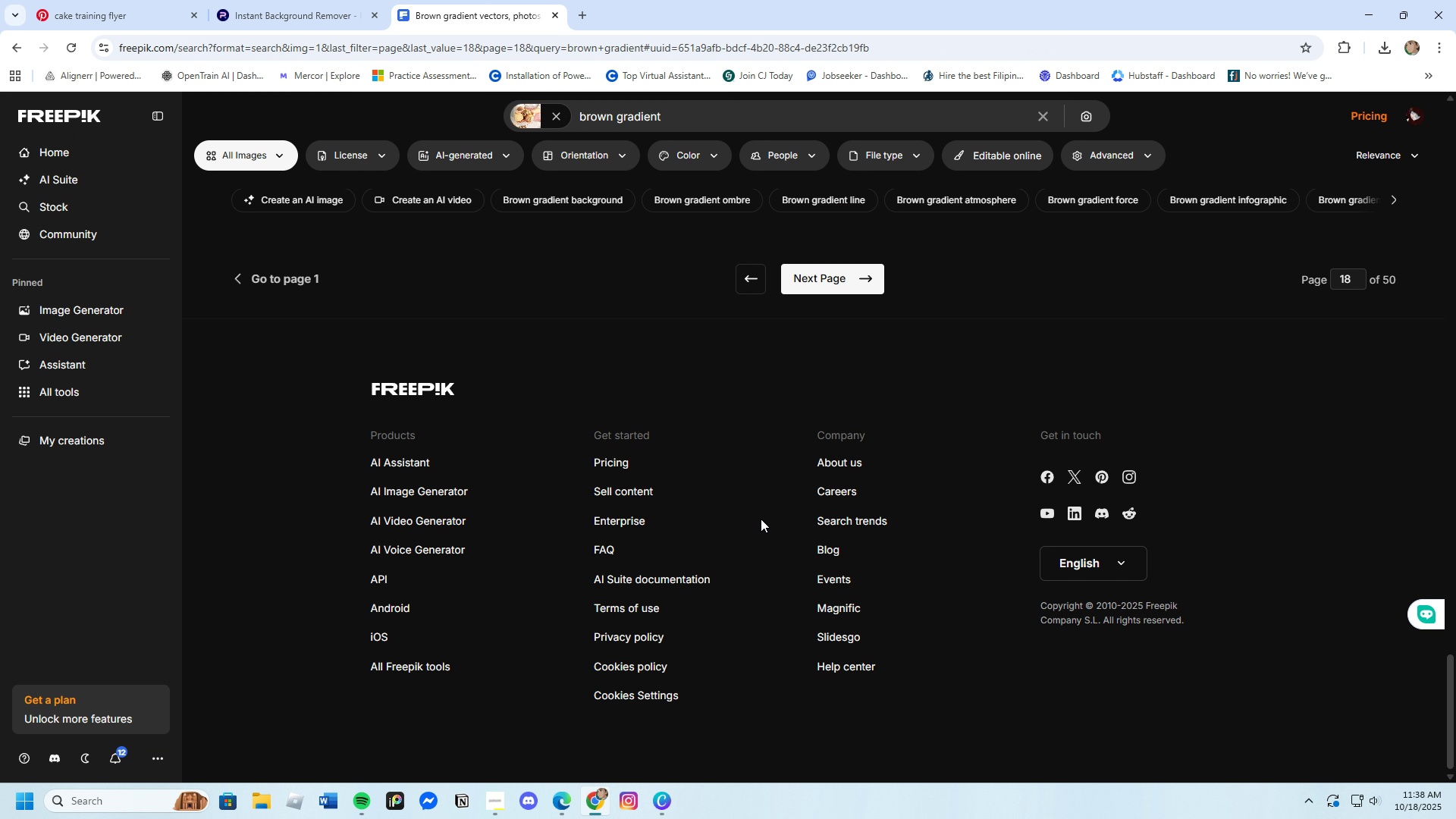 
left_click([798, 279])
 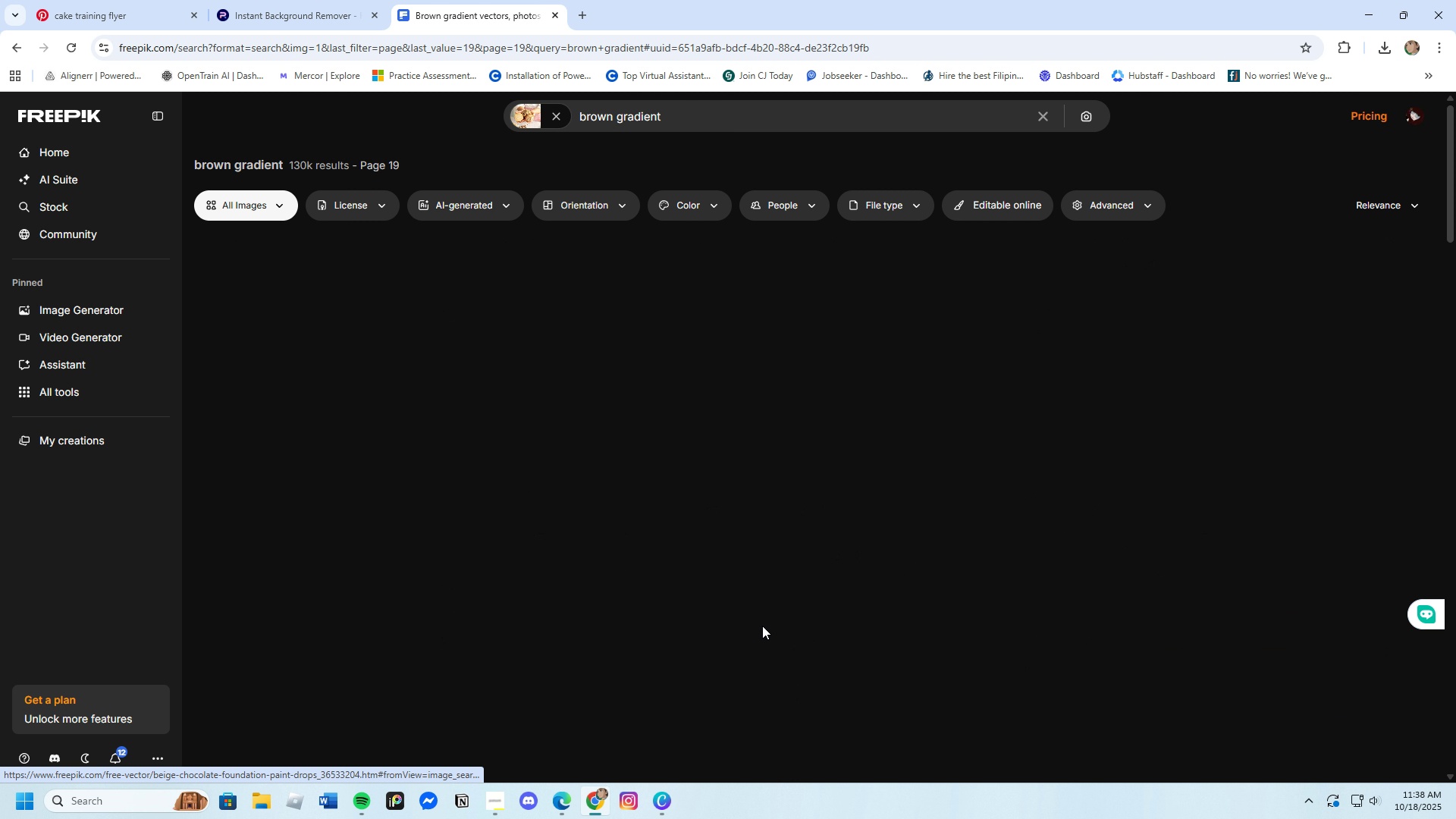 
scroll: coordinate [763, 626], scroll_direction: down, amount: 6.0
 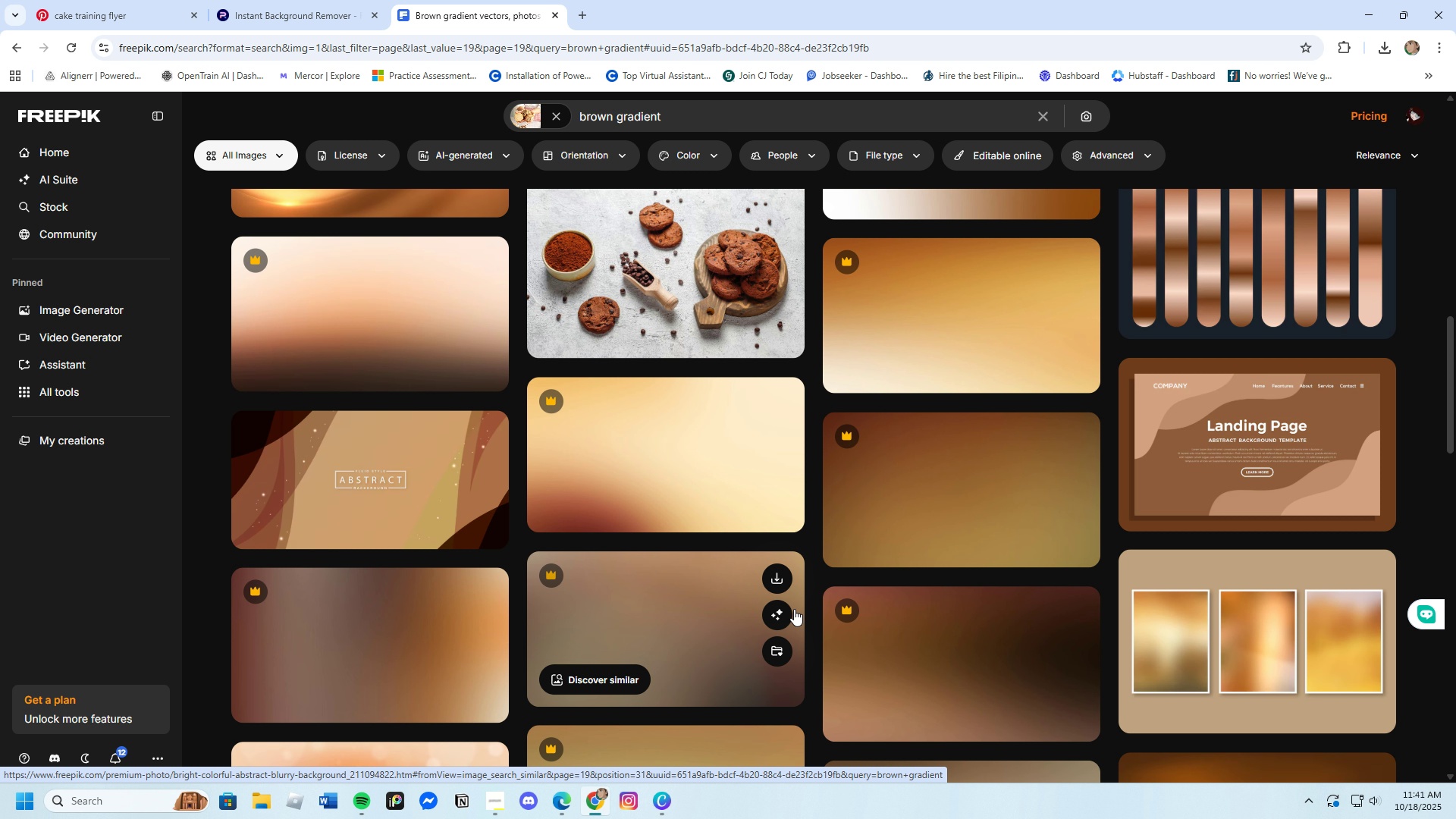 
wait(168.14)
 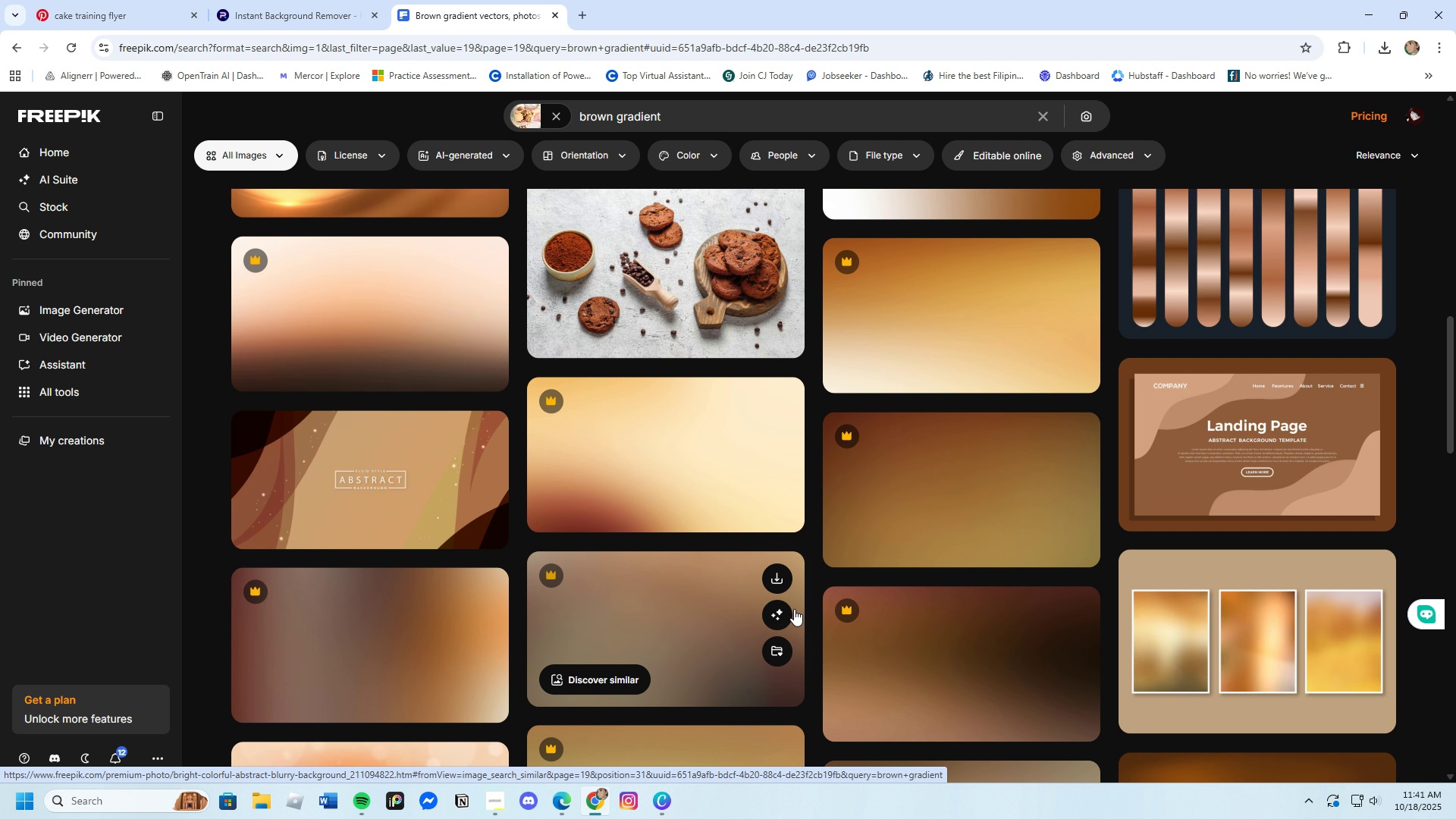 
scroll: coordinate [774, 607], scroll_direction: down, amount: 21.0
 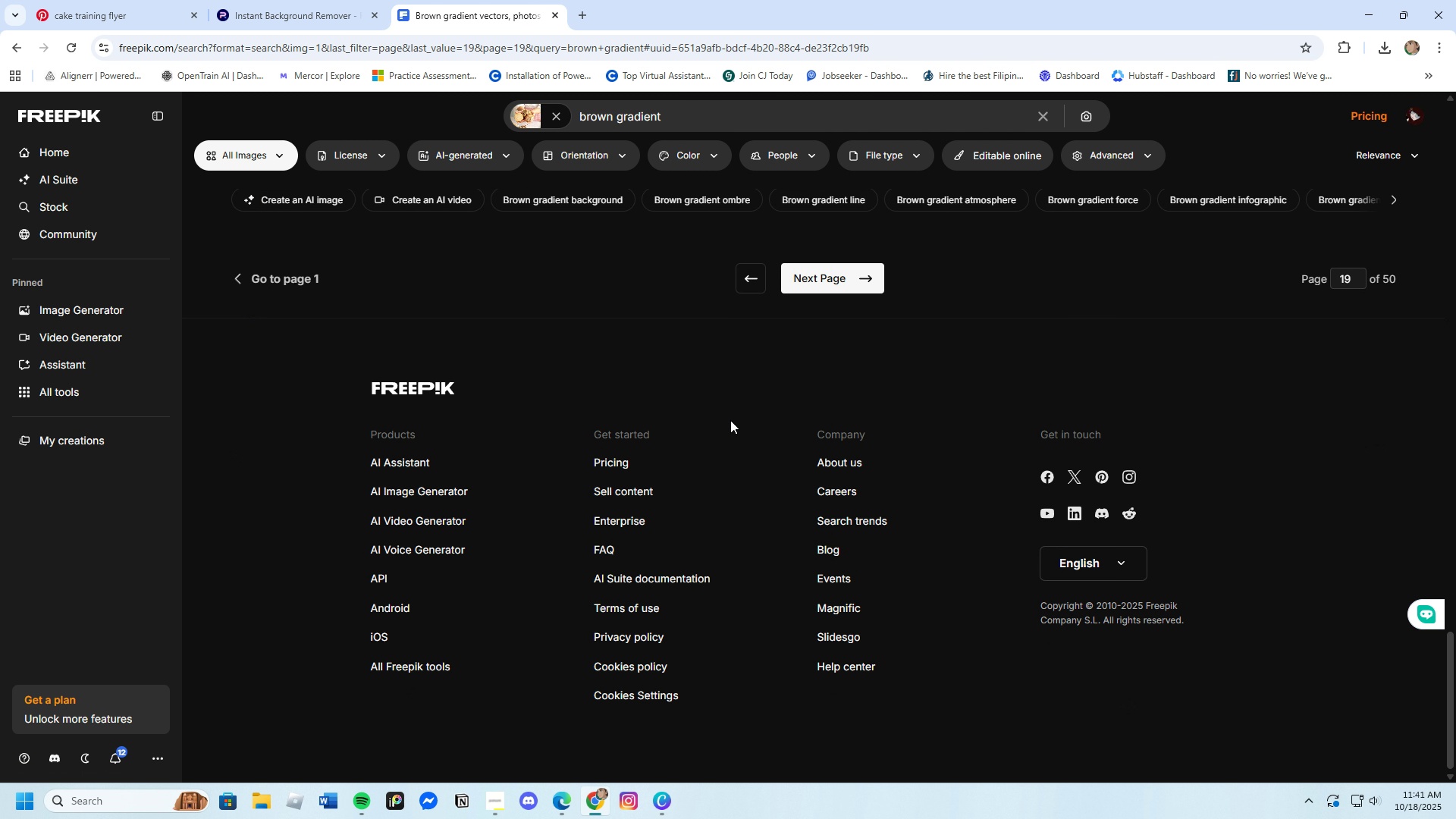 
scroll: coordinate [707, 487], scroll_direction: up, amount: 7.0
 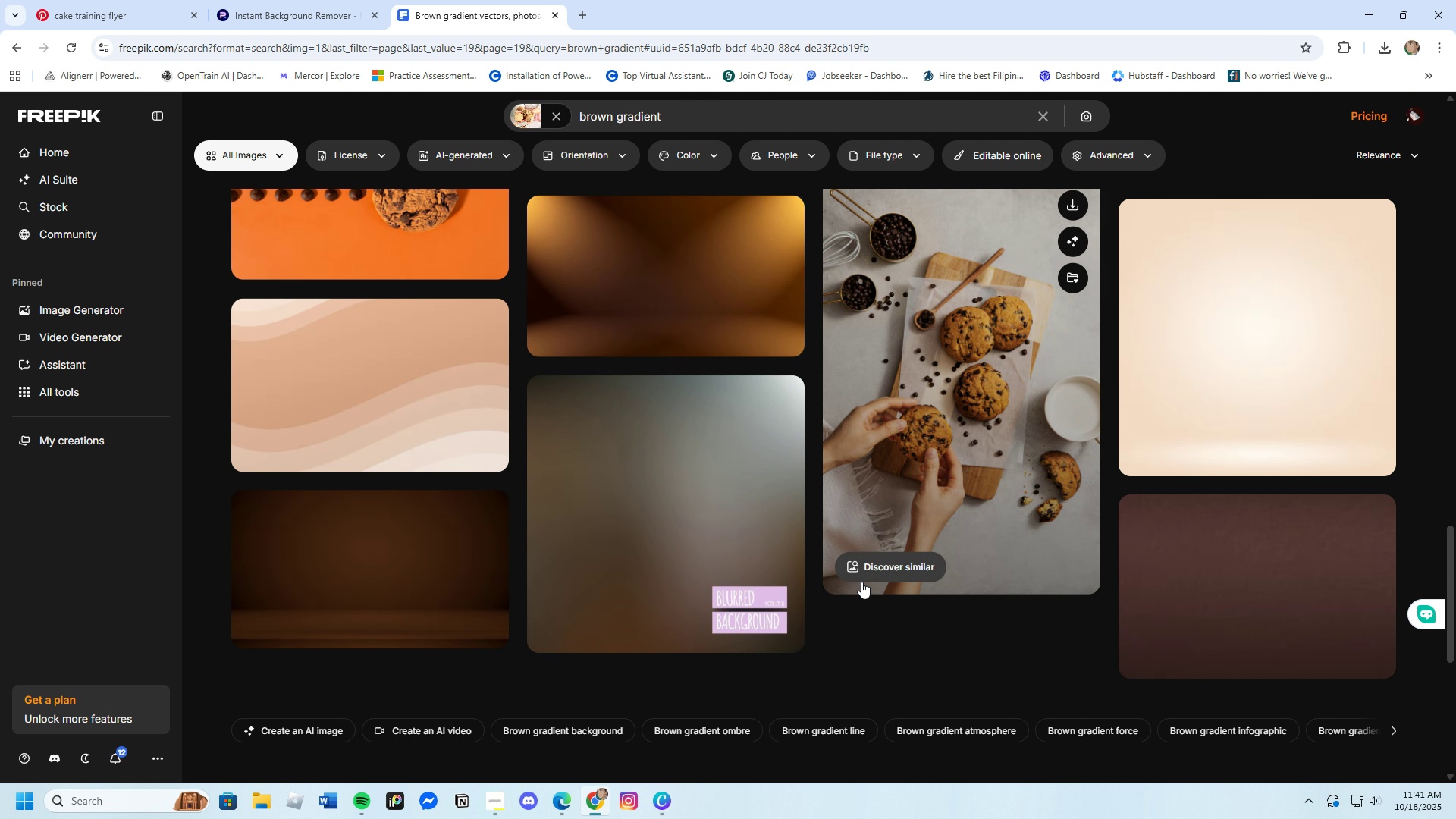 
scroll: coordinate [862, 582], scroll_direction: down, amount: 4.0
 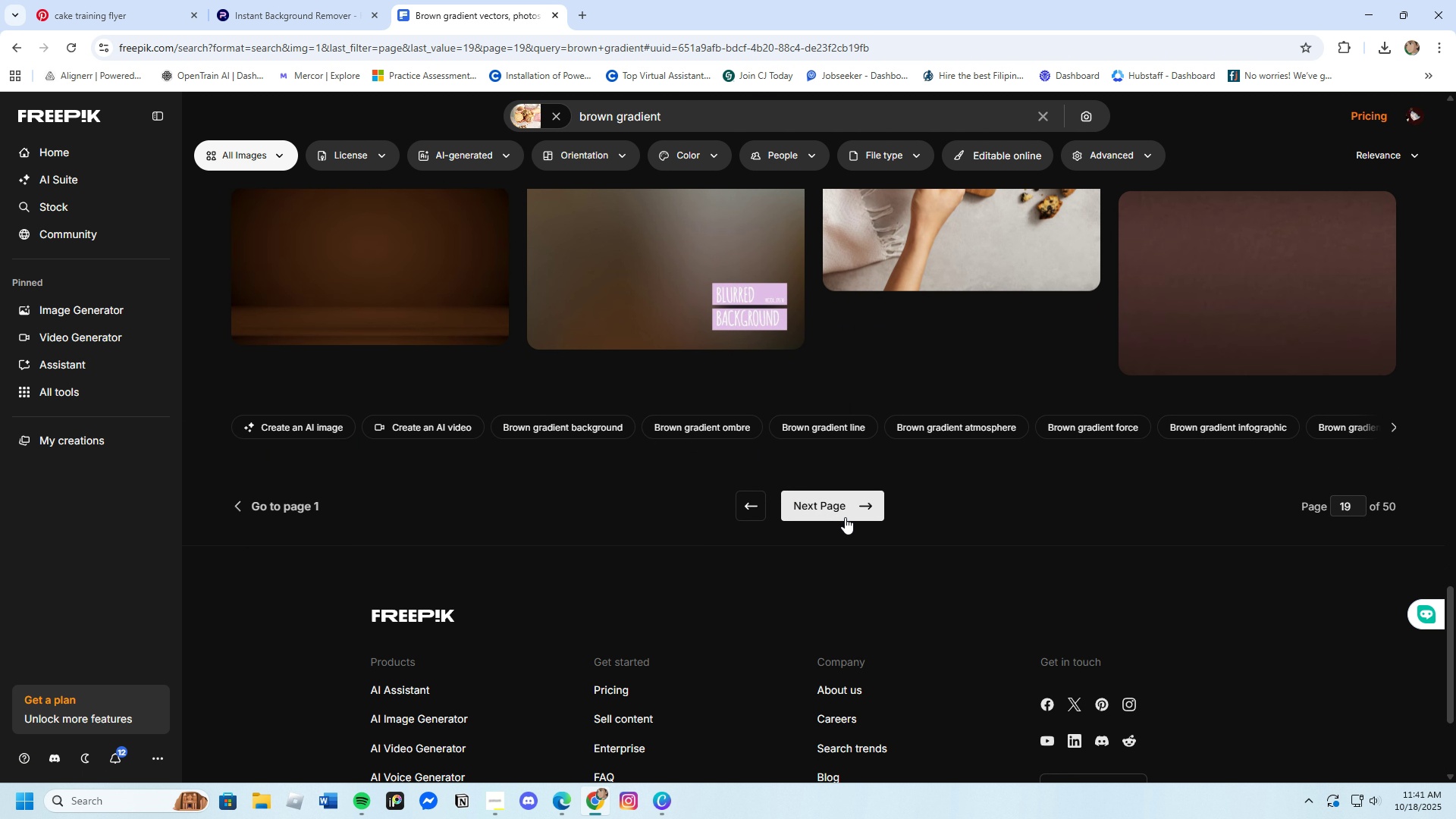 
left_click([836, 511])
 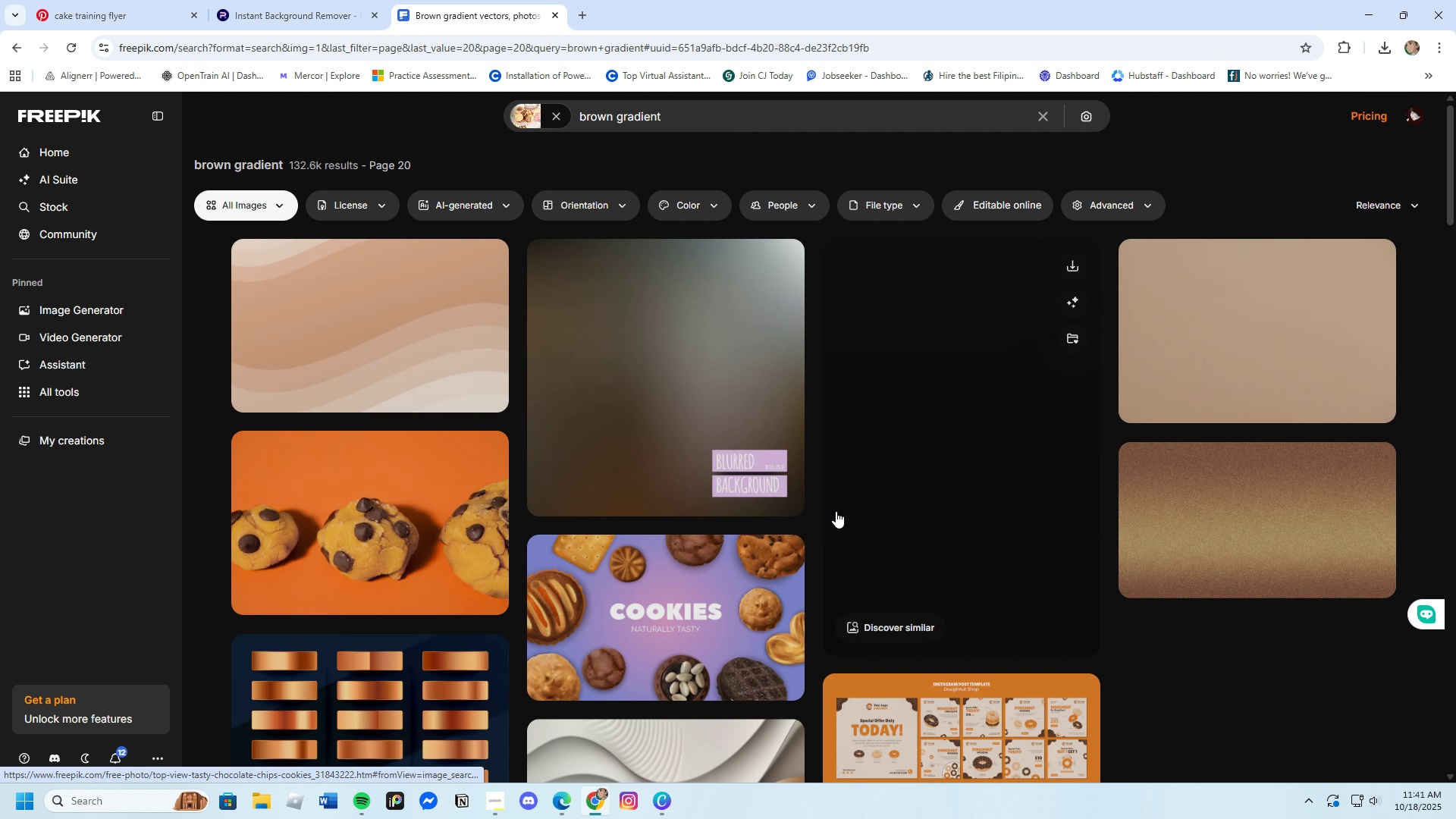 
scroll: coordinate [792, 513], scroll_direction: down, amount: 12.0
 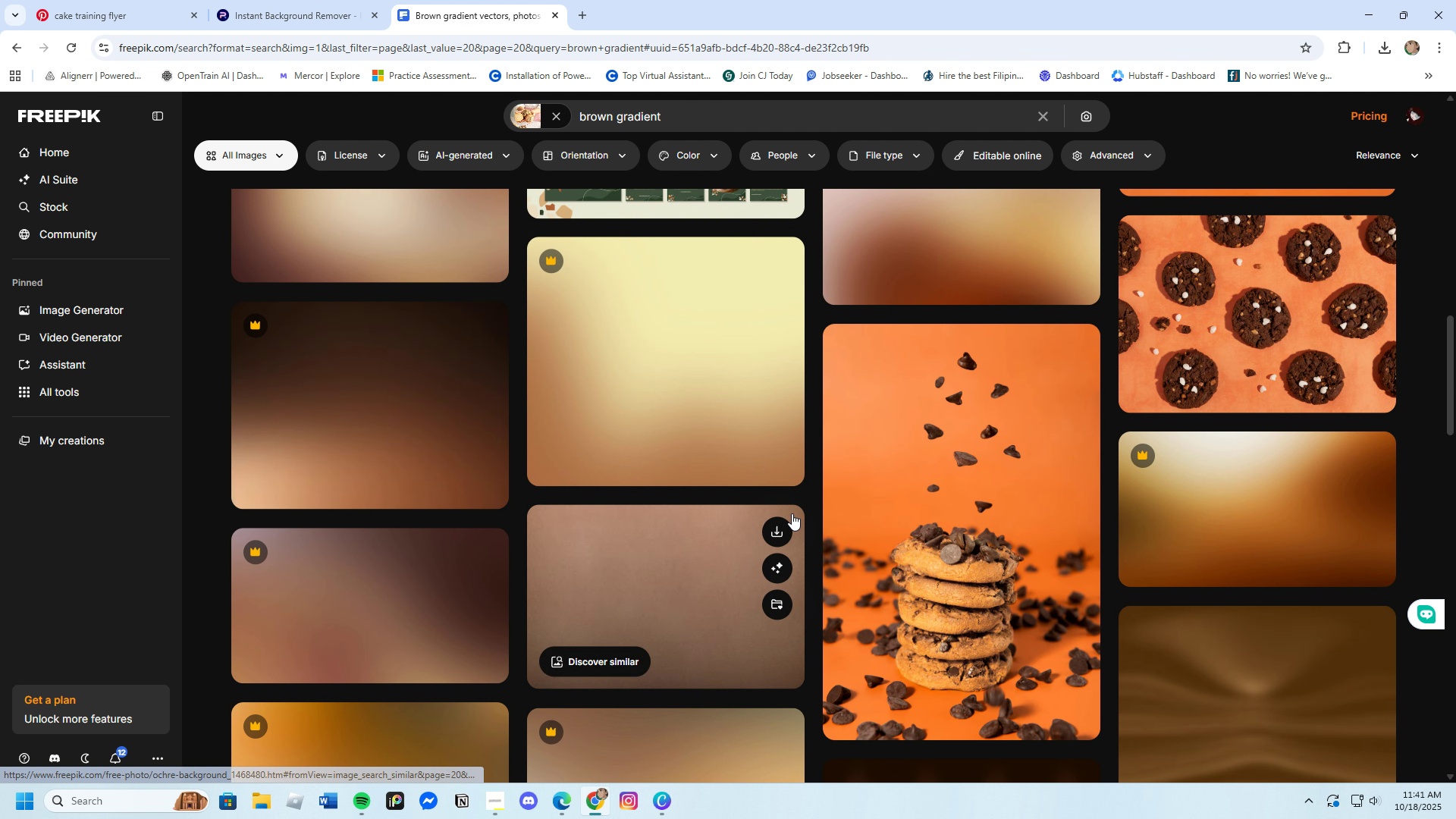 
scroll: coordinate [792, 513], scroll_direction: up, amount: 4.0
 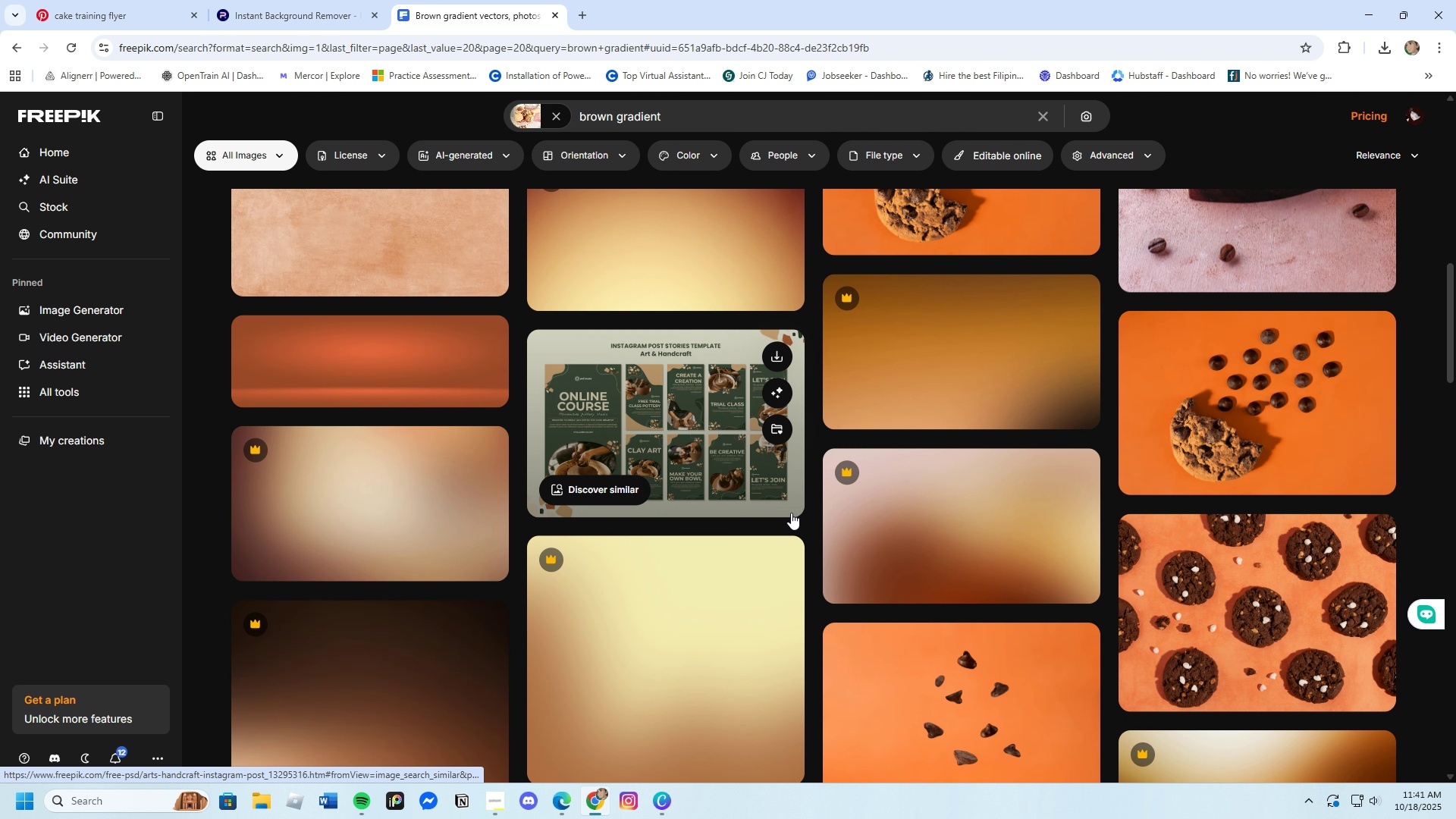 
scroll: coordinate [795, 508], scroll_direction: down, amount: 11.0
 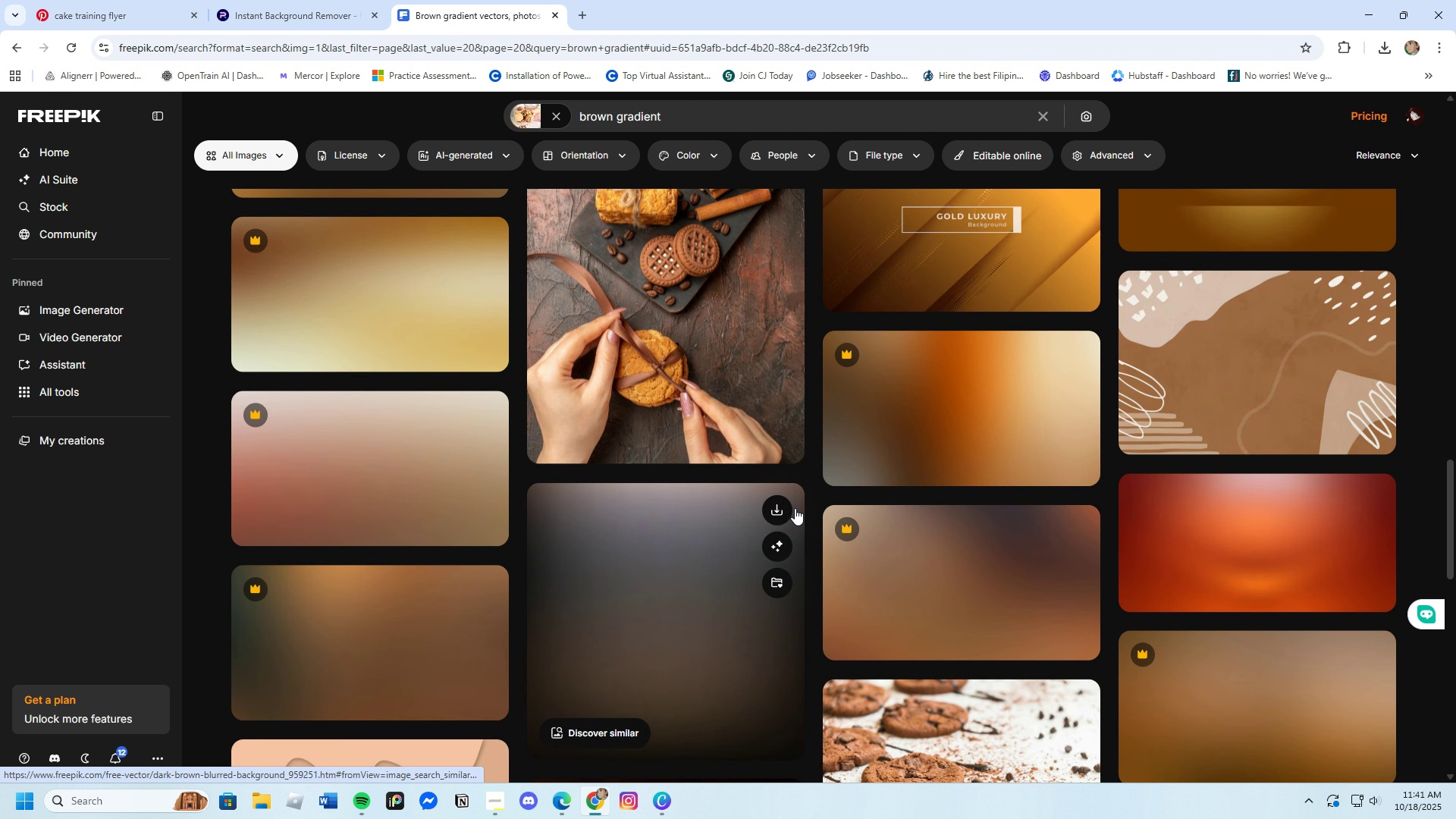 
scroll: coordinate [795, 508], scroll_direction: up, amount: 16.0
 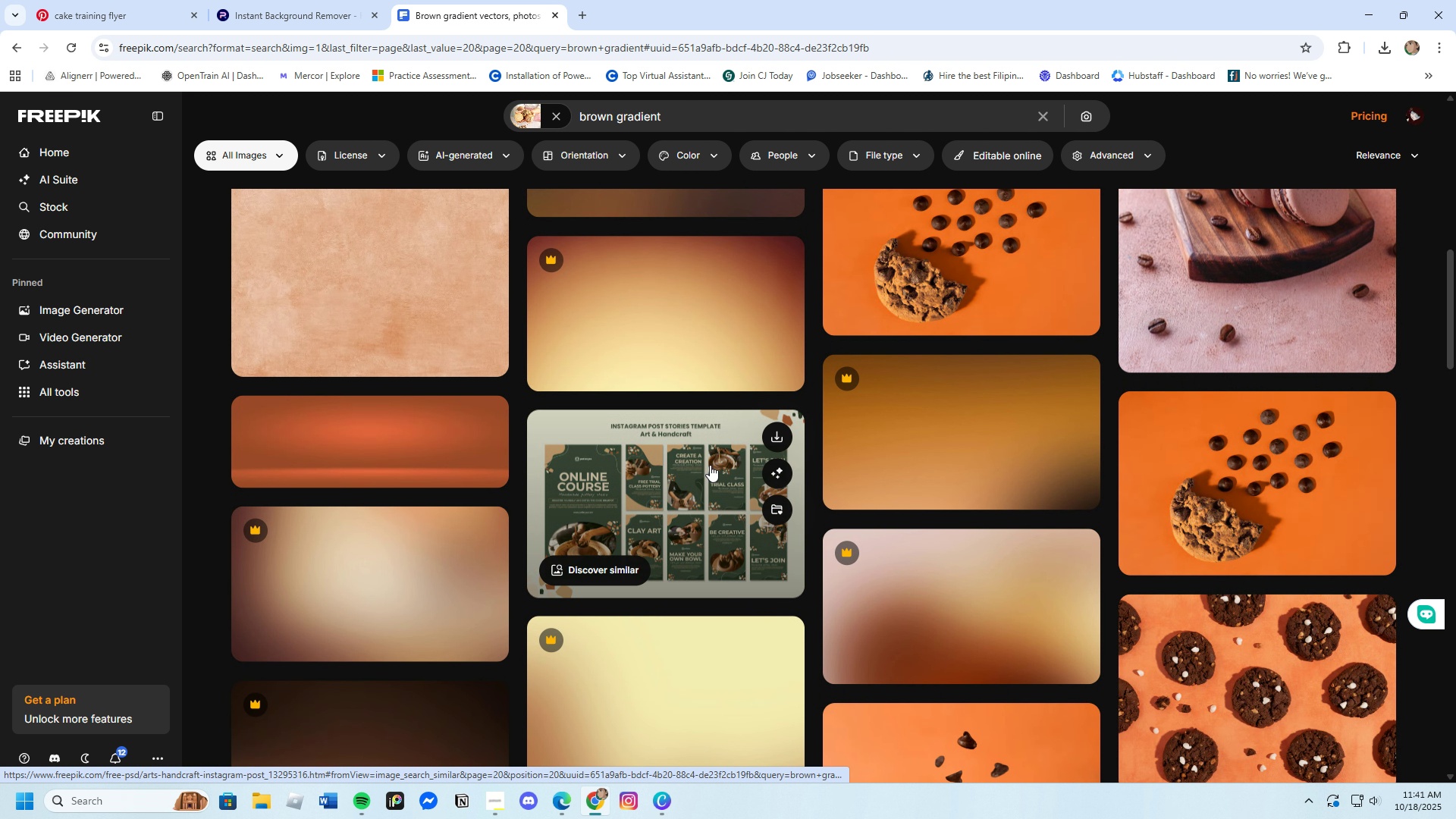 
left_click([706, 465])
 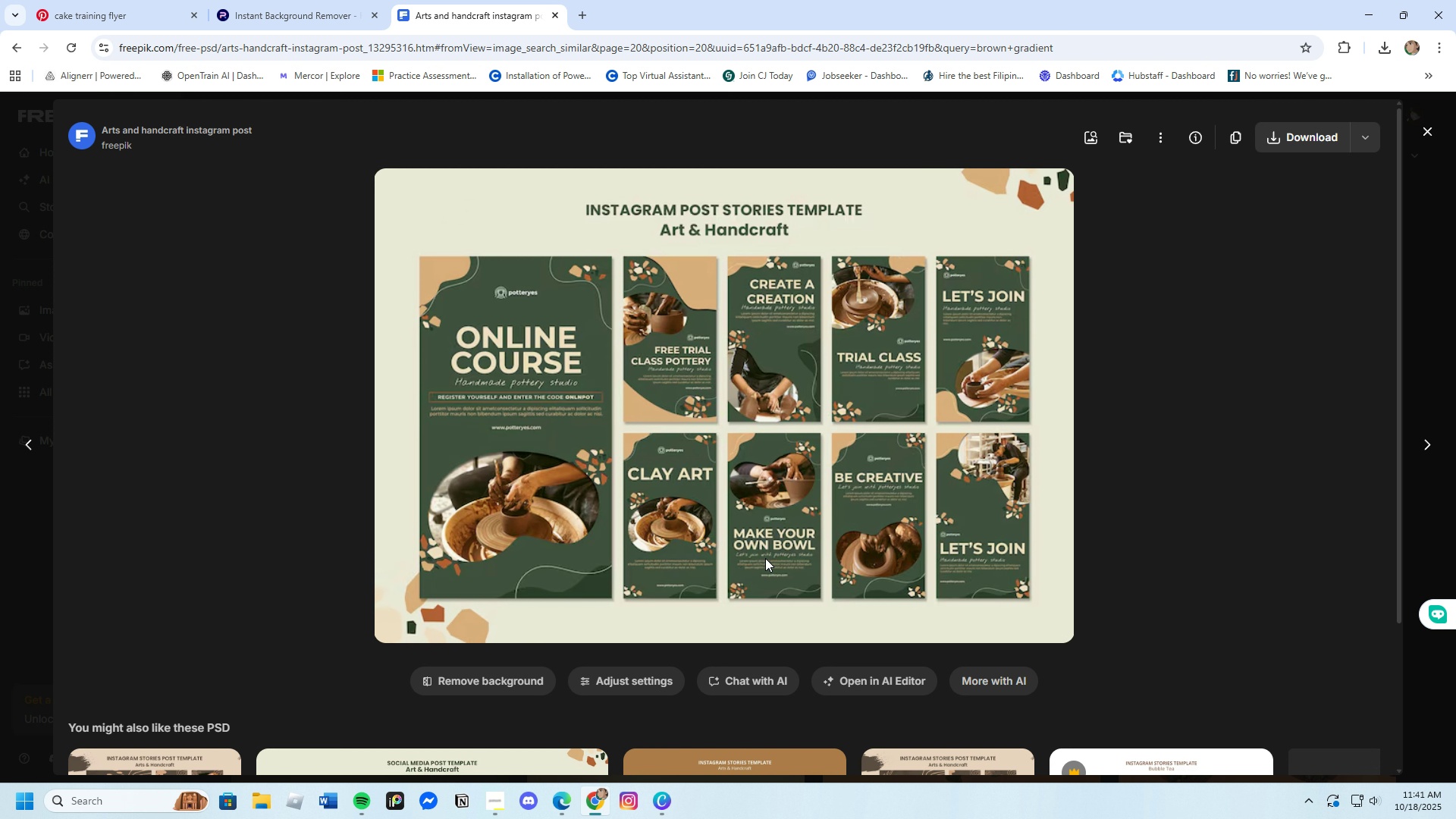 
left_click([1178, 647])
 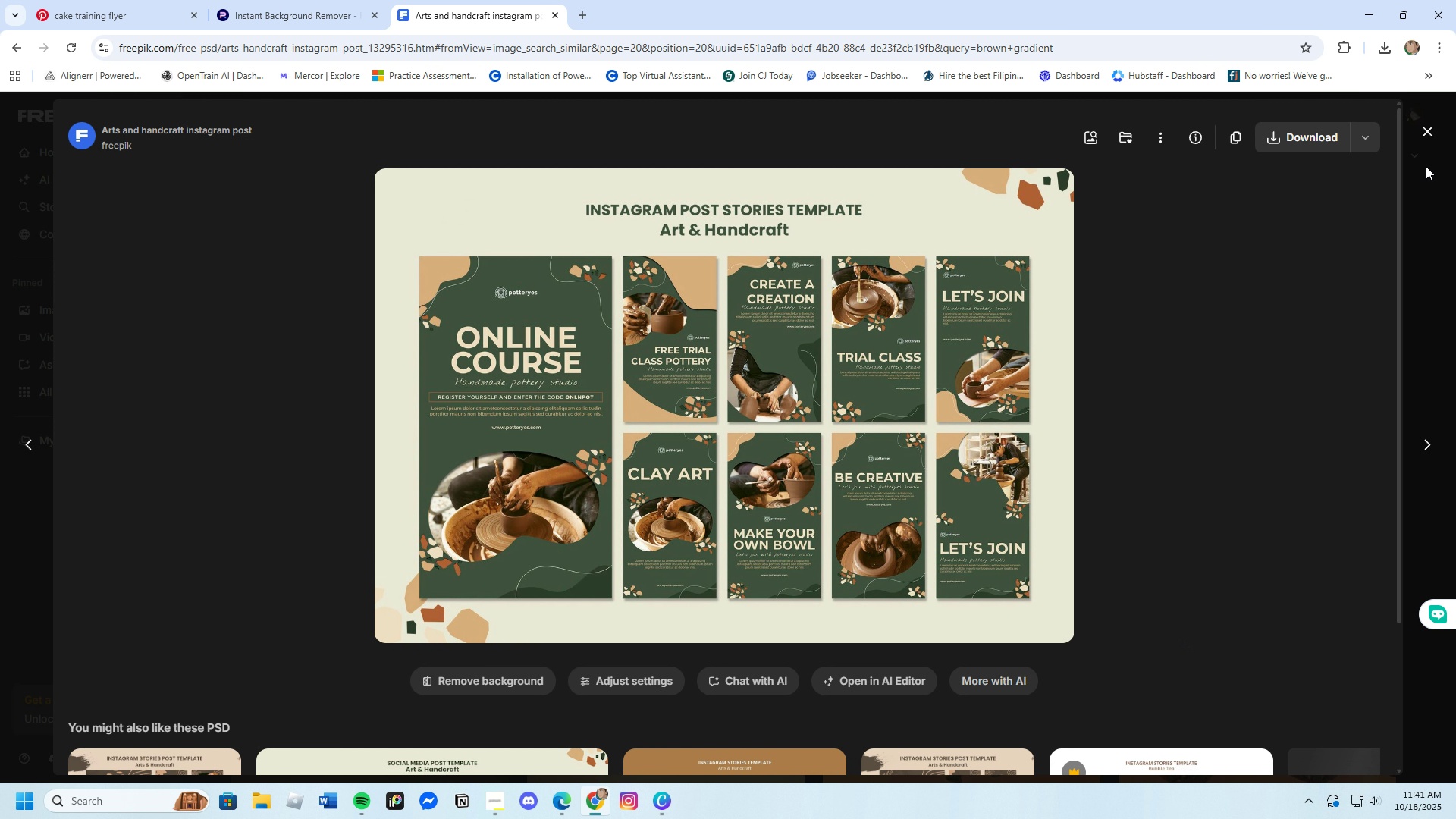 
left_click([1420, 129])
 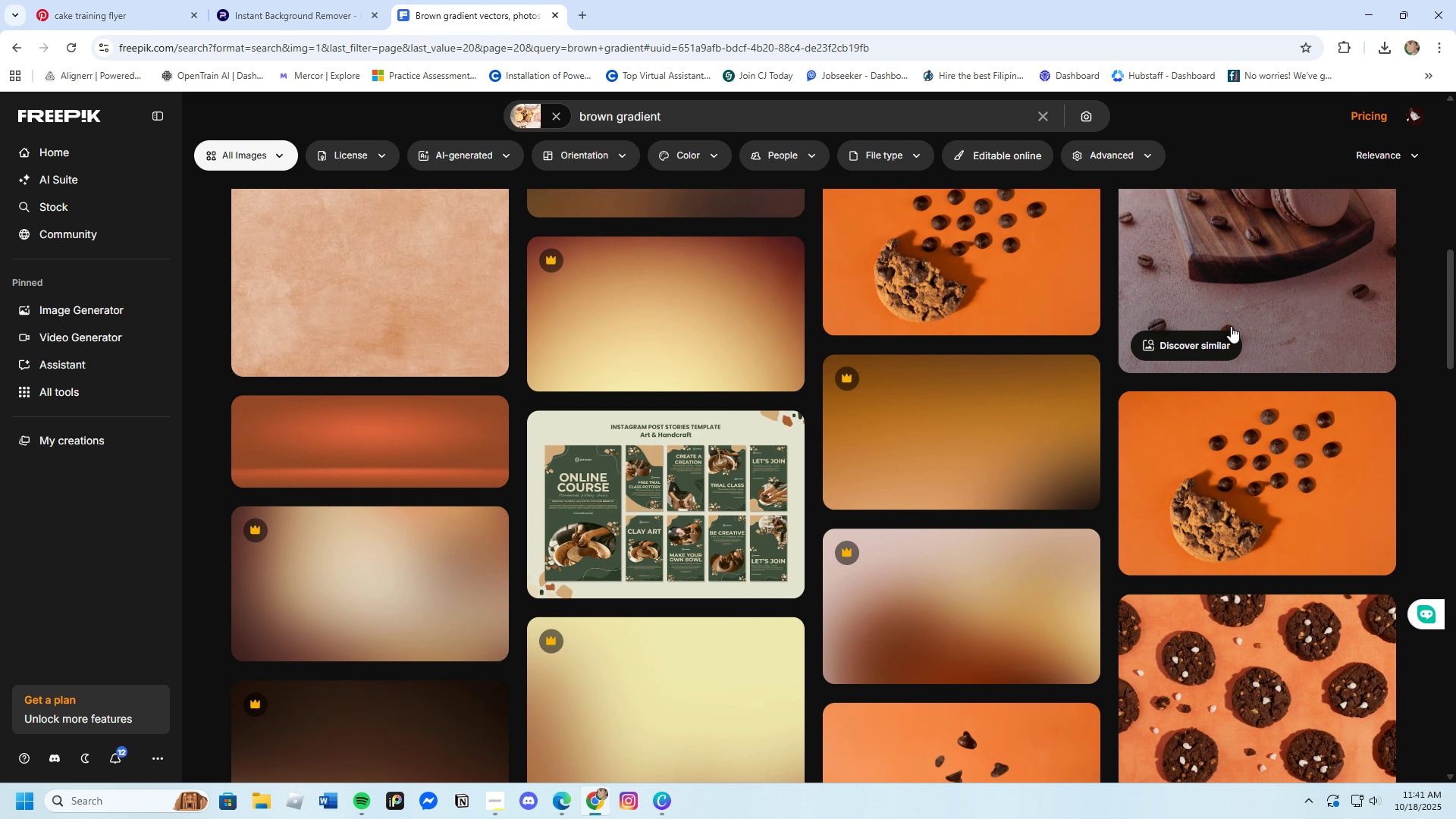 
scroll: coordinate [927, 506], scroll_direction: down, amount: 9.0
 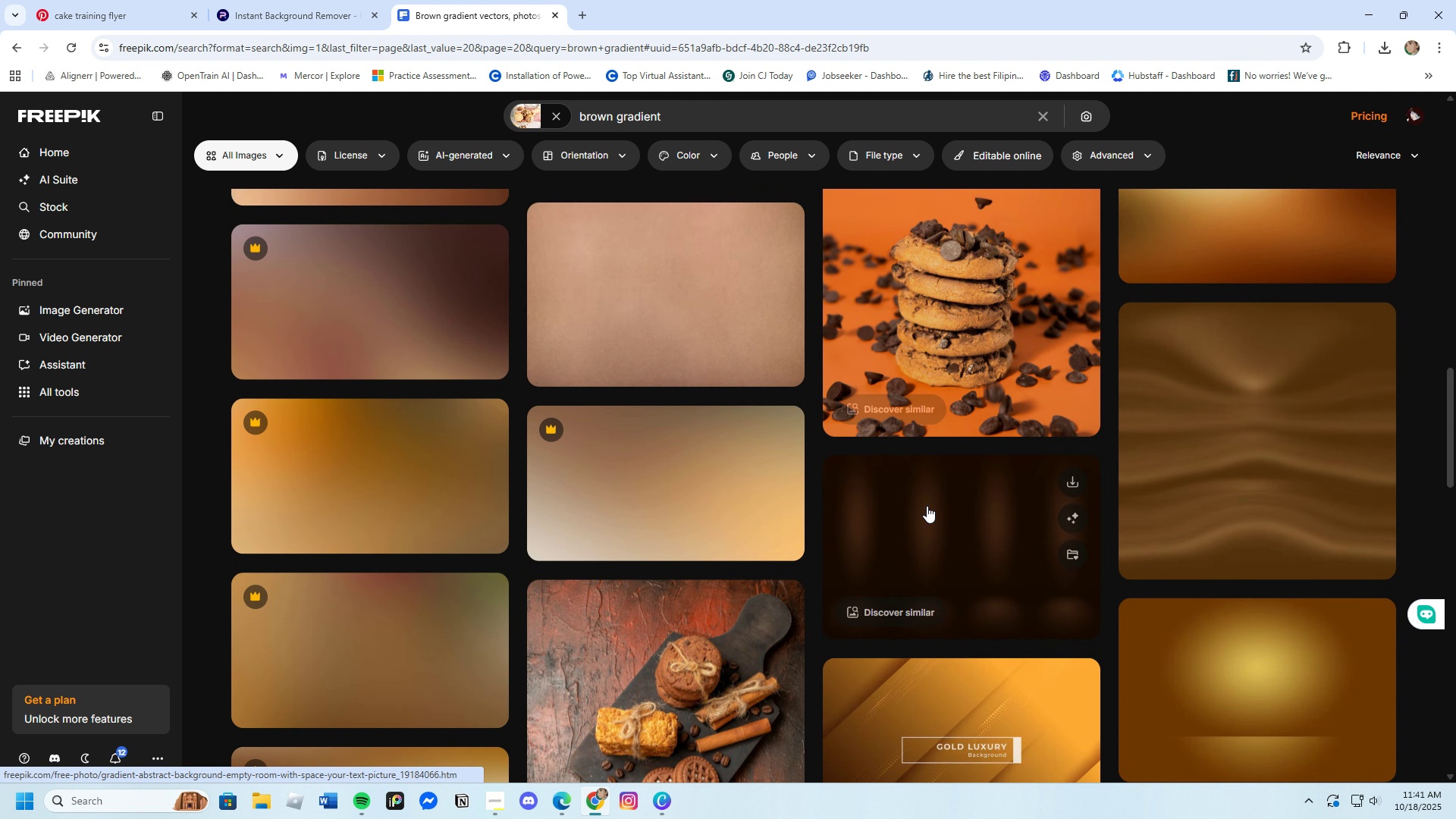 
scroll: coordinate [927, 506], scroll_direction: up, amount: 8.0
 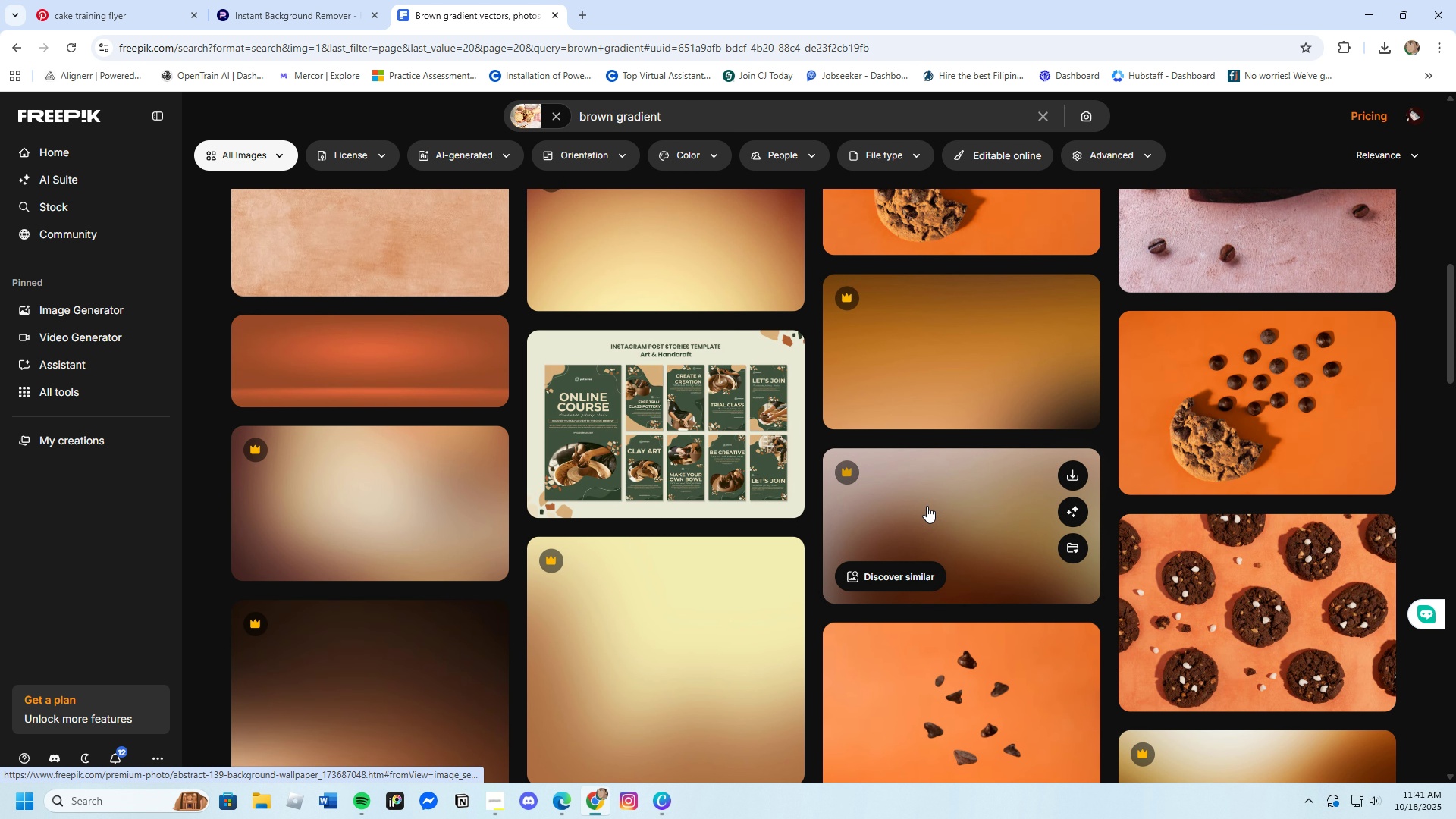 
scroll: coordinate [741, 546], scroll_direction: down, amount: 28.0
 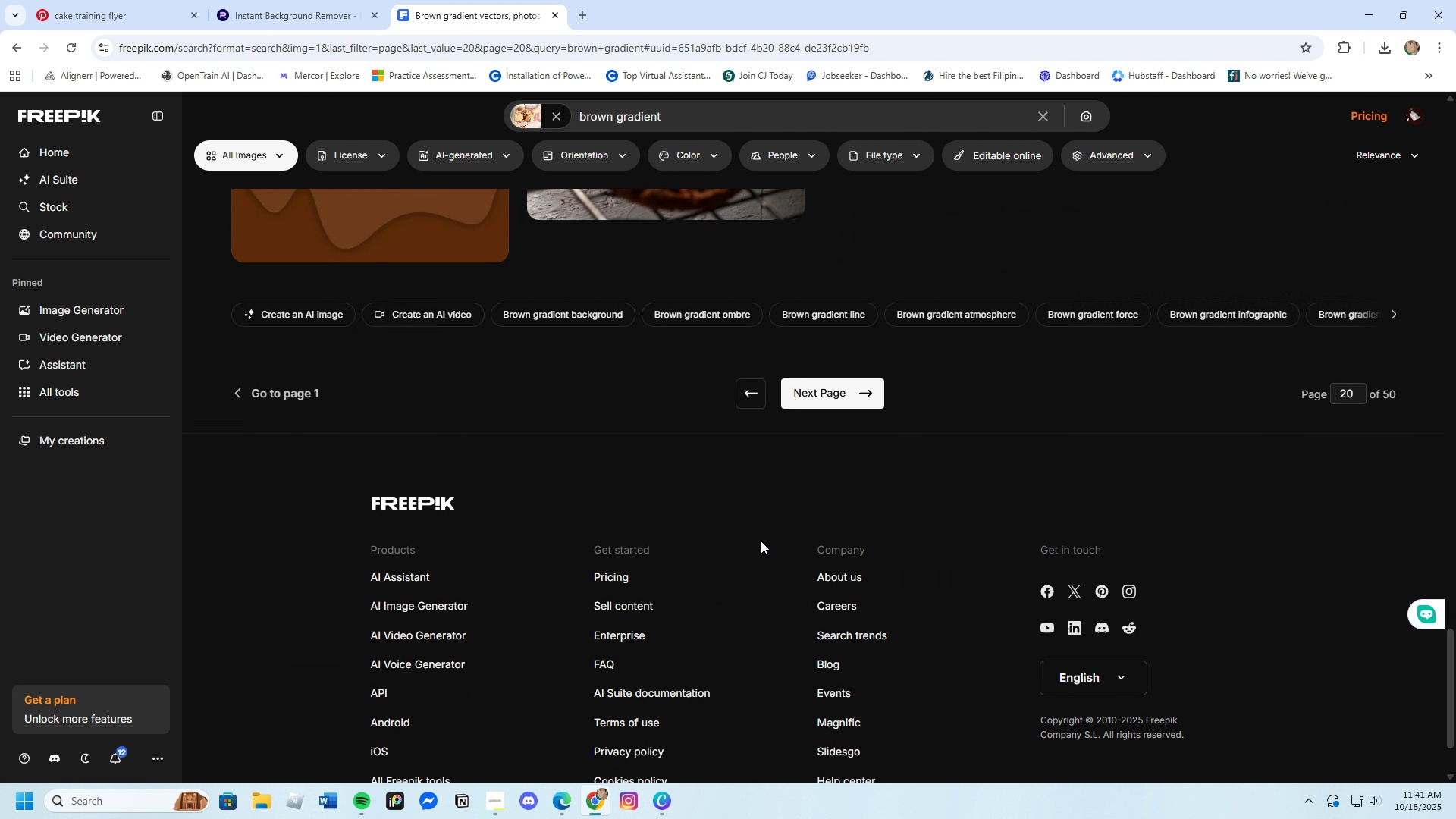 
scroll: coordinate [761, 535], scroll_direction: up, amount: 3.0
 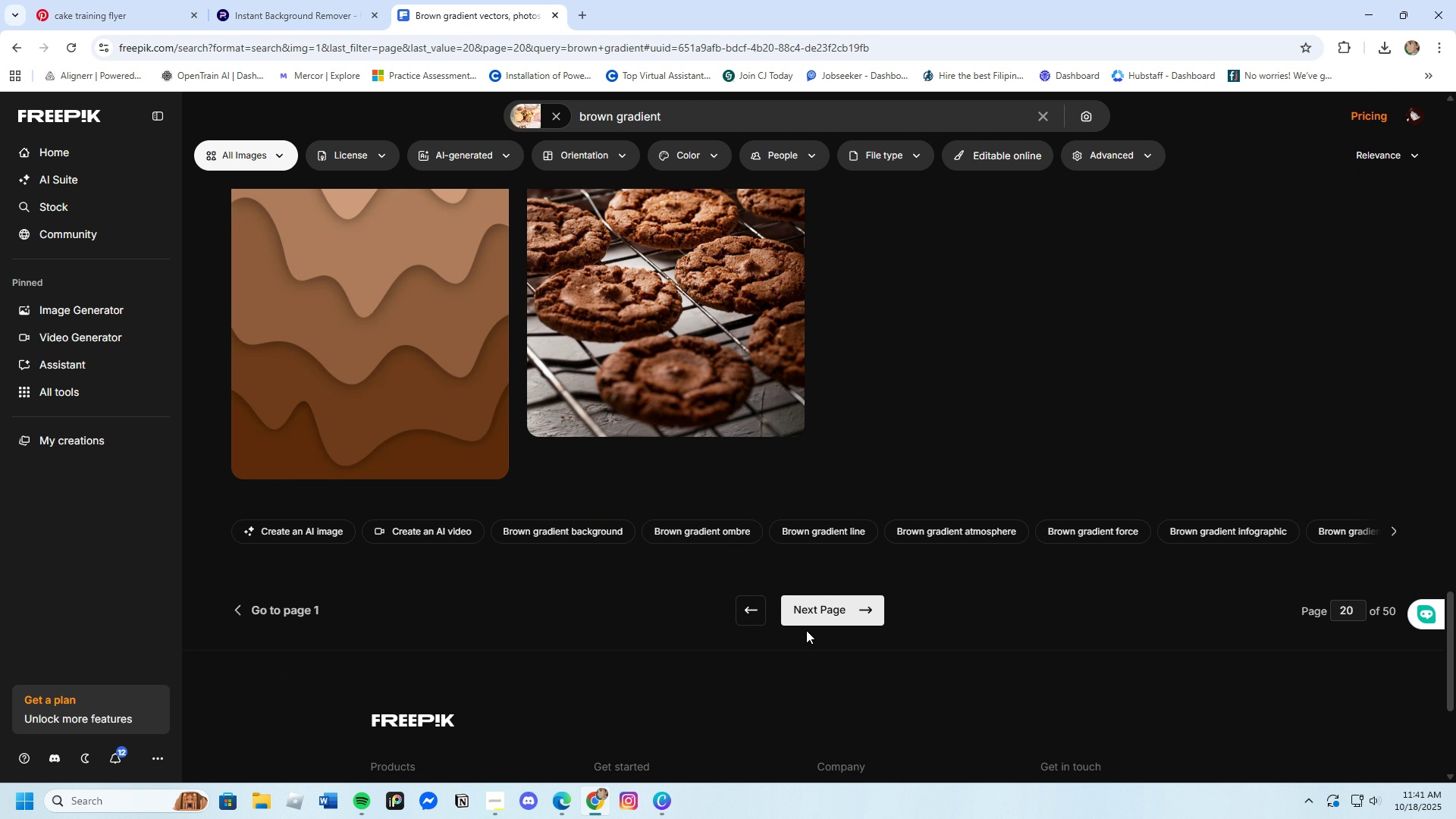 
left_click([808, 612])
 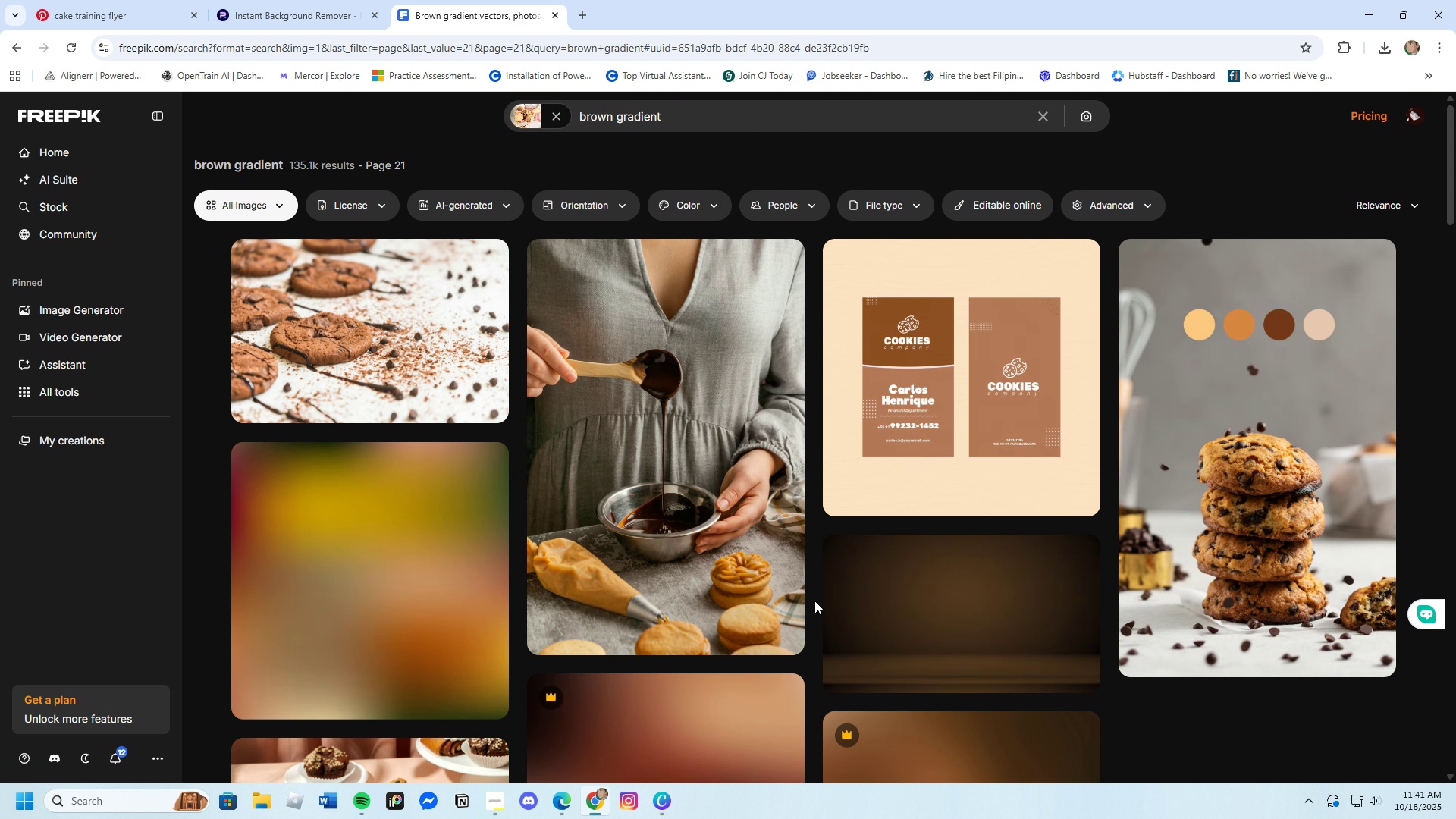 
scroll: coordinate [773, 624], scroll_direction: down, amount: 17.0
 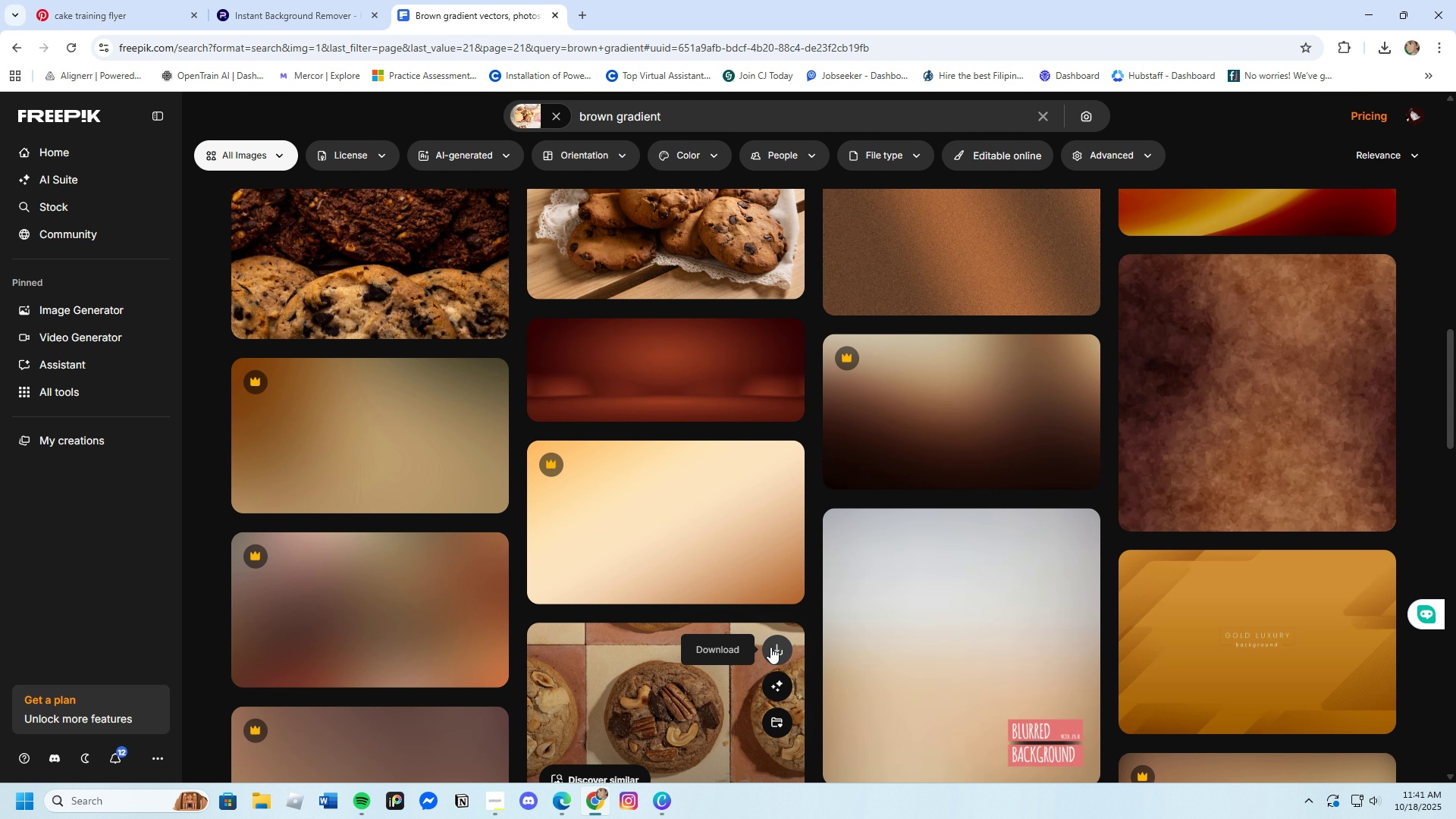 
scroll: coordinate [757, 645], scroll_direction: down, amount: 20.0
 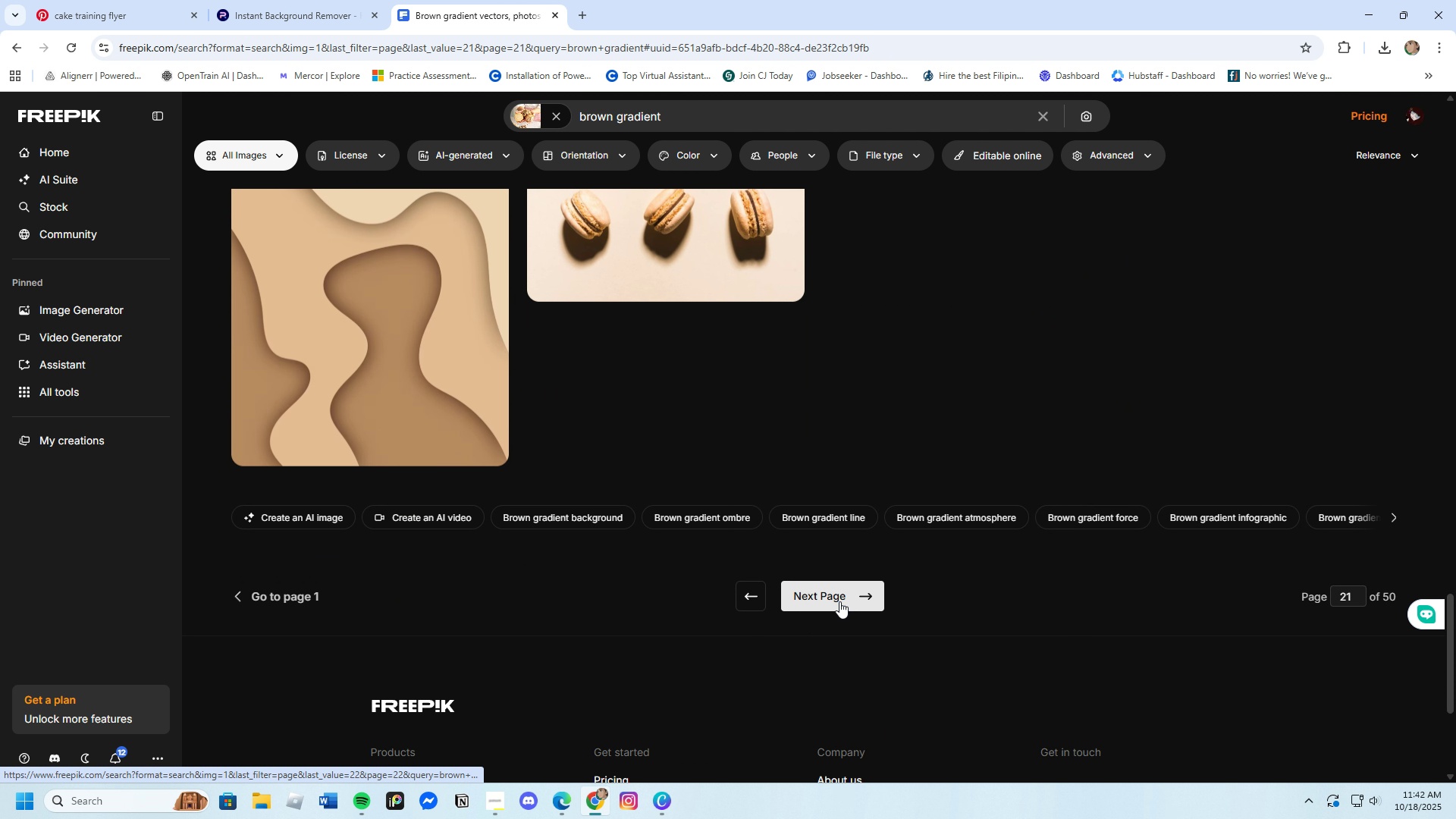 
scroll: coordinate [766, 600], scroll_direction: up, amount: 3.0
 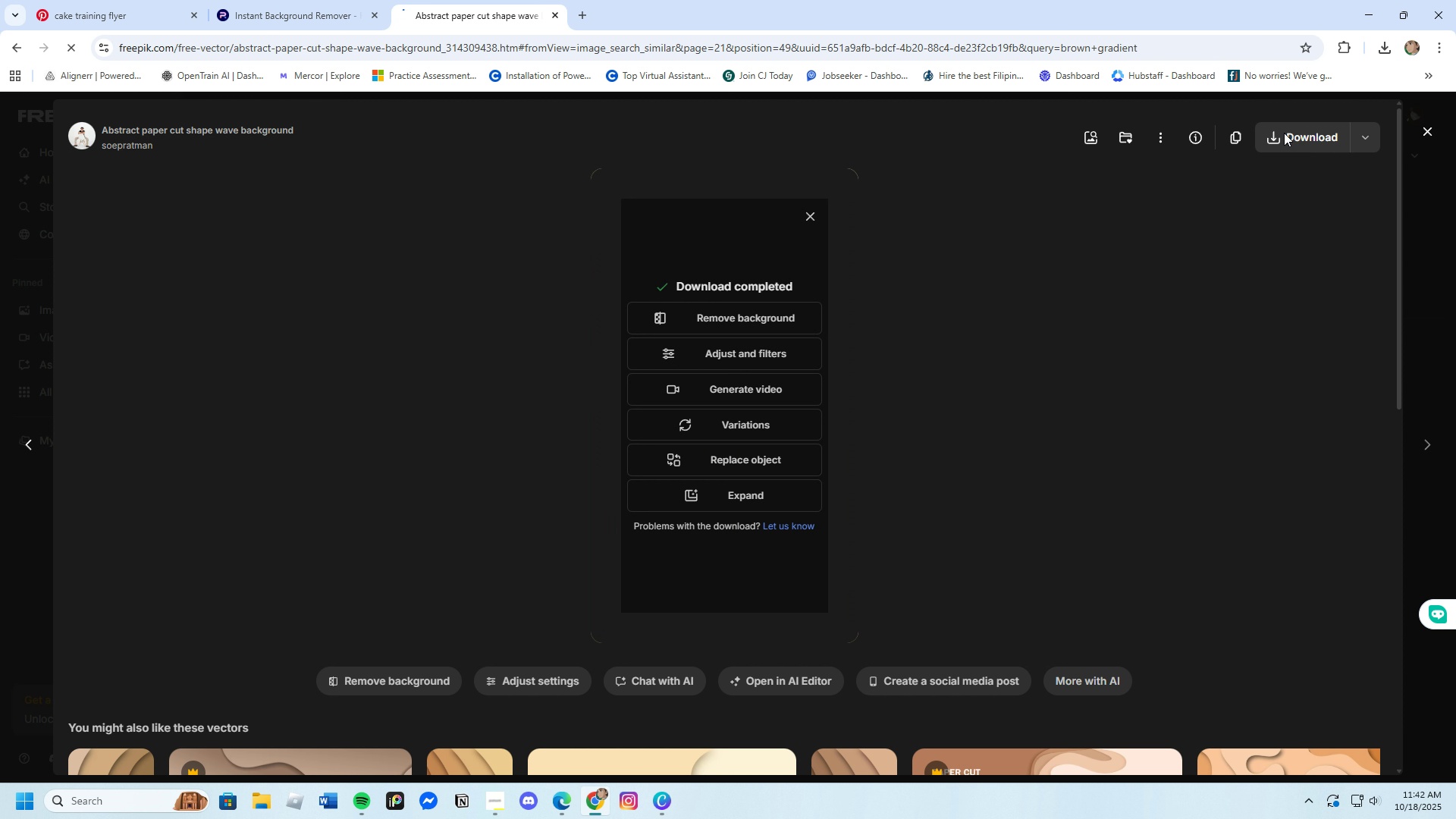 
wait(6.92)
 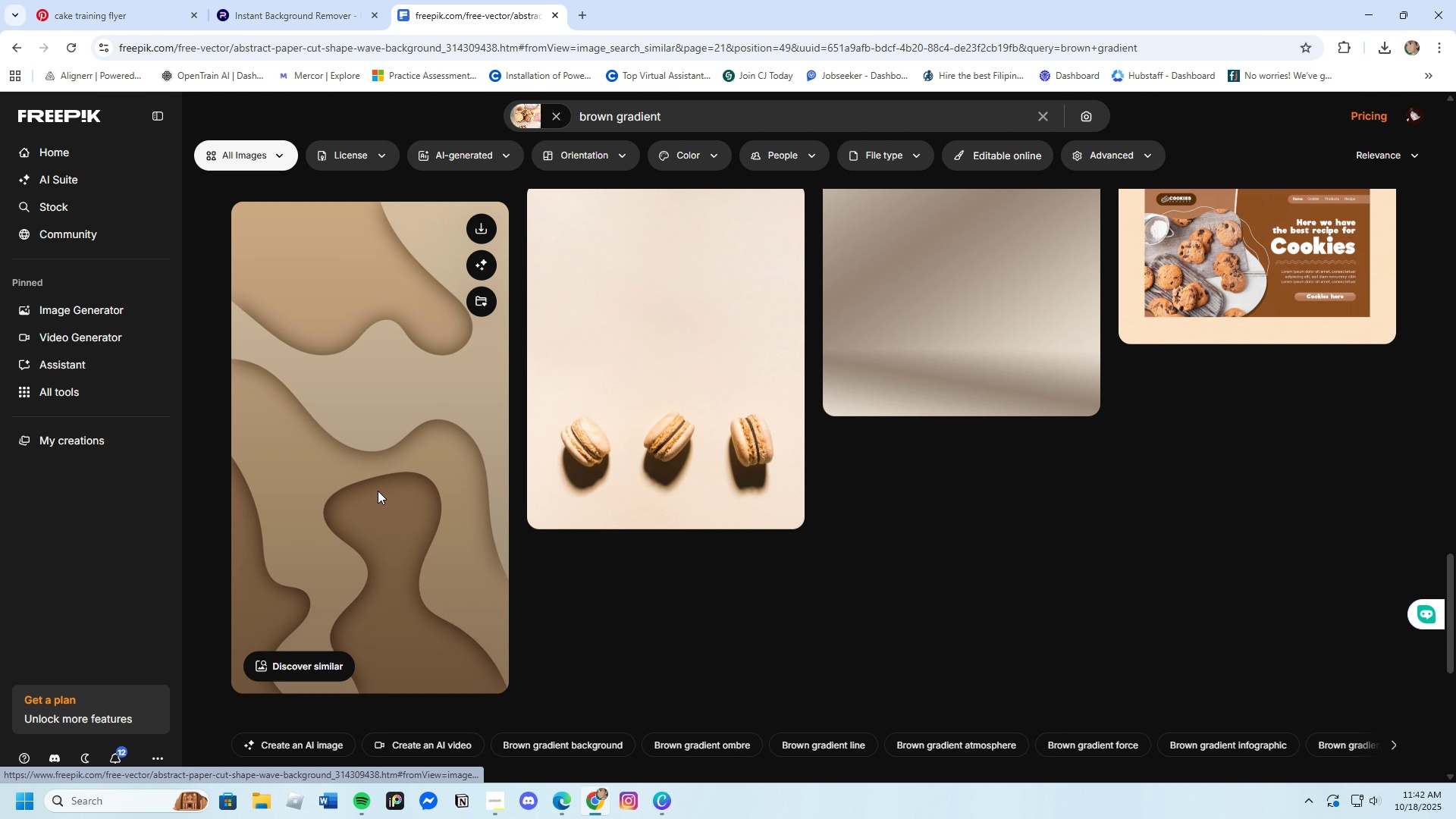 
left_click([809, 213])
 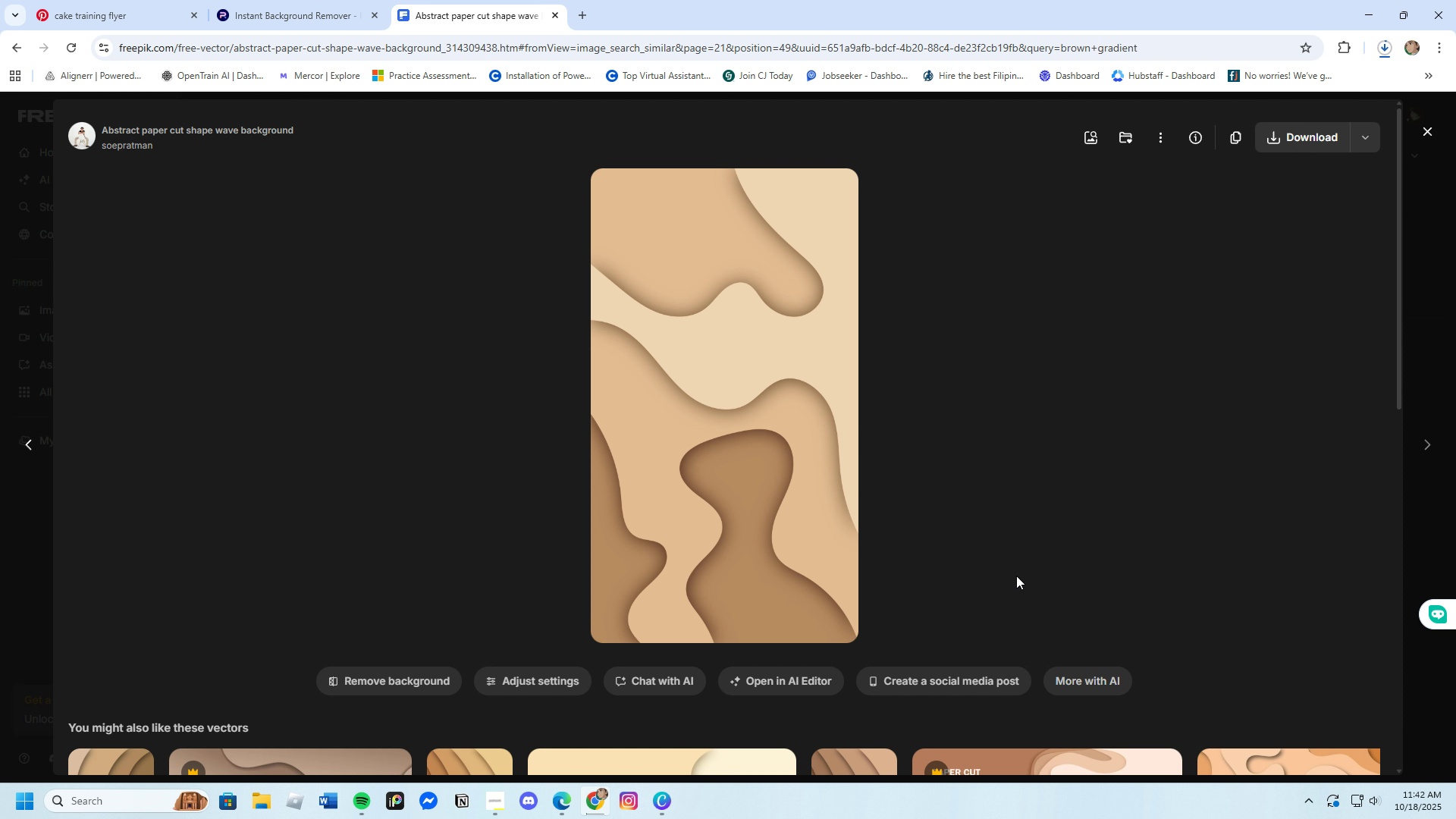 
scroll: coordinate [971, 629], scroll_direction: down, amount: 10.0
 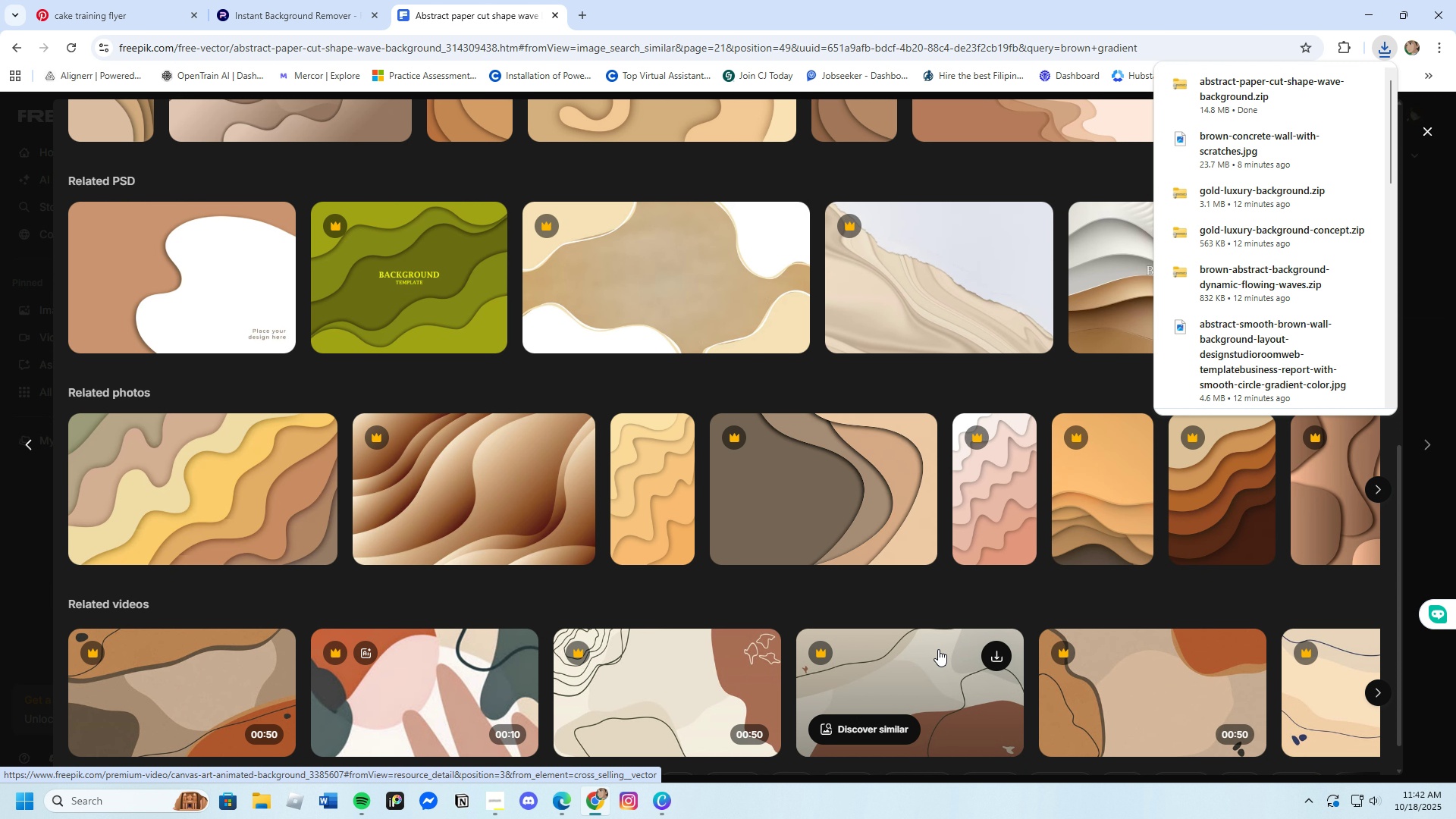 
scroll: coordinate [938, 649], scroll_direction: up, amount: 1.0
 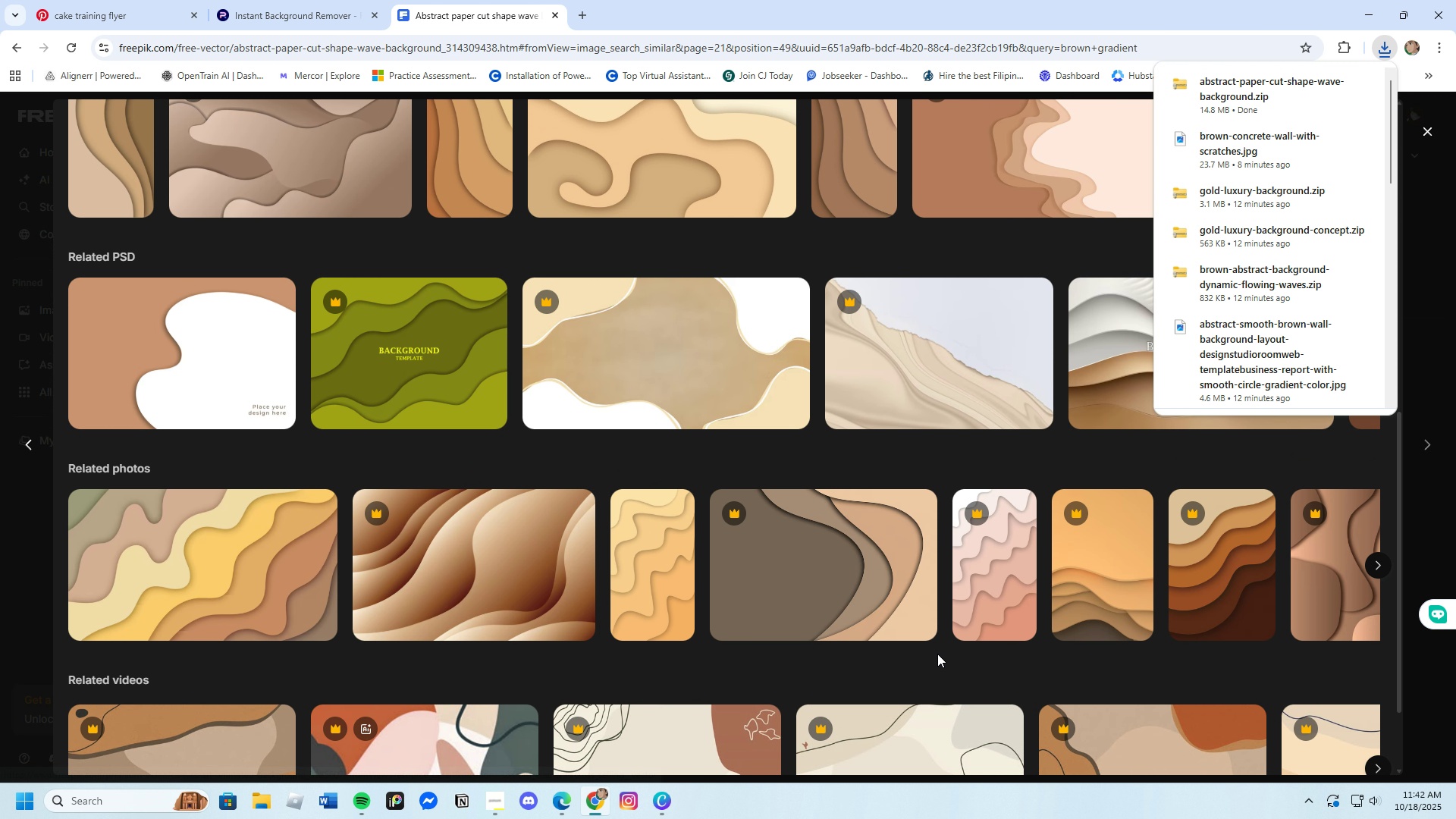 
scroll: coordinate [937, 654], scroll_direction: down, amount: 3.0
 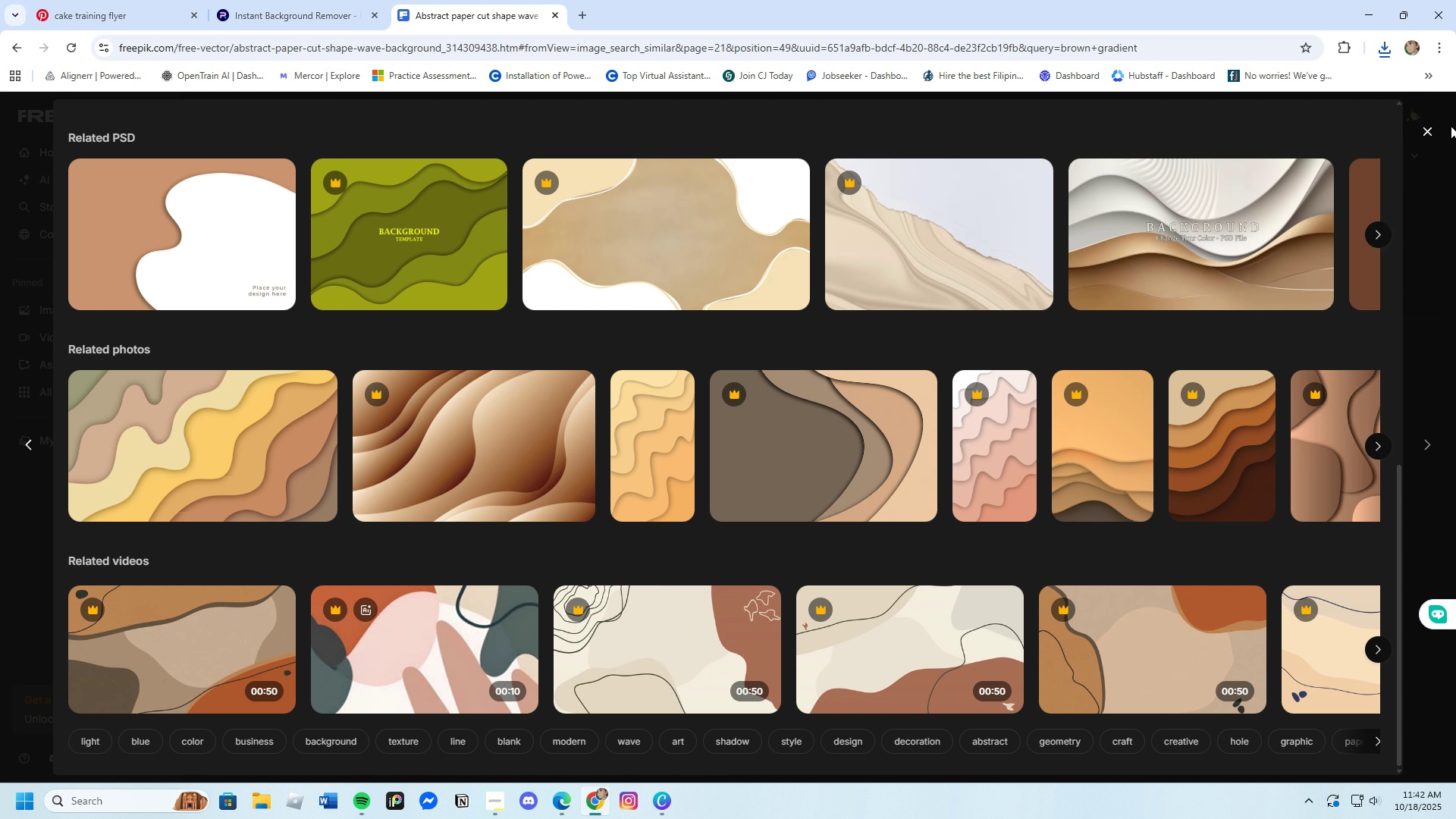 
left_click_drag(start_coordinate=[1434, 122], to_coordinate=[1430, 117])
 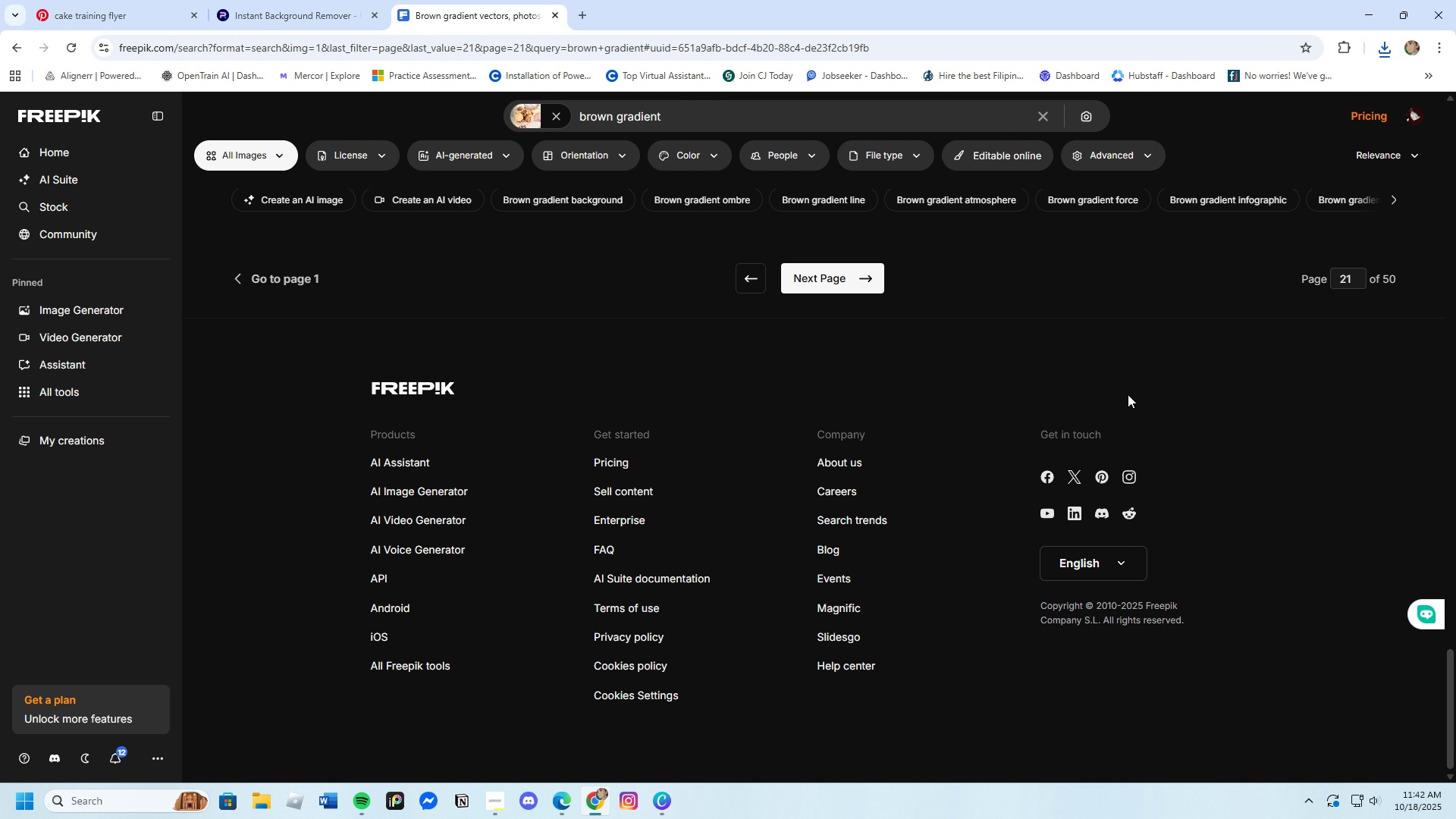 
scroll: coordinate [428, 492], scroll_direction: up, amount: 4.0
 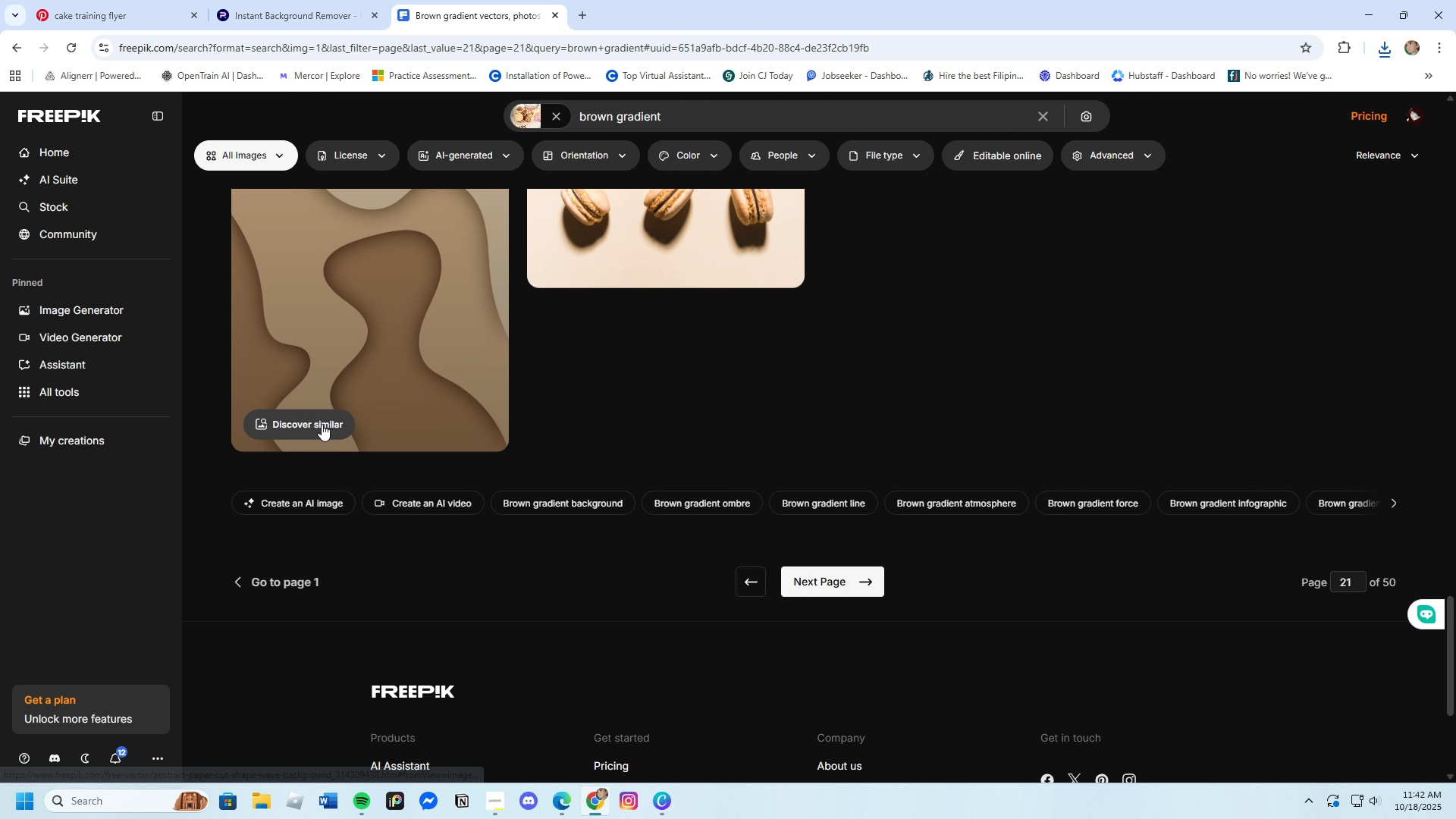 
left_click_drag(start_coordinate=[322, 424], to_coordinate=[321, 418])
 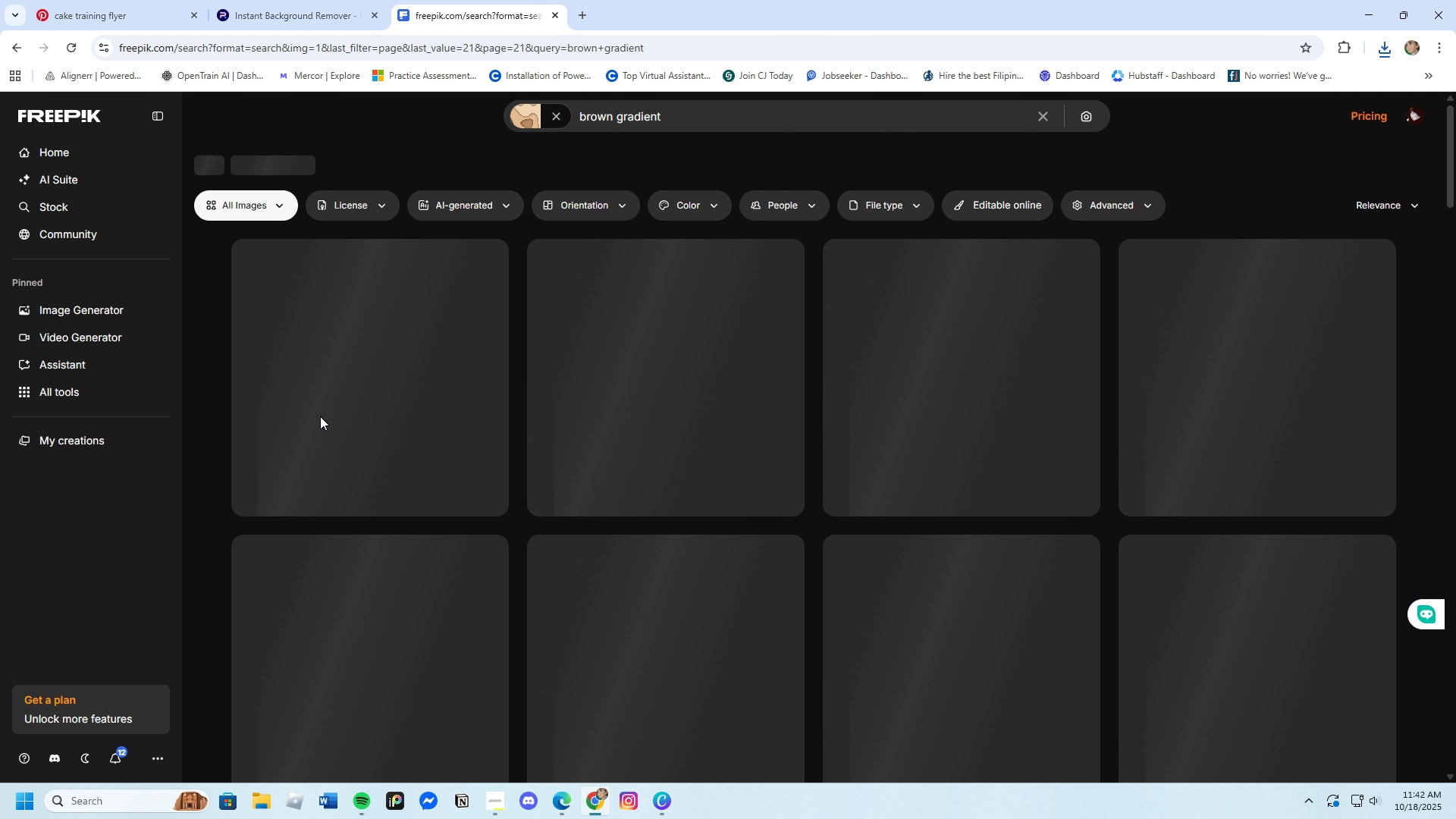 
mouse_move([336, 447])
 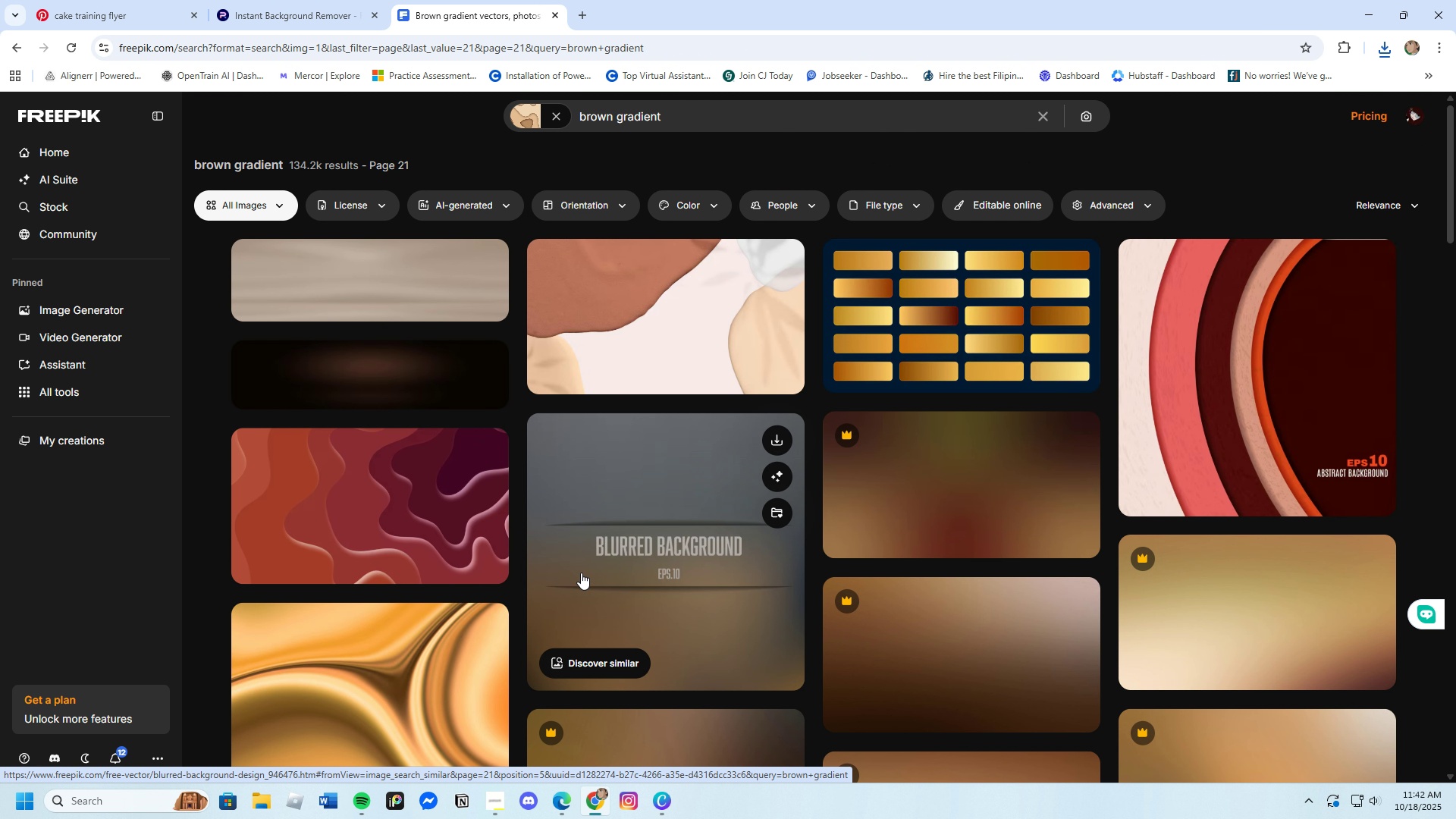 
scroll: coordinate [607, 592], scroll_direction: down, amount: 11.0
 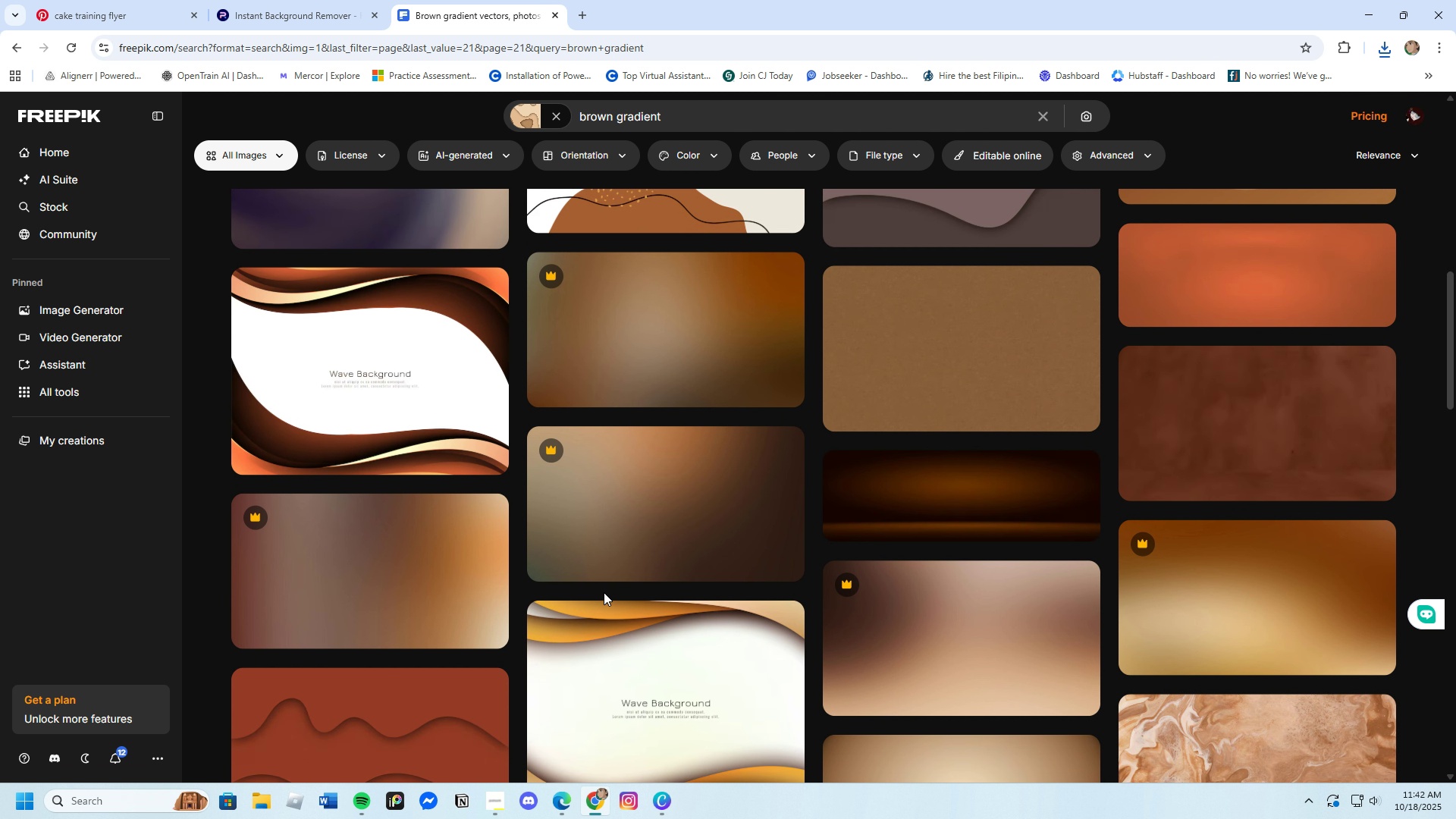 
scroll: coordinate [608, 587], scroll_direction: up, amount: 5.0
 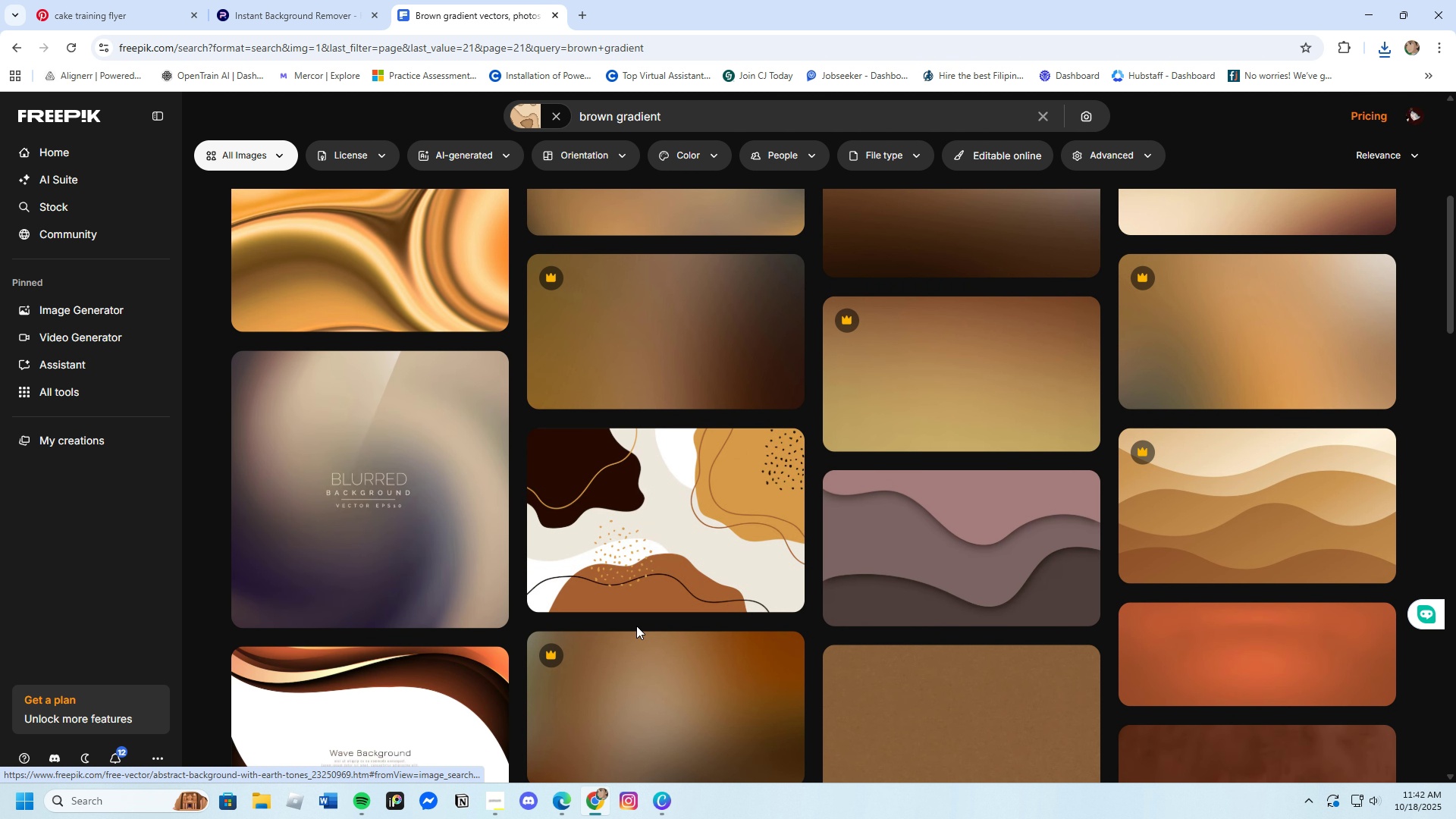 
scroll: coordinate [623, 631], scroll_direction: down, amount: 20.0
 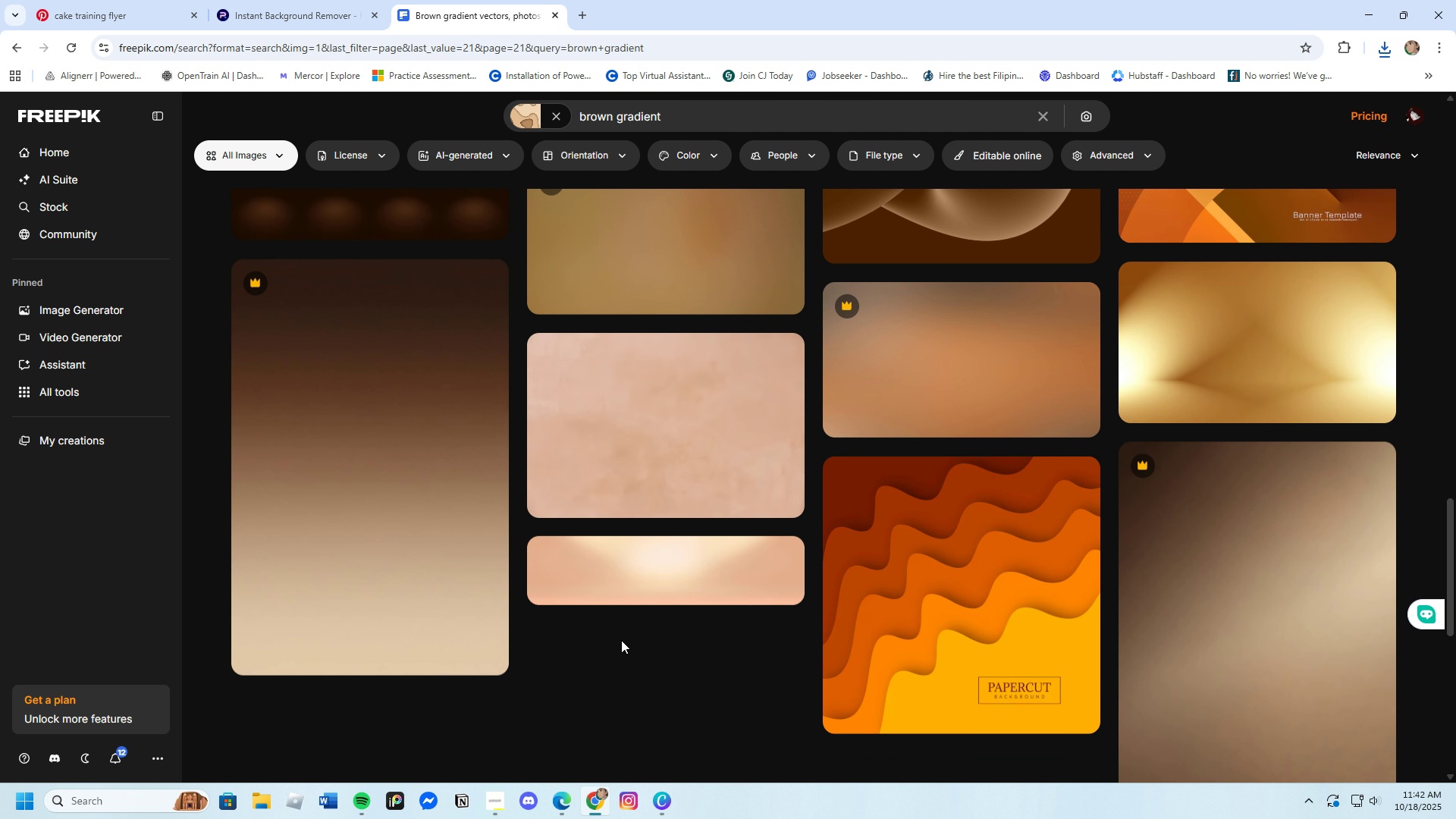 
scroll: coordinate [621, 640], scroll_direction: down, amount: 4.0
 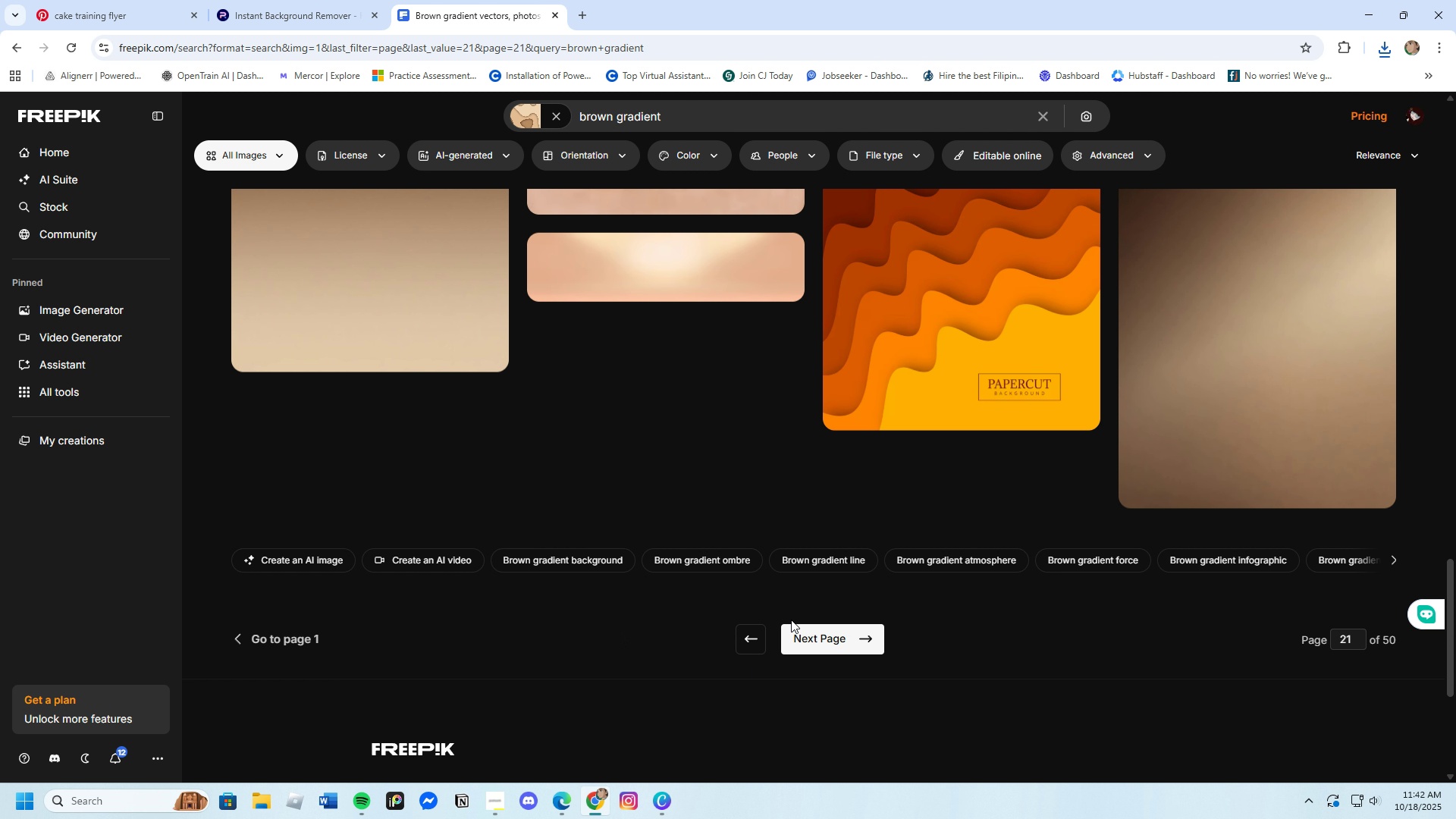 
left_click([795, 626])
 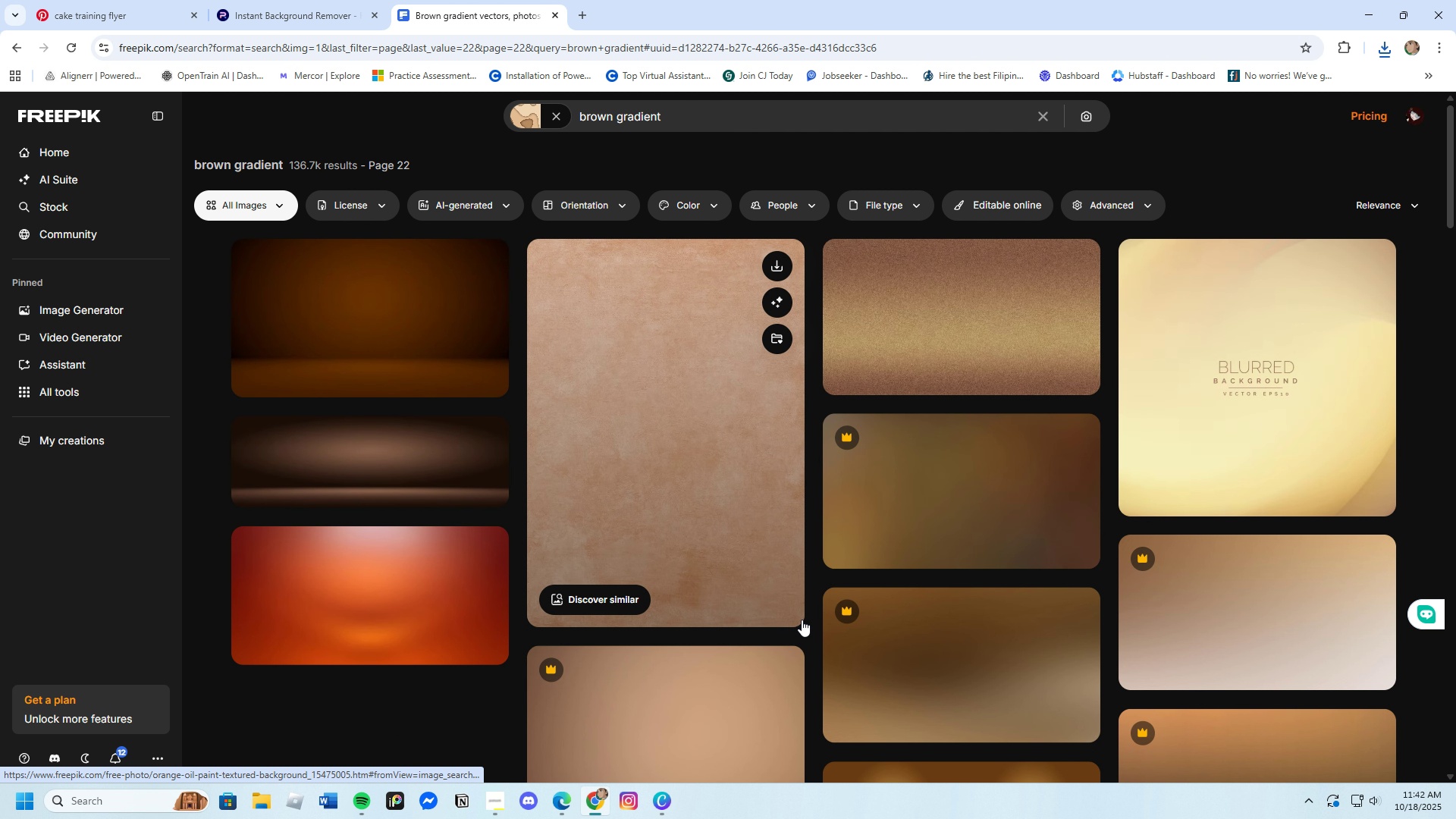 
scroll: coordinate [772, 650], scroll_direction: down, amount: 15.0
 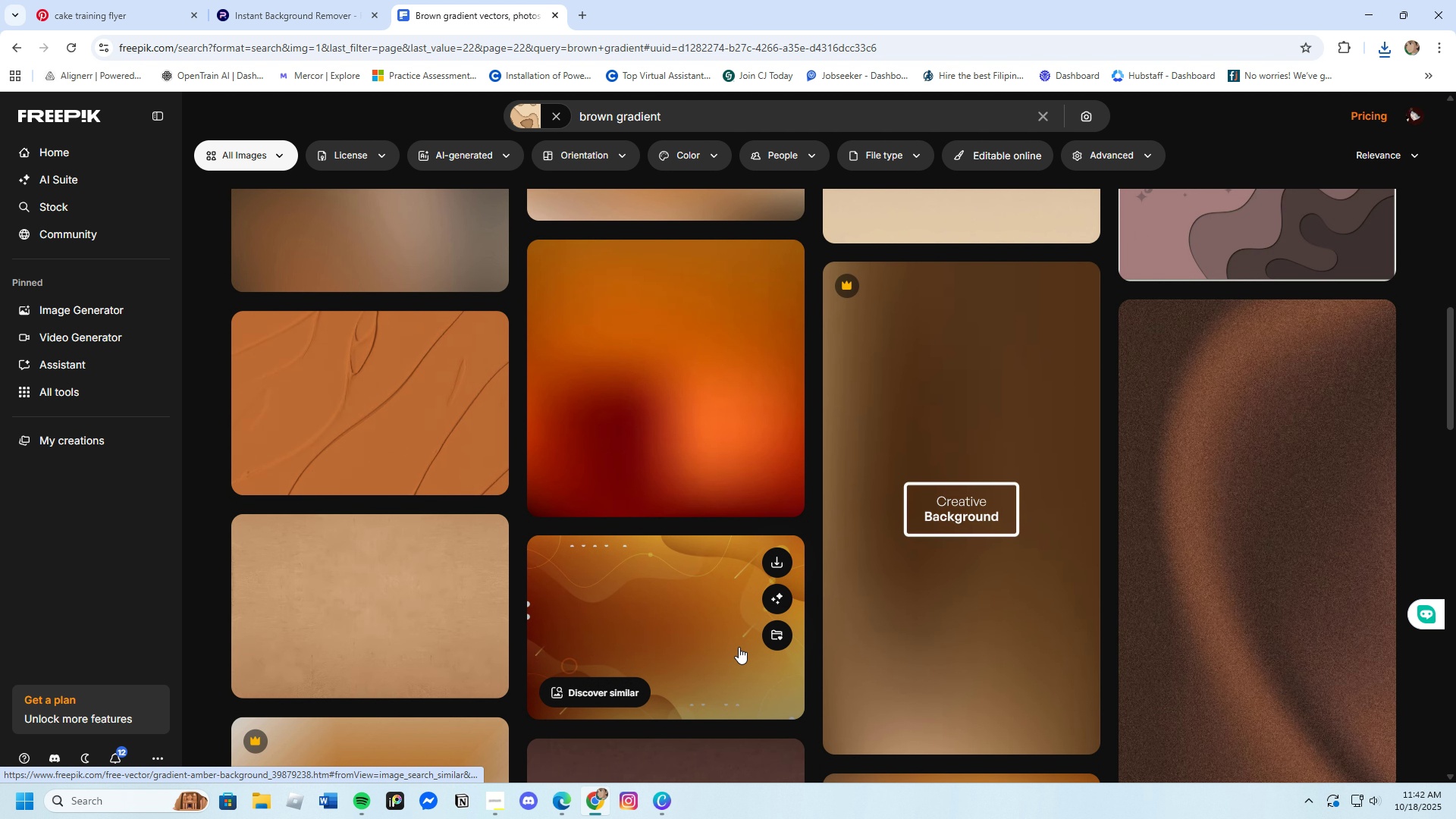 
scroll: coordinate [721, 637], scroll_direction: down, amount: 18.0
 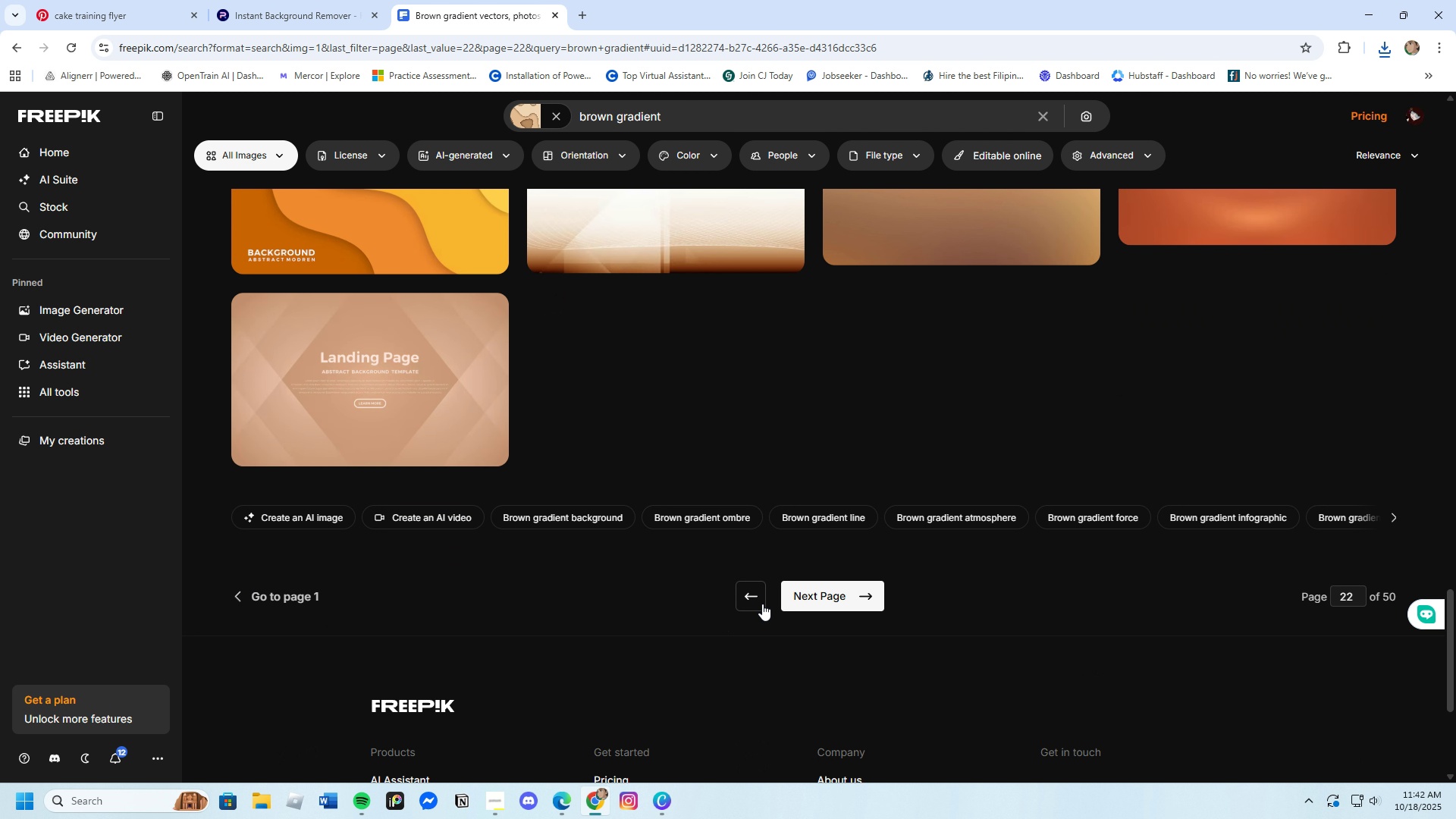 
left_click([790, 594])
 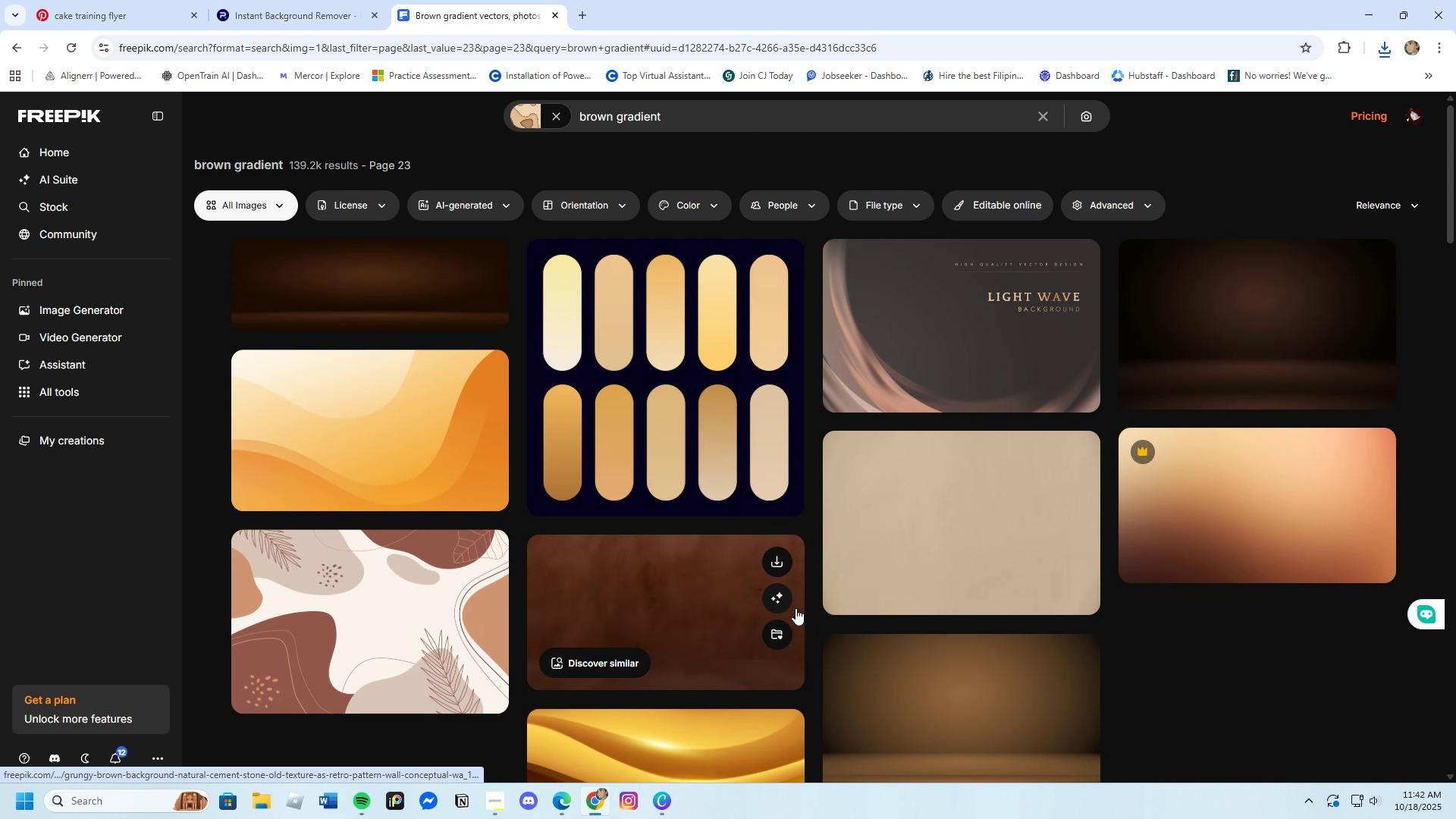 
scroll: coordinate [789, 670], scroll_direction: down, amount: 3.0
 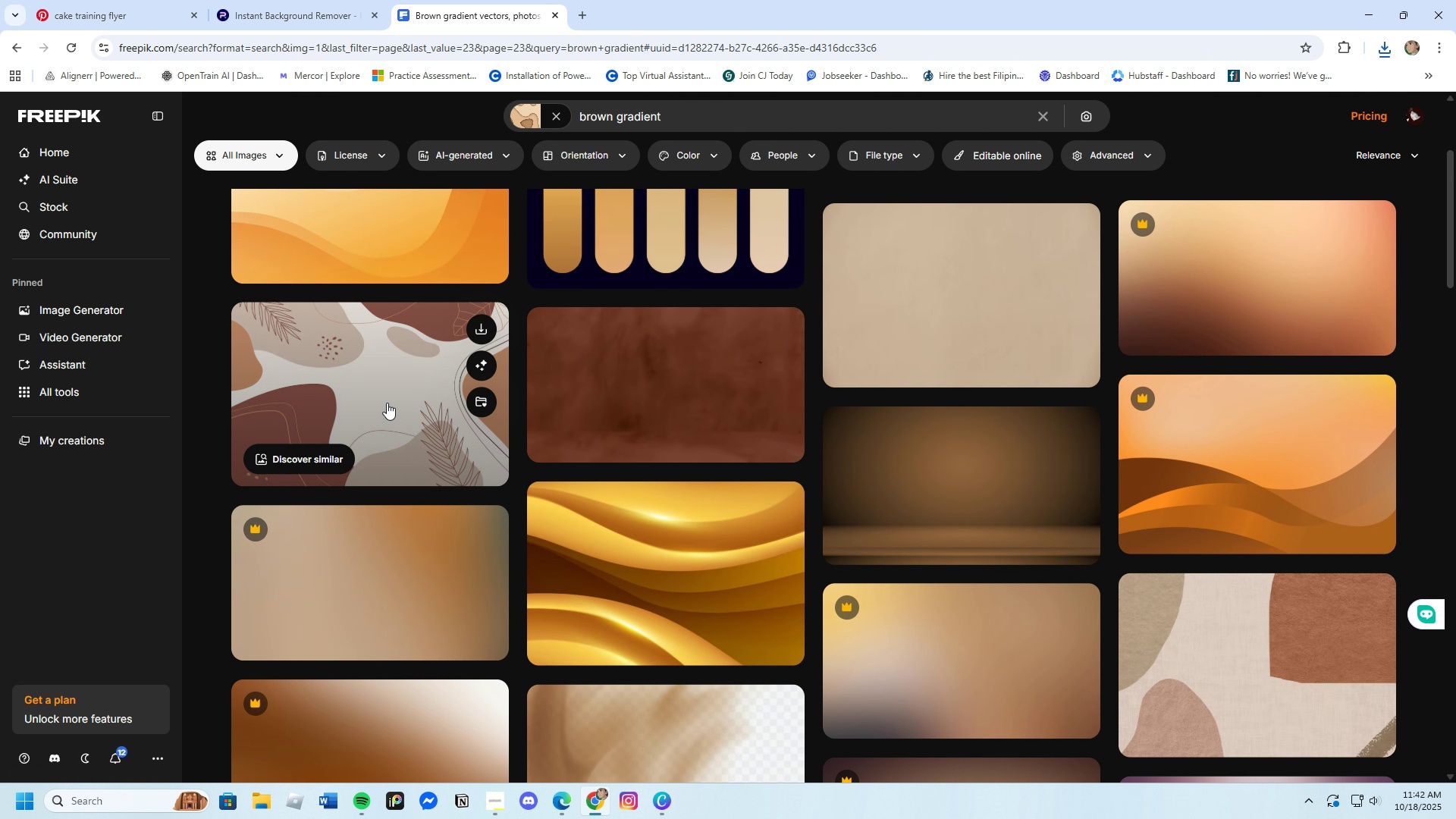 
left_click([401, 389])
 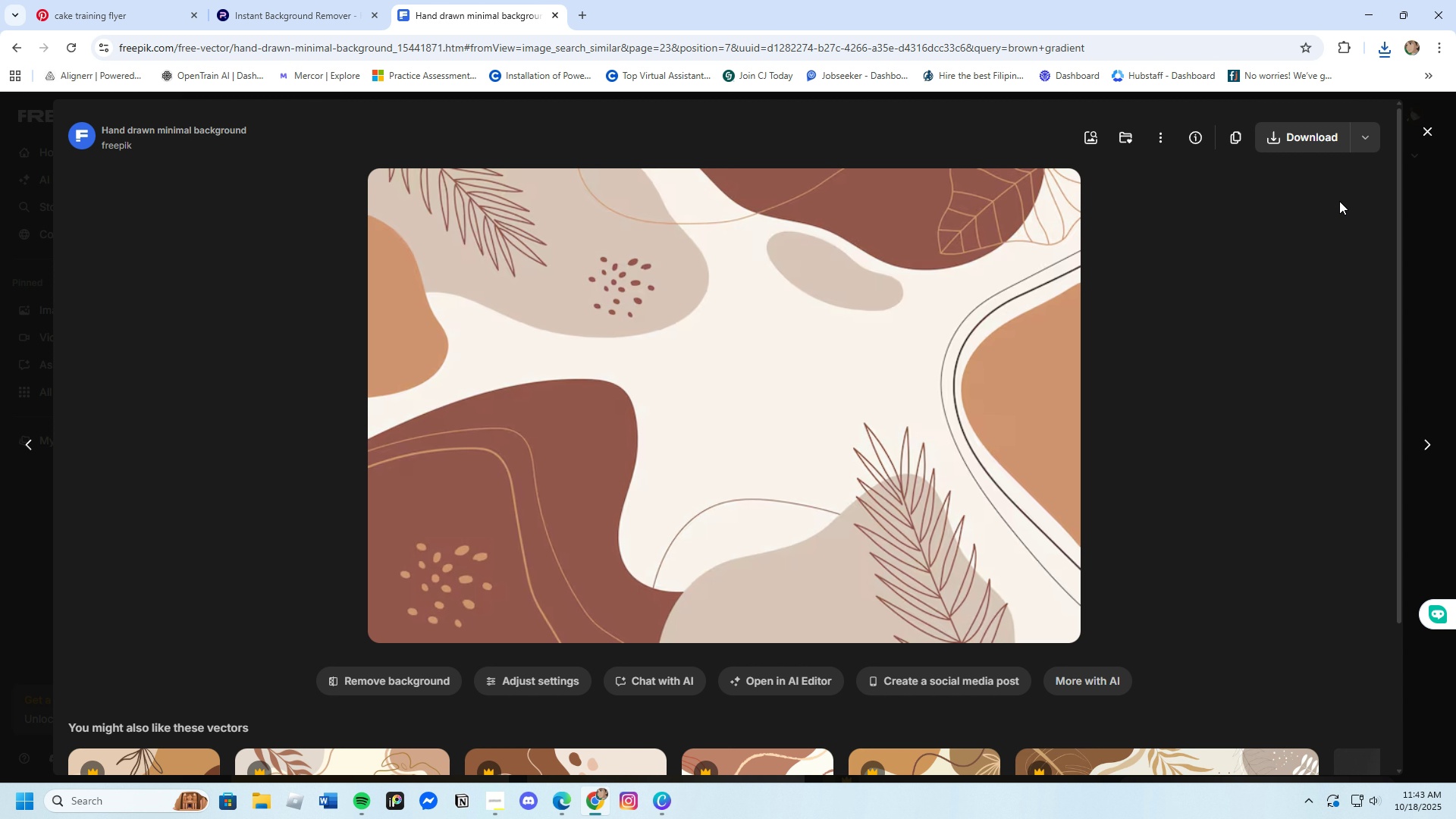 
left_click([1303, 133])
 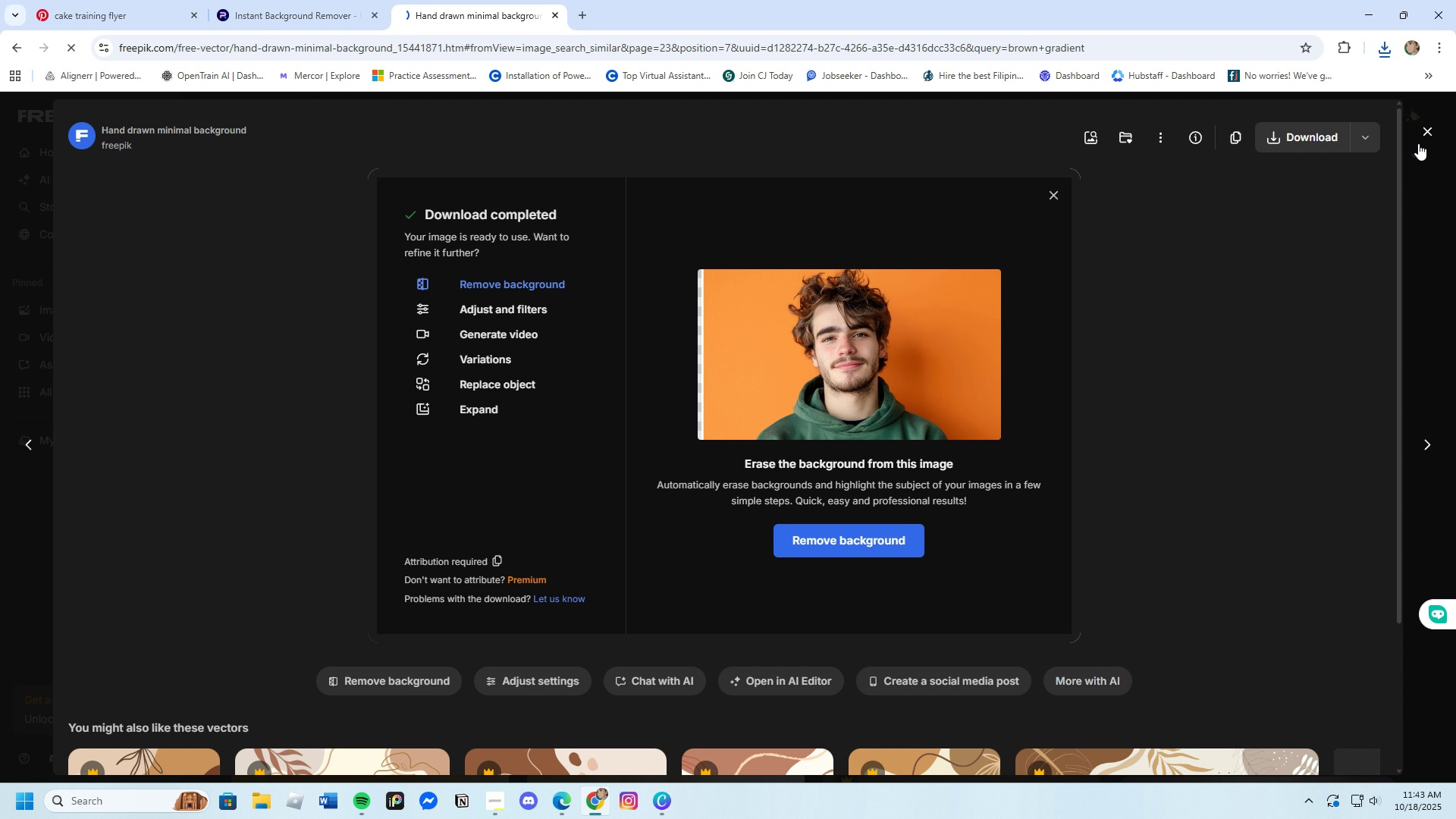 
left_click([1426, 133])
 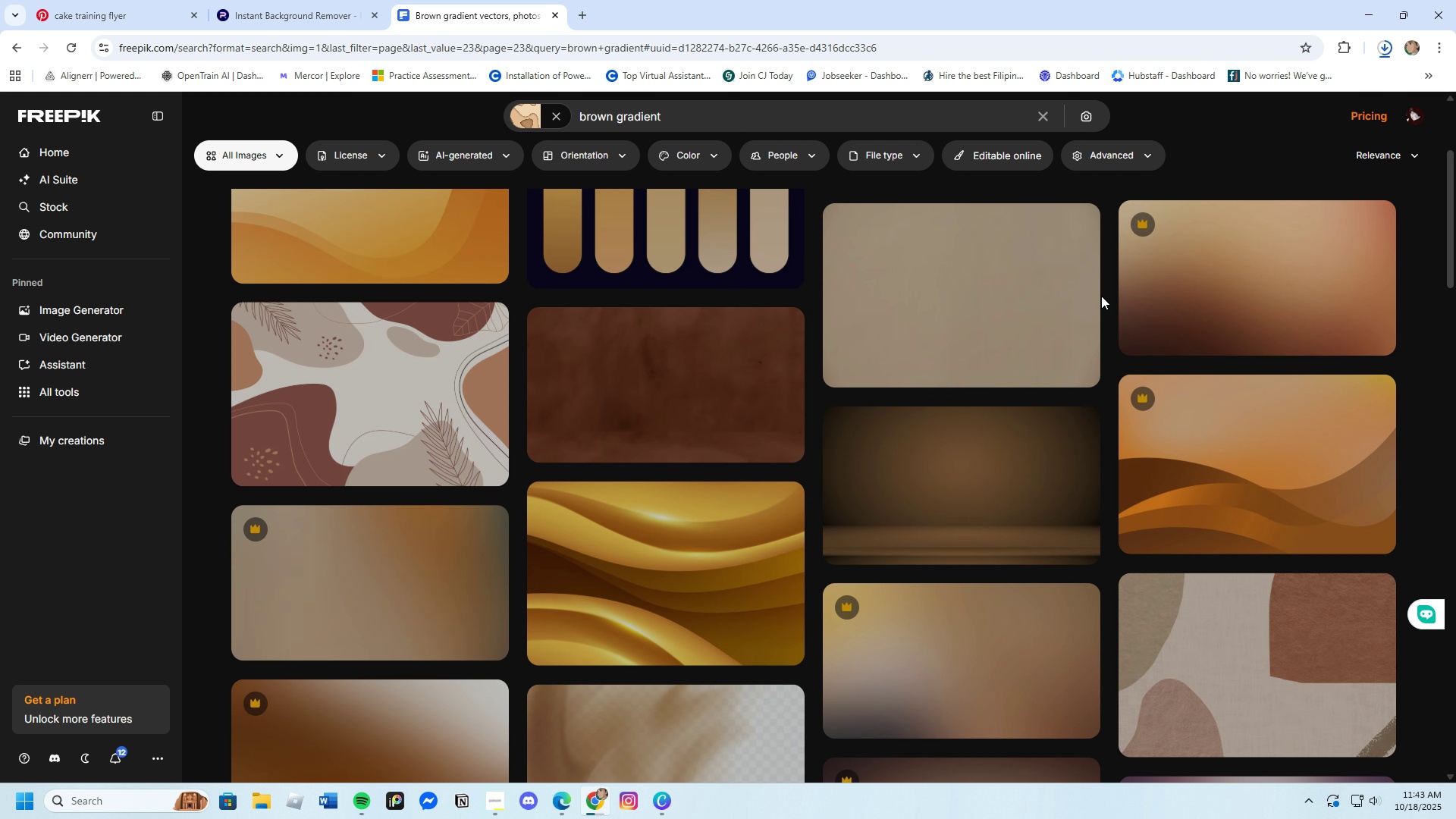 
scroll: coordinate [1007, 532], scroll_direction: down, amount: 19.0
 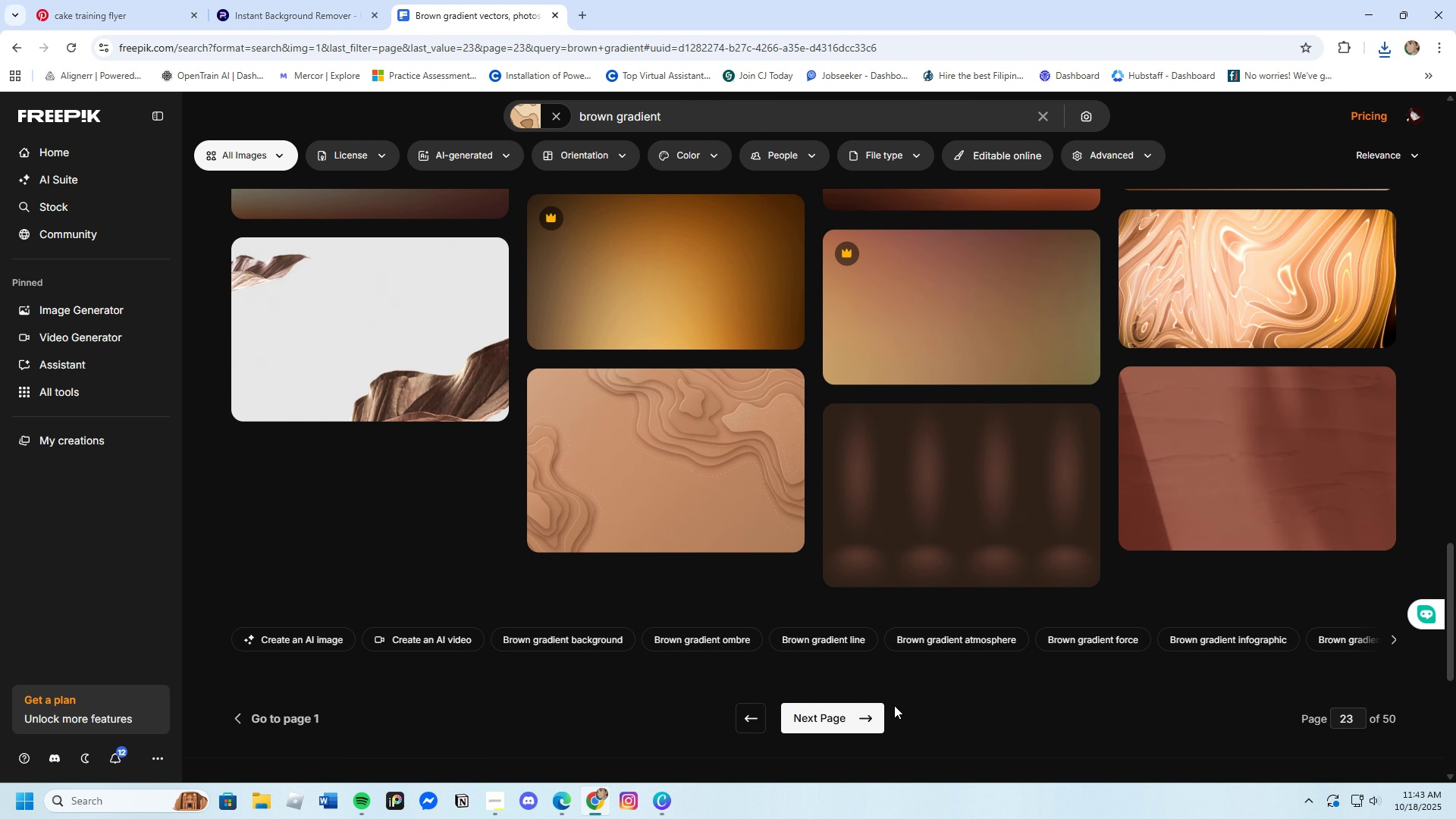 
left_click([845, 714])
 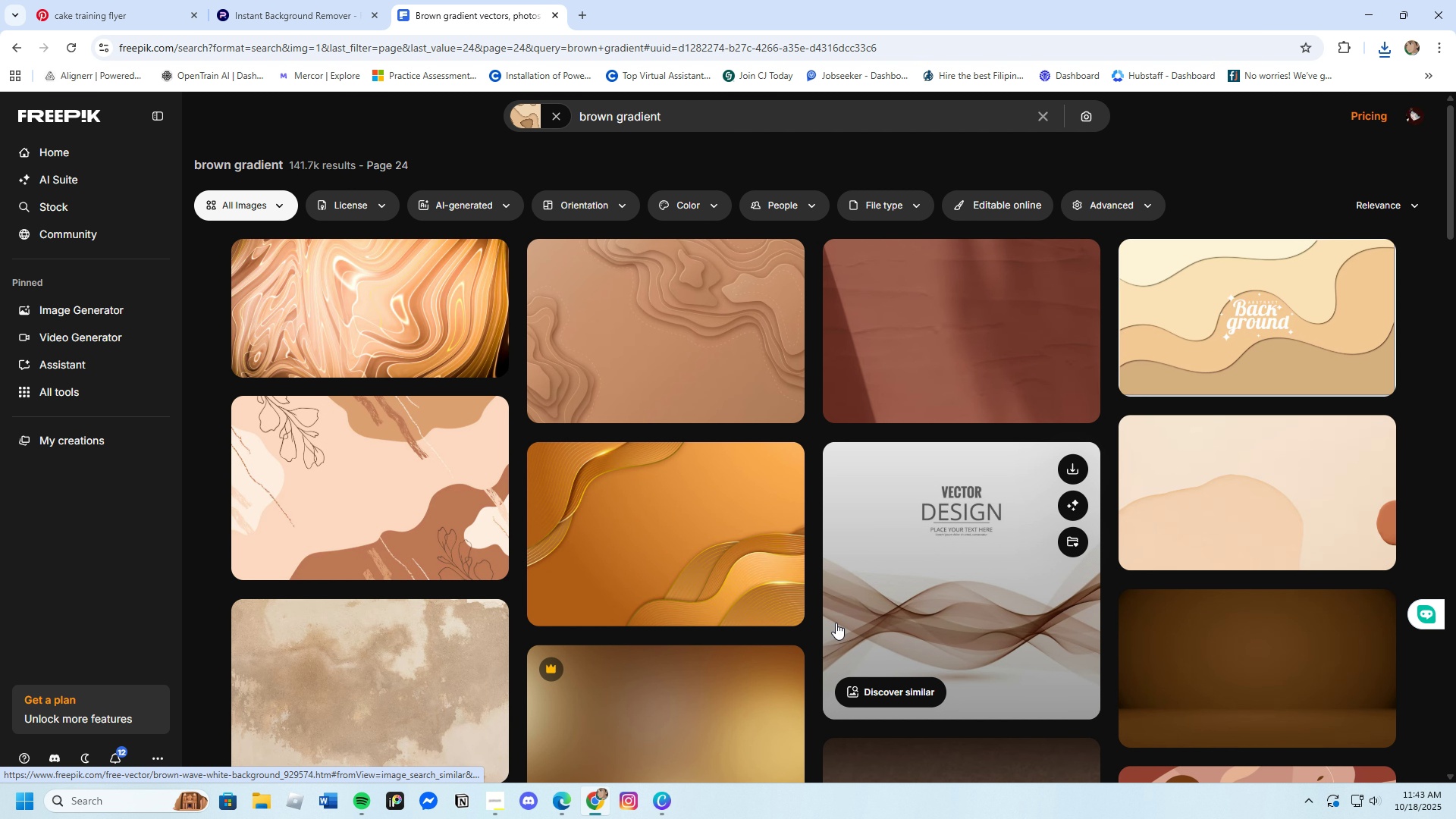 
scroll: coordinate [833, 627], scroll_direction: down, amount: 1.0
 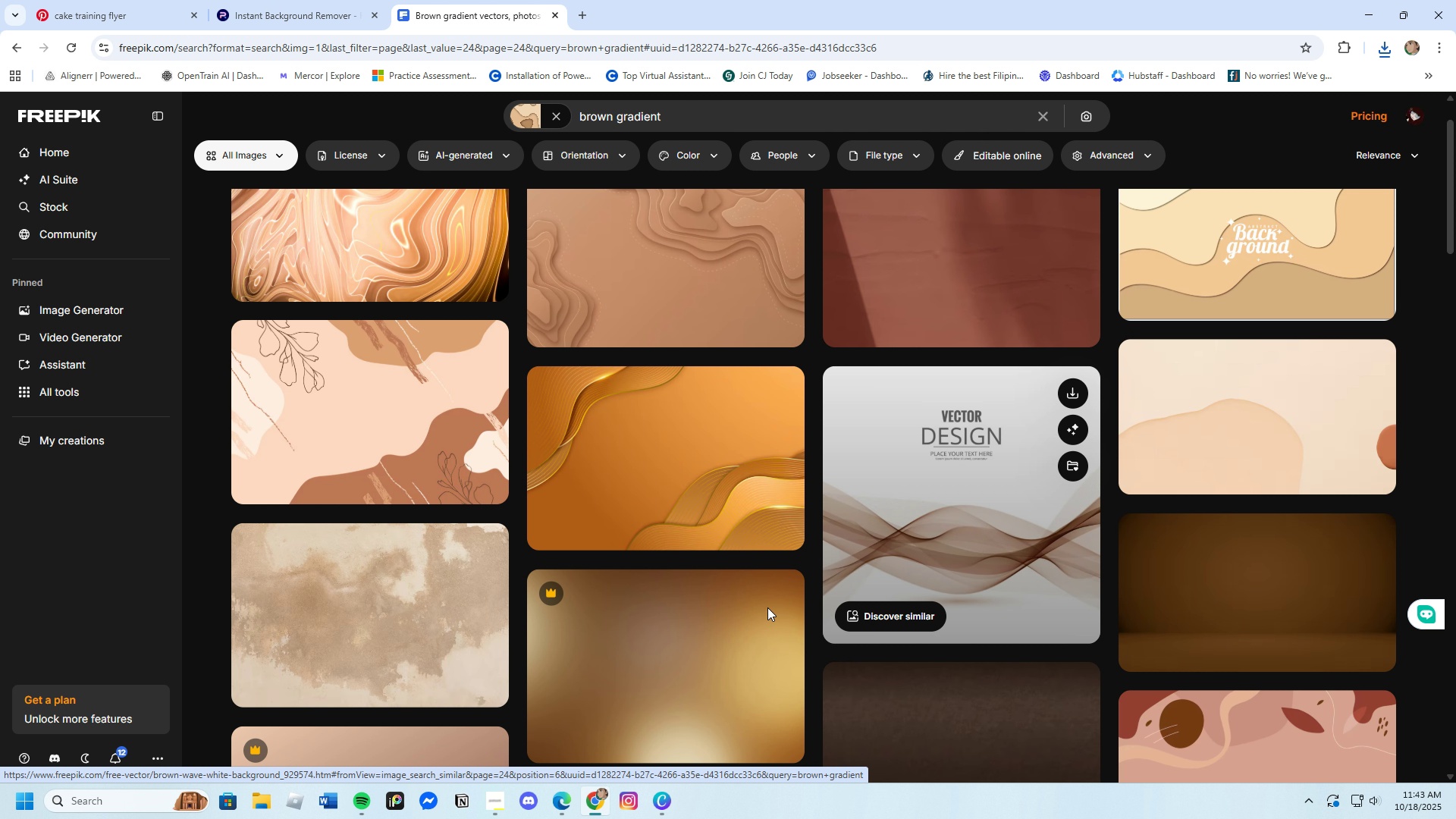 
left_click([438, 447])
 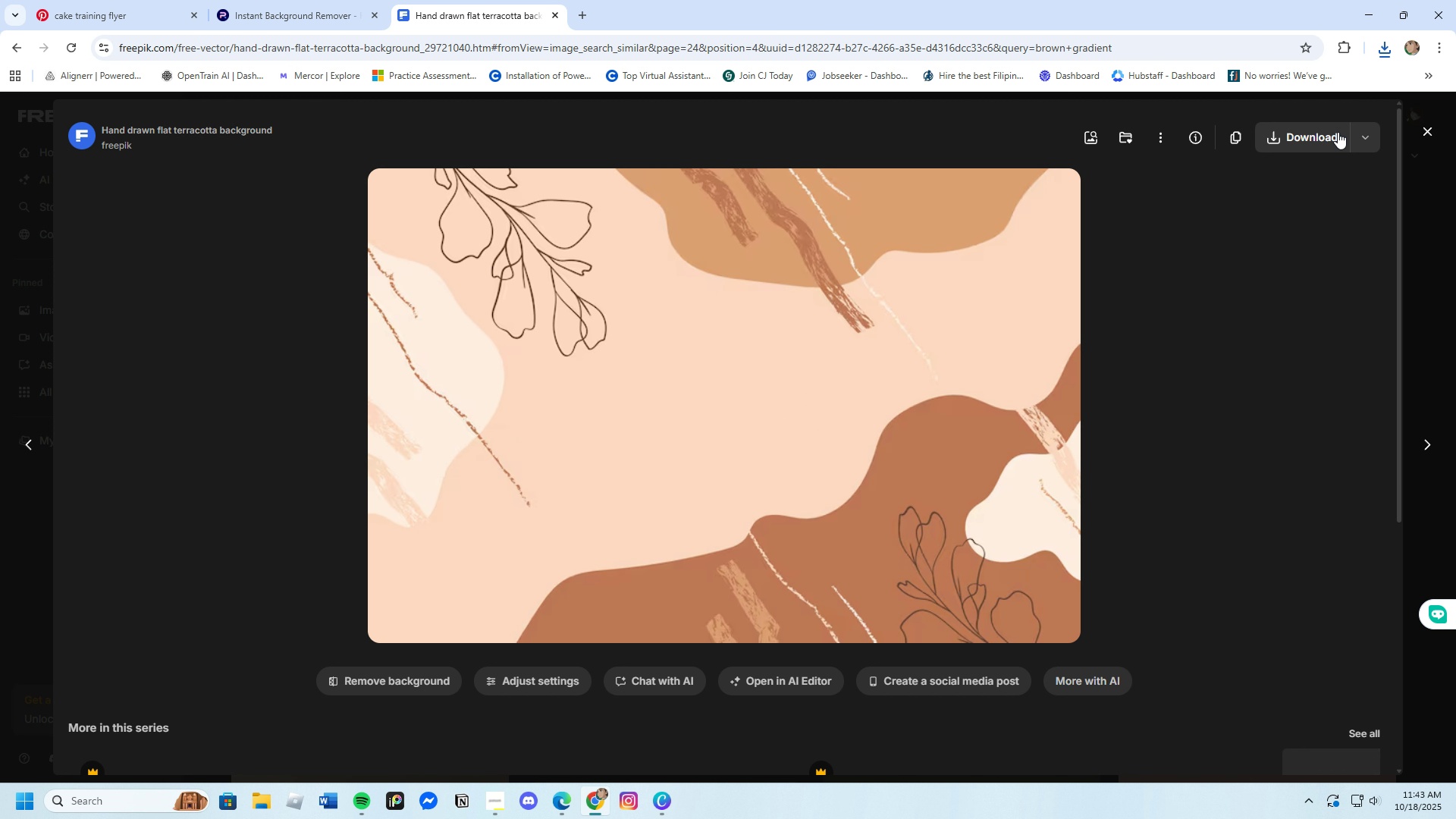 
left_click([1320, 133])
 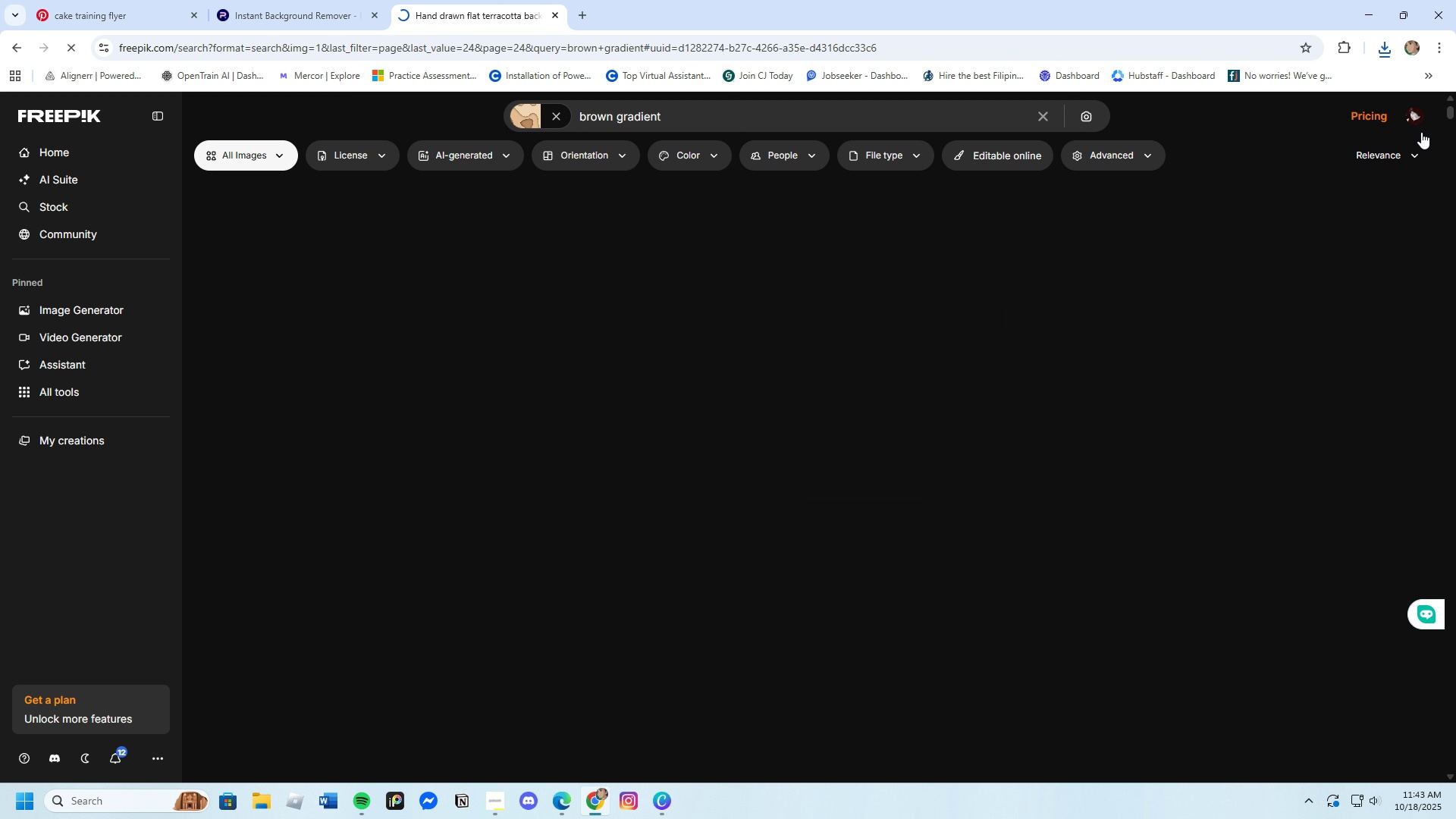 
scroll: coordinate [864, 582], scroll_direction: down, amount: 13.0
 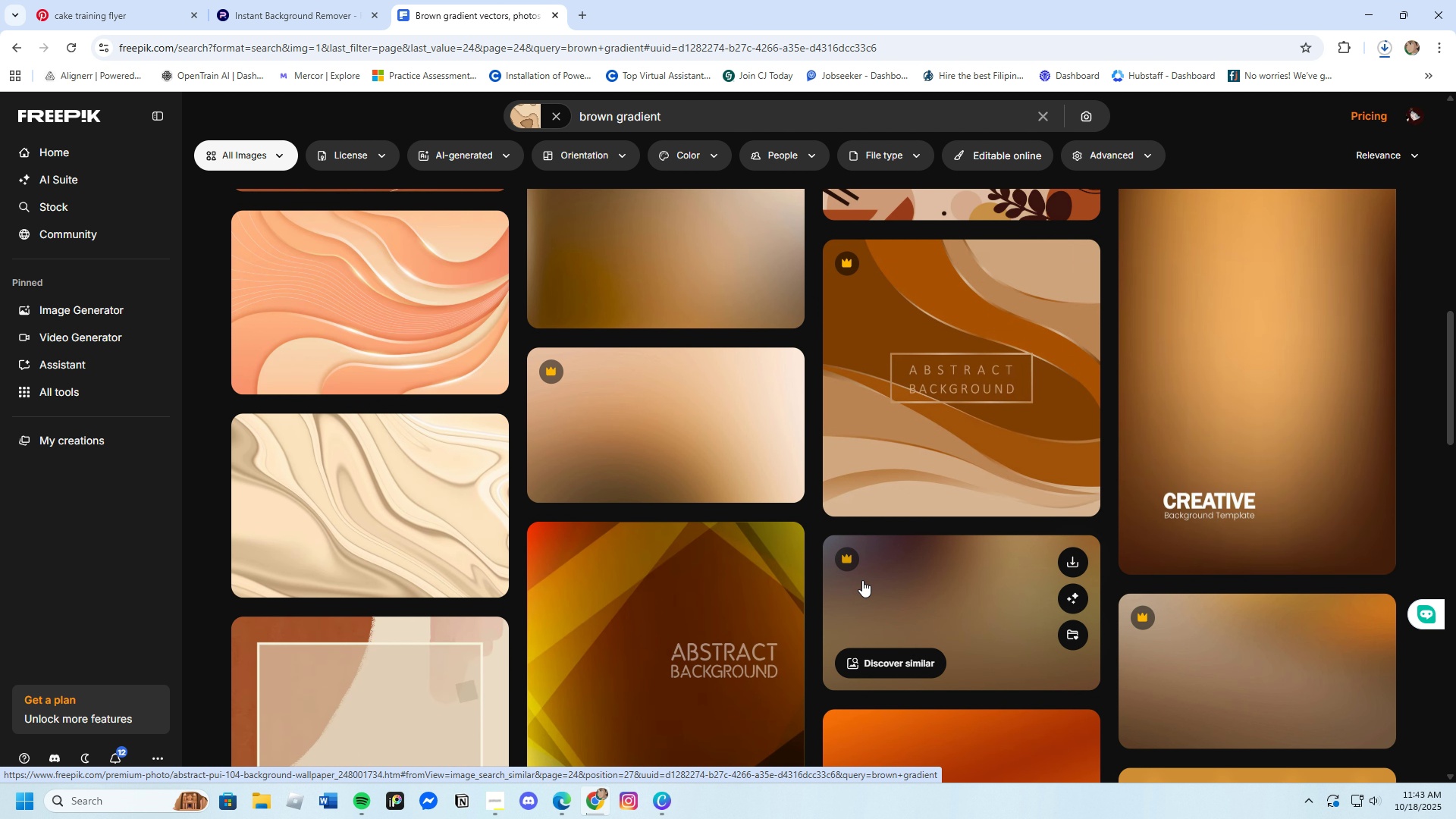 
scroll: coordinate [862, 580], scroll_direction: up, amount: 3.0
 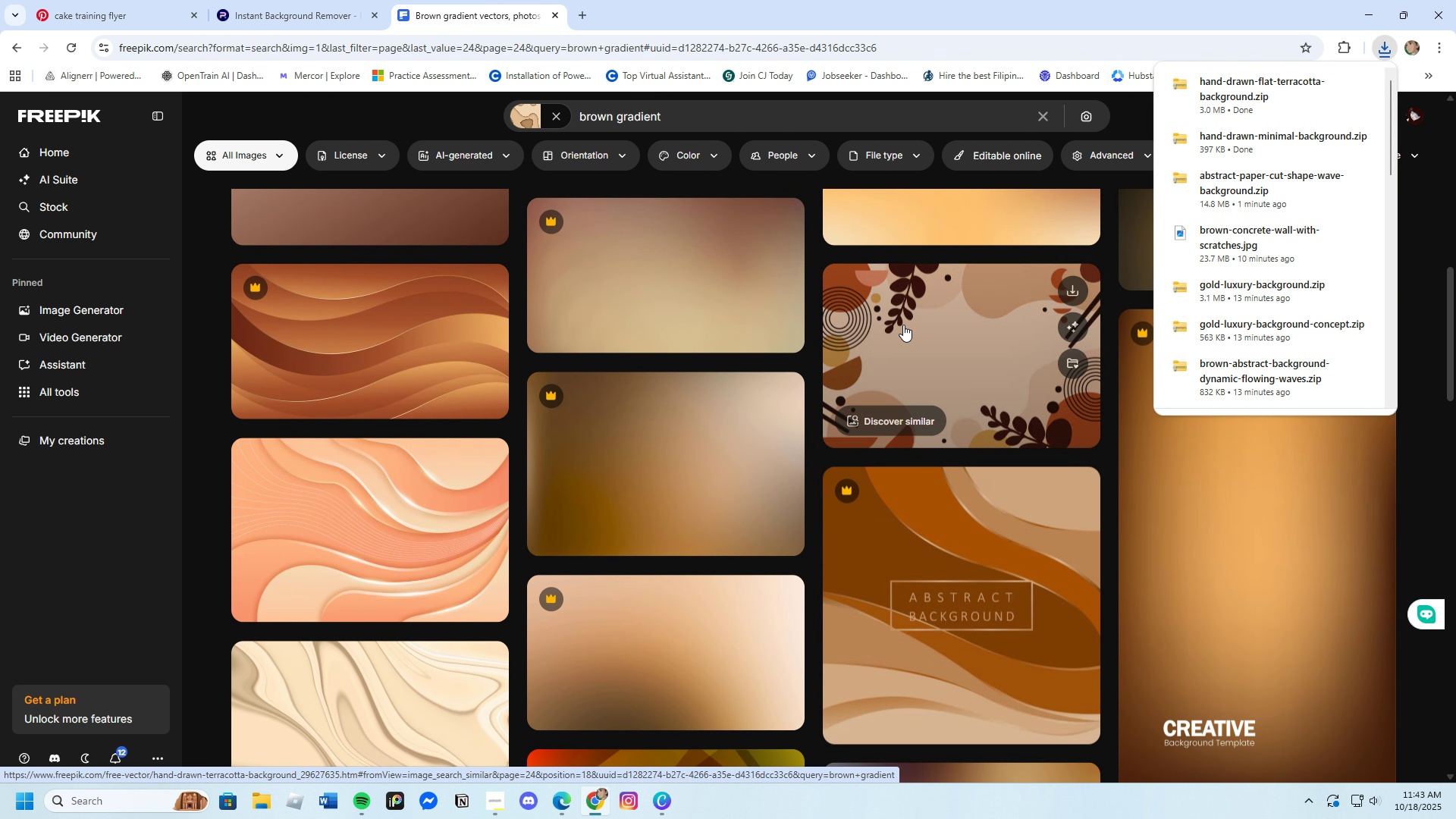 
left_click([903, 325])
 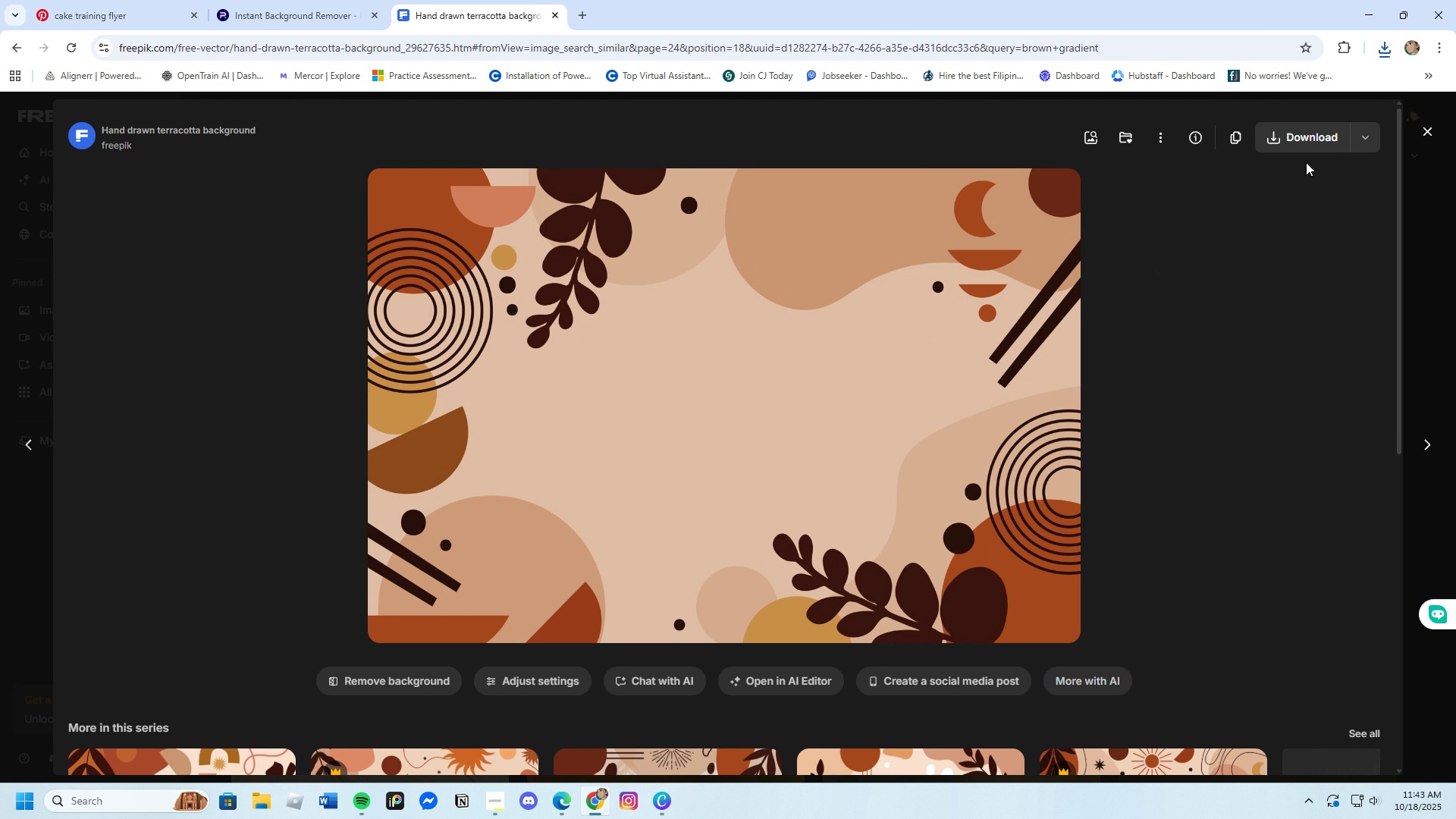 
left_click([1313, 138])
 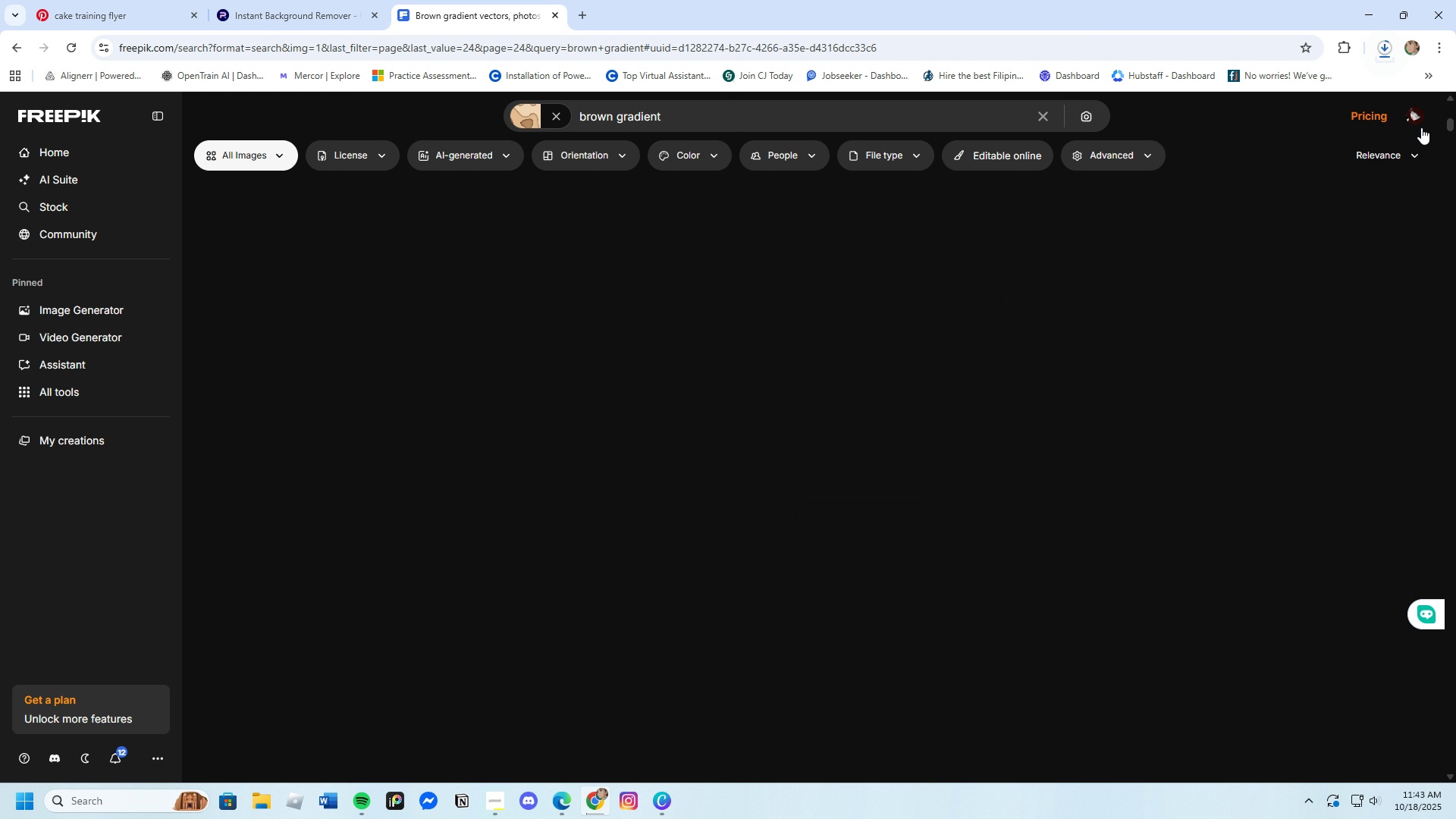 
scroll: coordinate [1046, 632], scroll_direction: down, amount: 7.0
 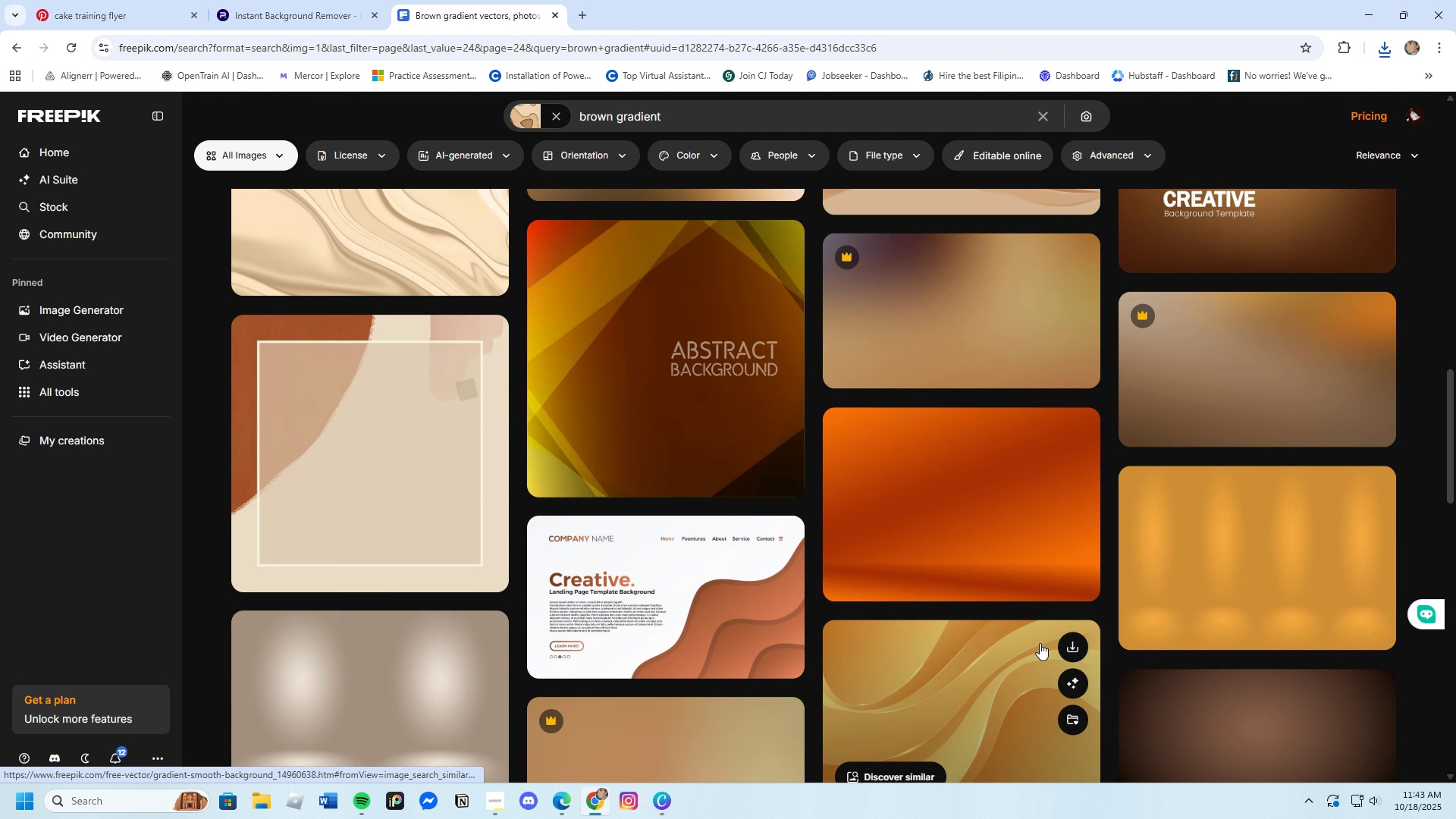 
scroll: coordinate [1040, 643], scroll_direction: up, amount: 3.0
 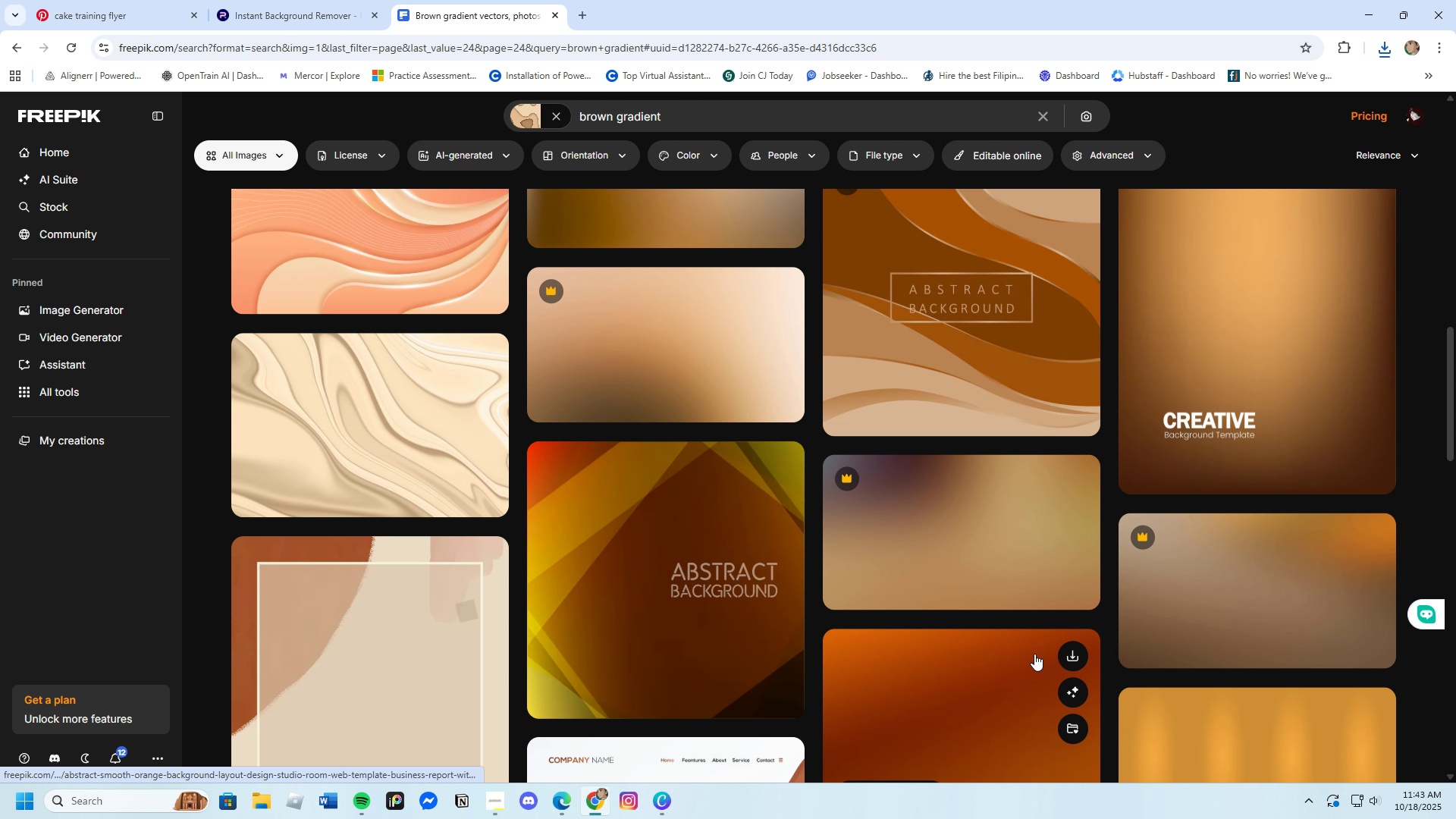 
scroll: coordinate [1000, 669], scroll_direction: down, amount: 15.0
 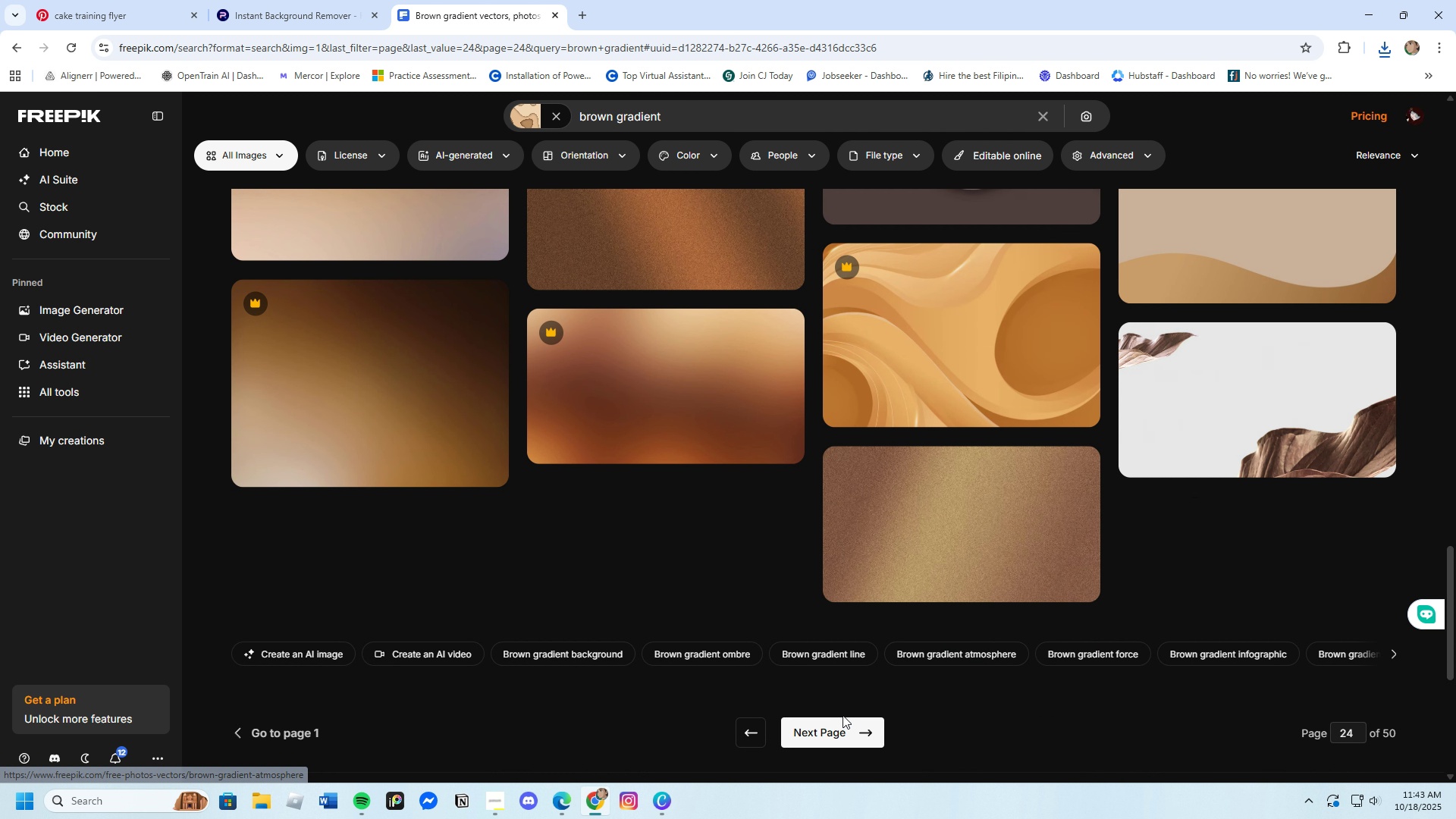 
left_click([840, 730])
 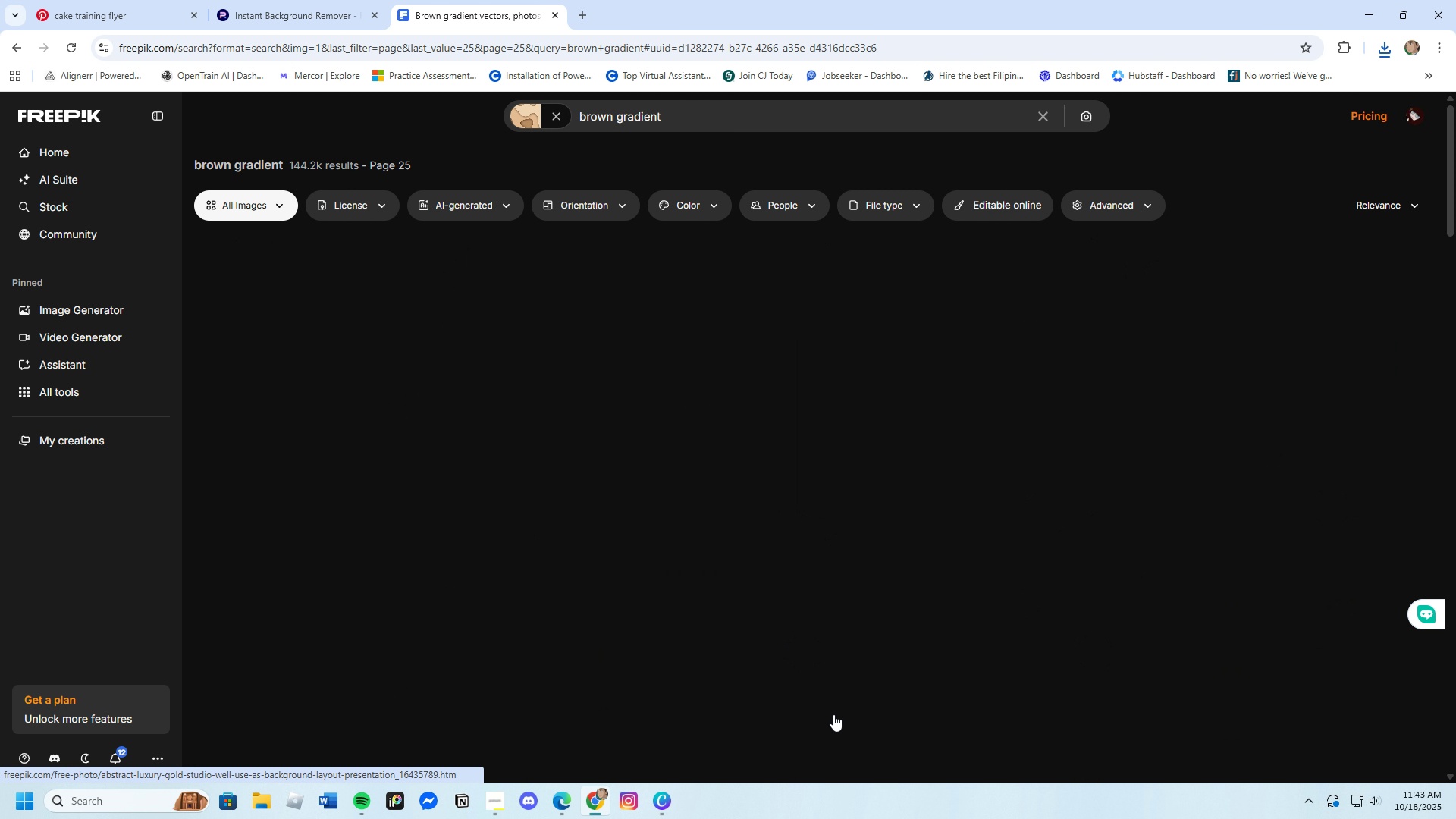 
scroll: coordinate [822, 673], scroll_direction: down, amount: 2.0
 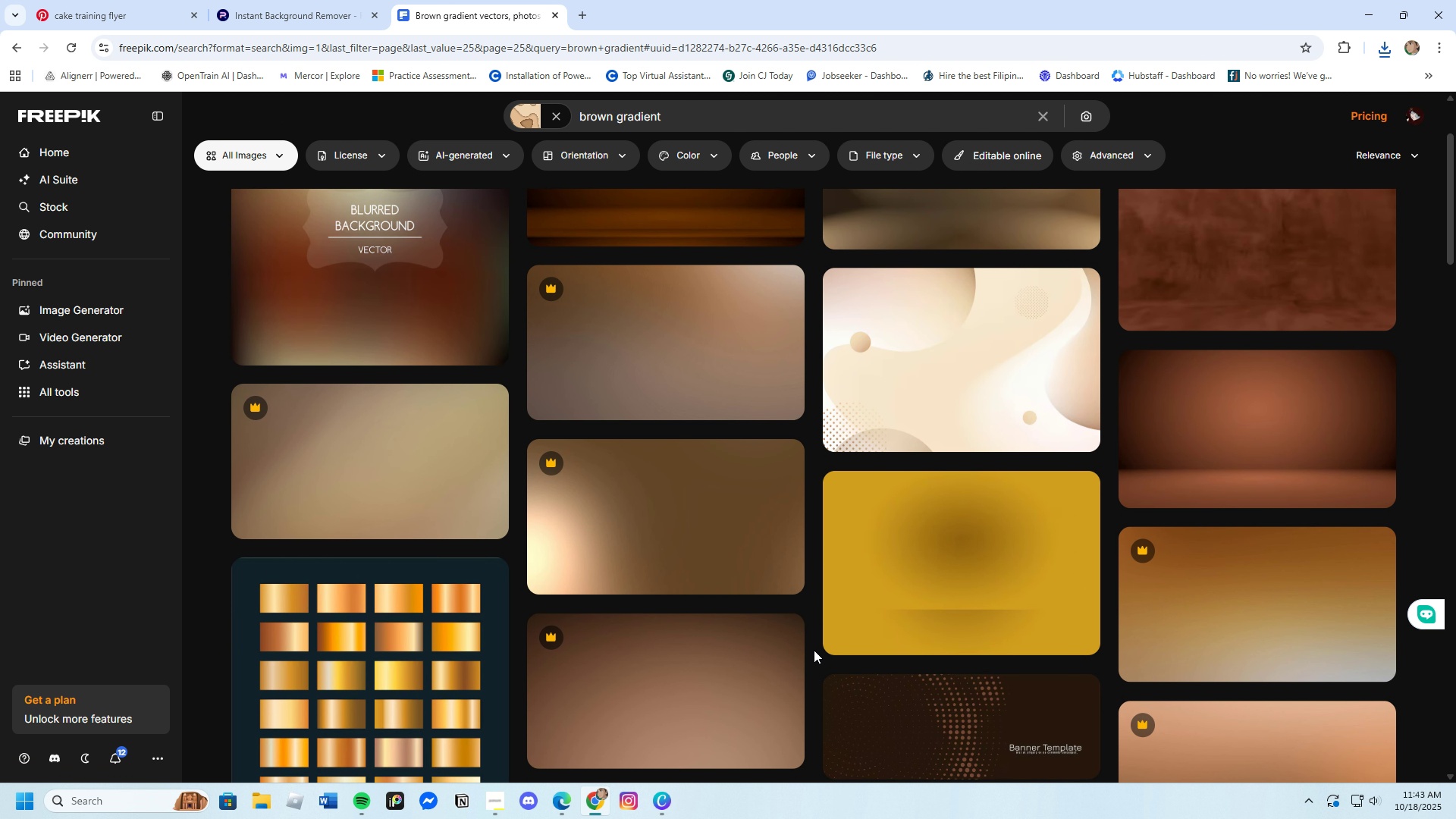 
scroll: coordinate [814, 650], scroll_direction: up, amount: 2.0
 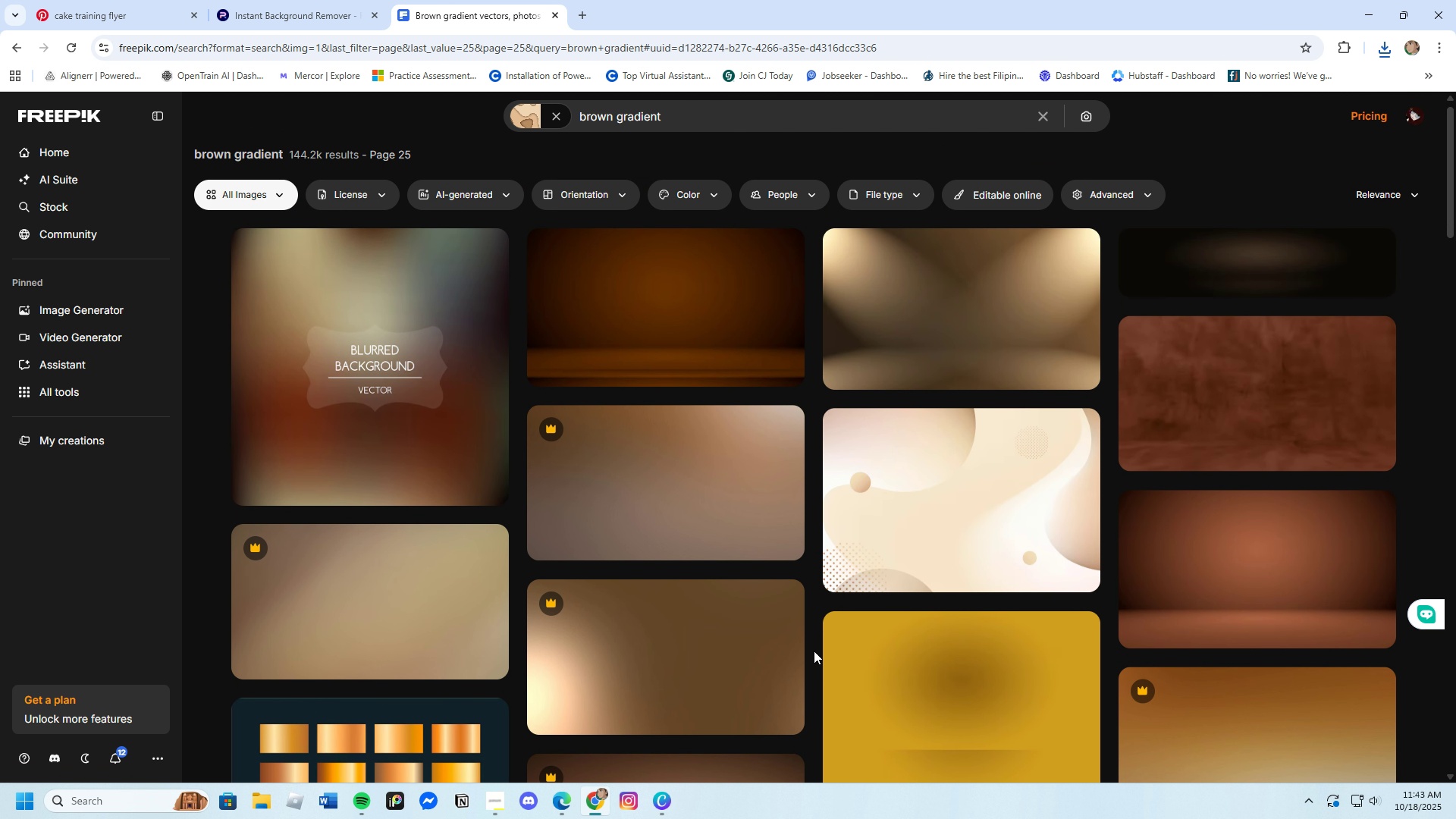 
scroll: coordinate [763, 613], scroll_direction: down, amount: 21.0
 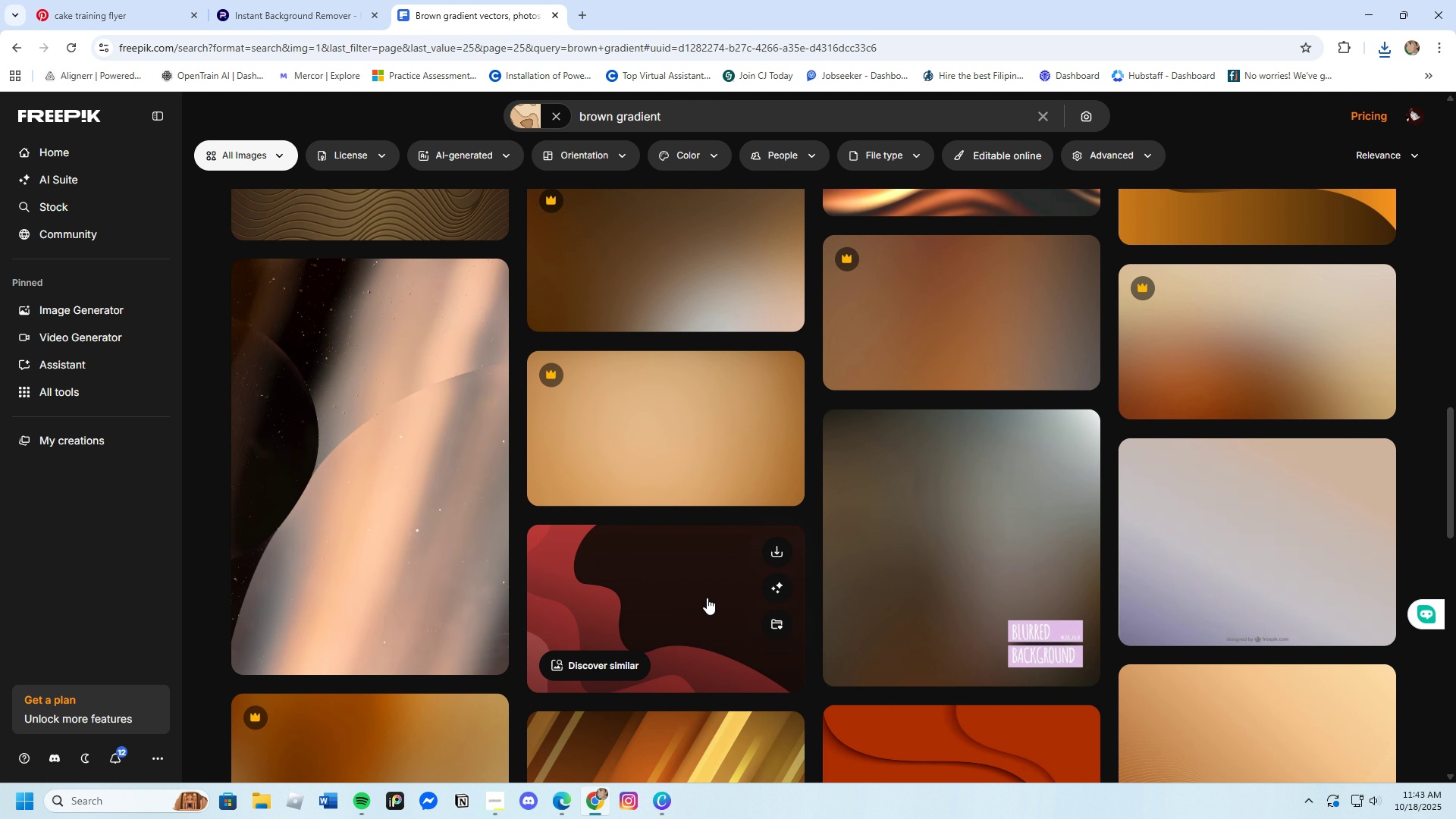 
left_click([341, 440])
 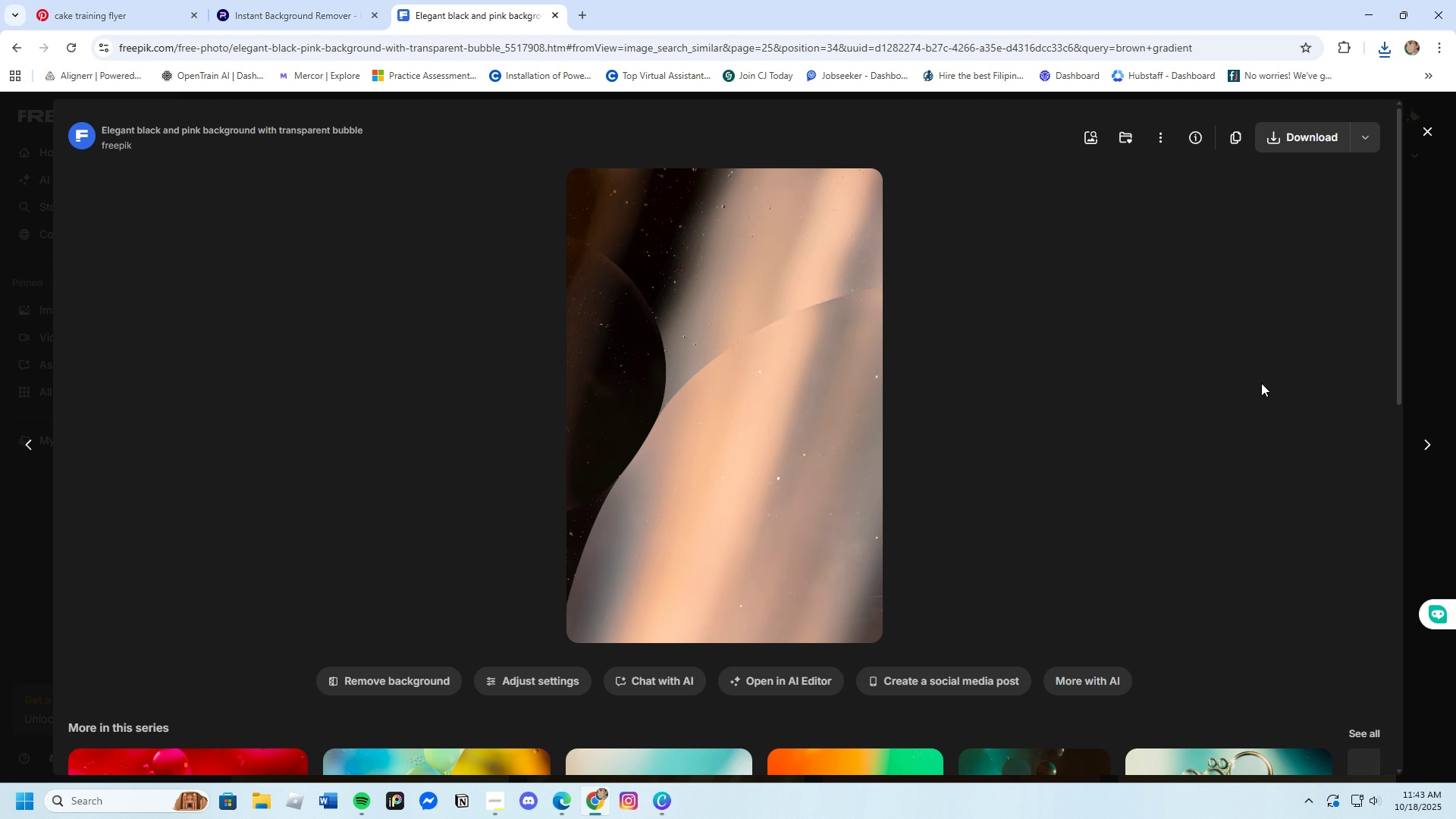 
left_click([1313, 136])
 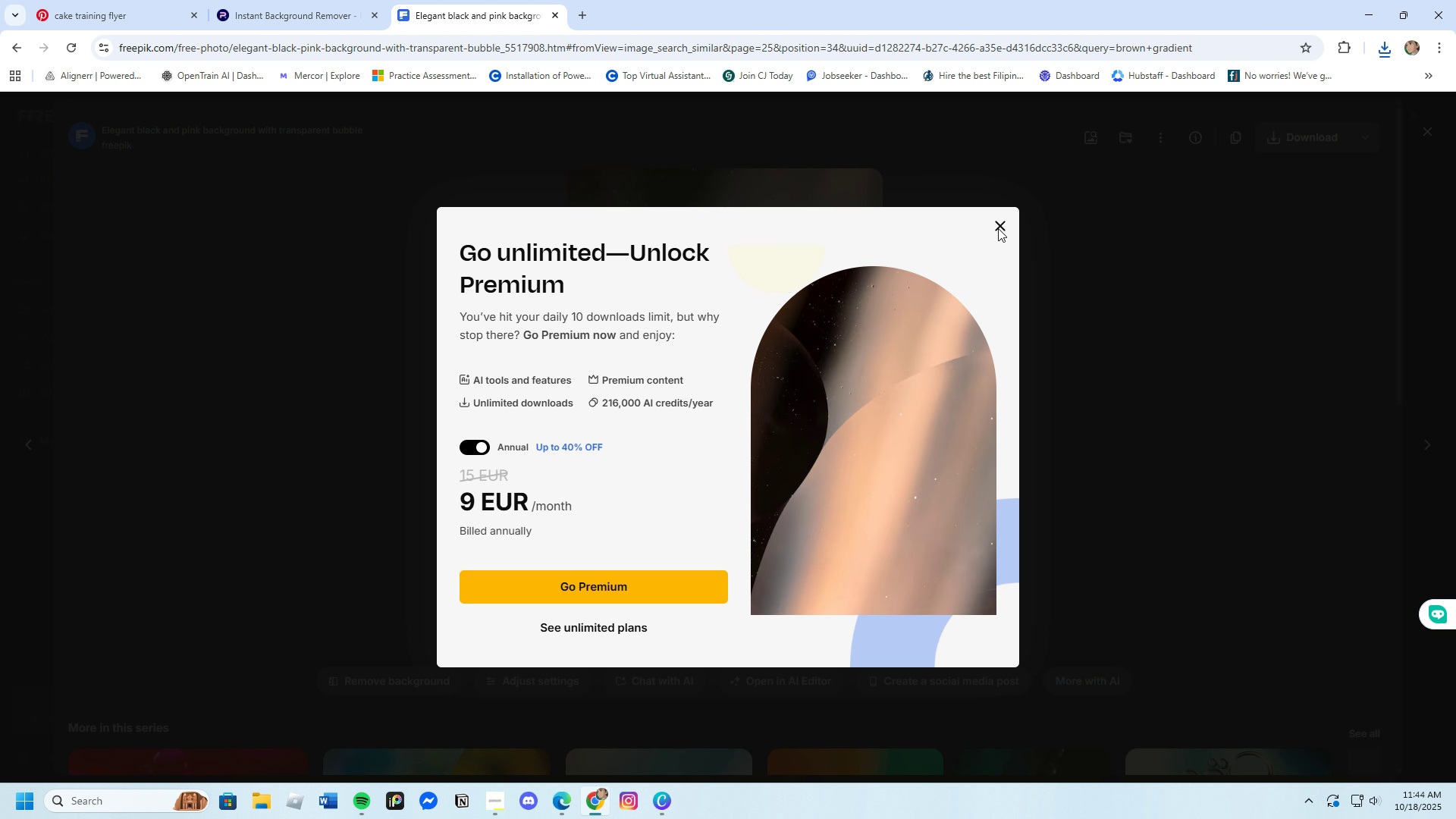 
left_click([993, 221])
 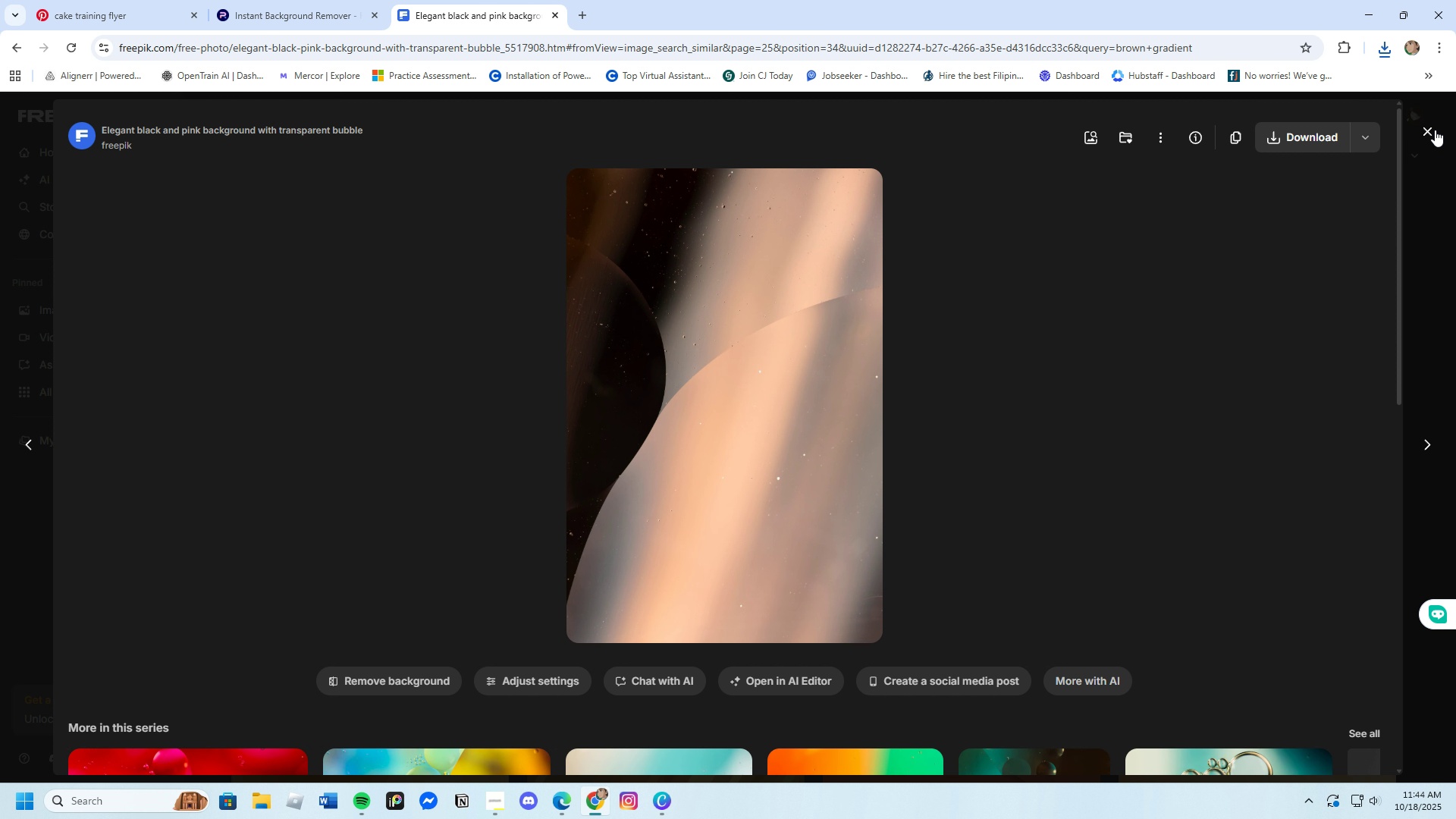 
left_click([1423, 129])
 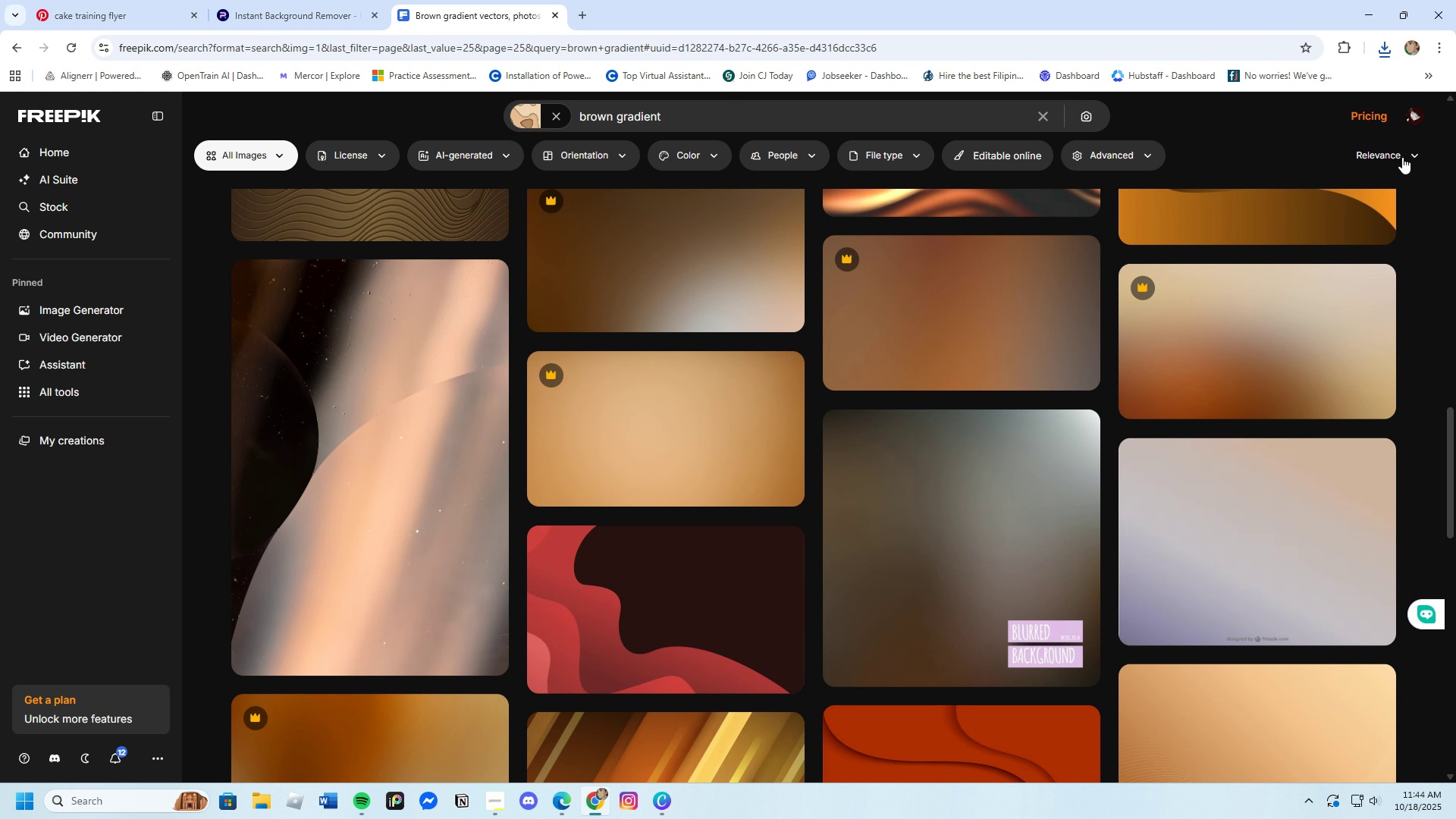 
scroll: coordinate [856, 627], scroll_direction: down, amount: 6.0
 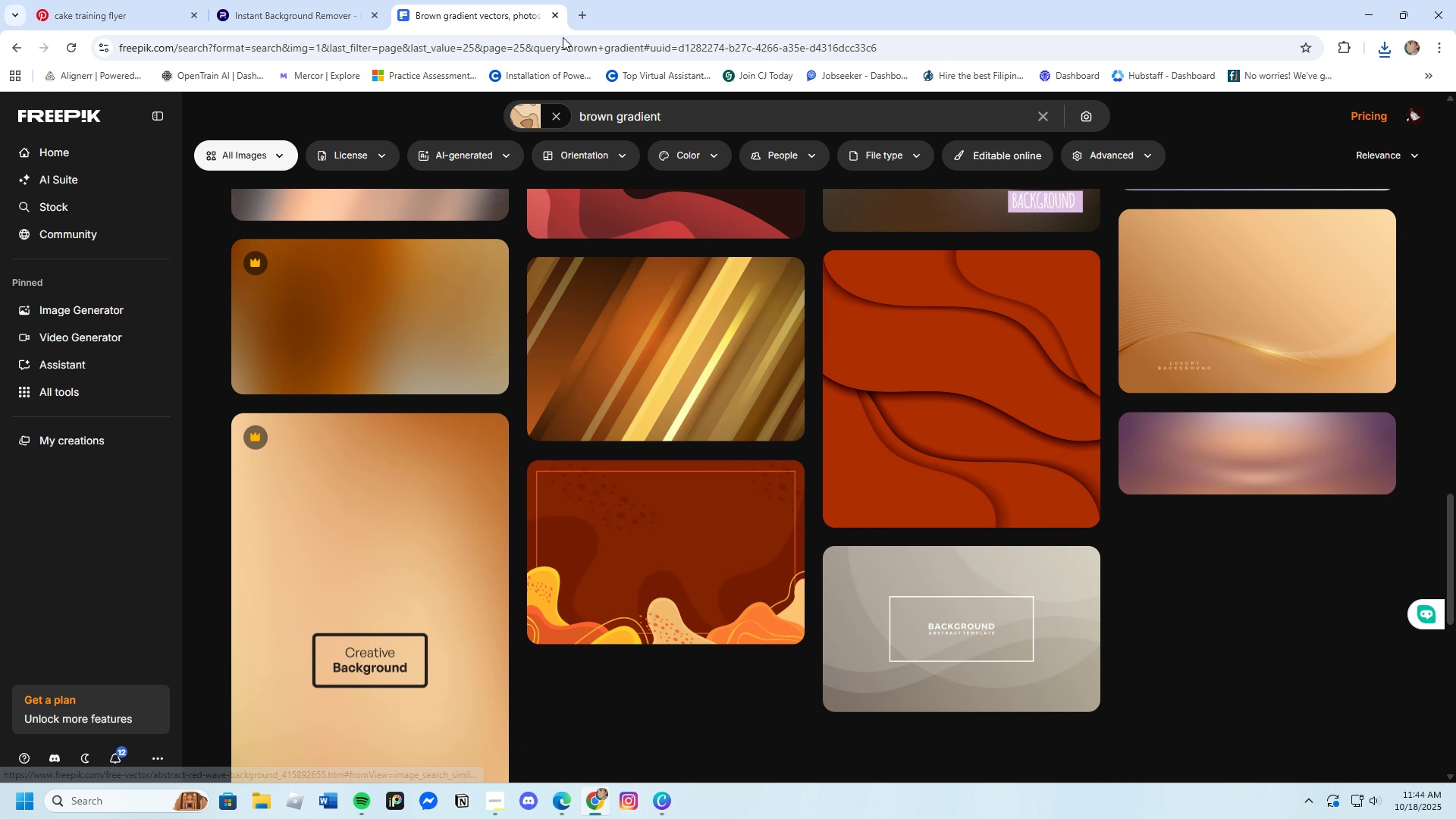 
left_click([584, 6])
 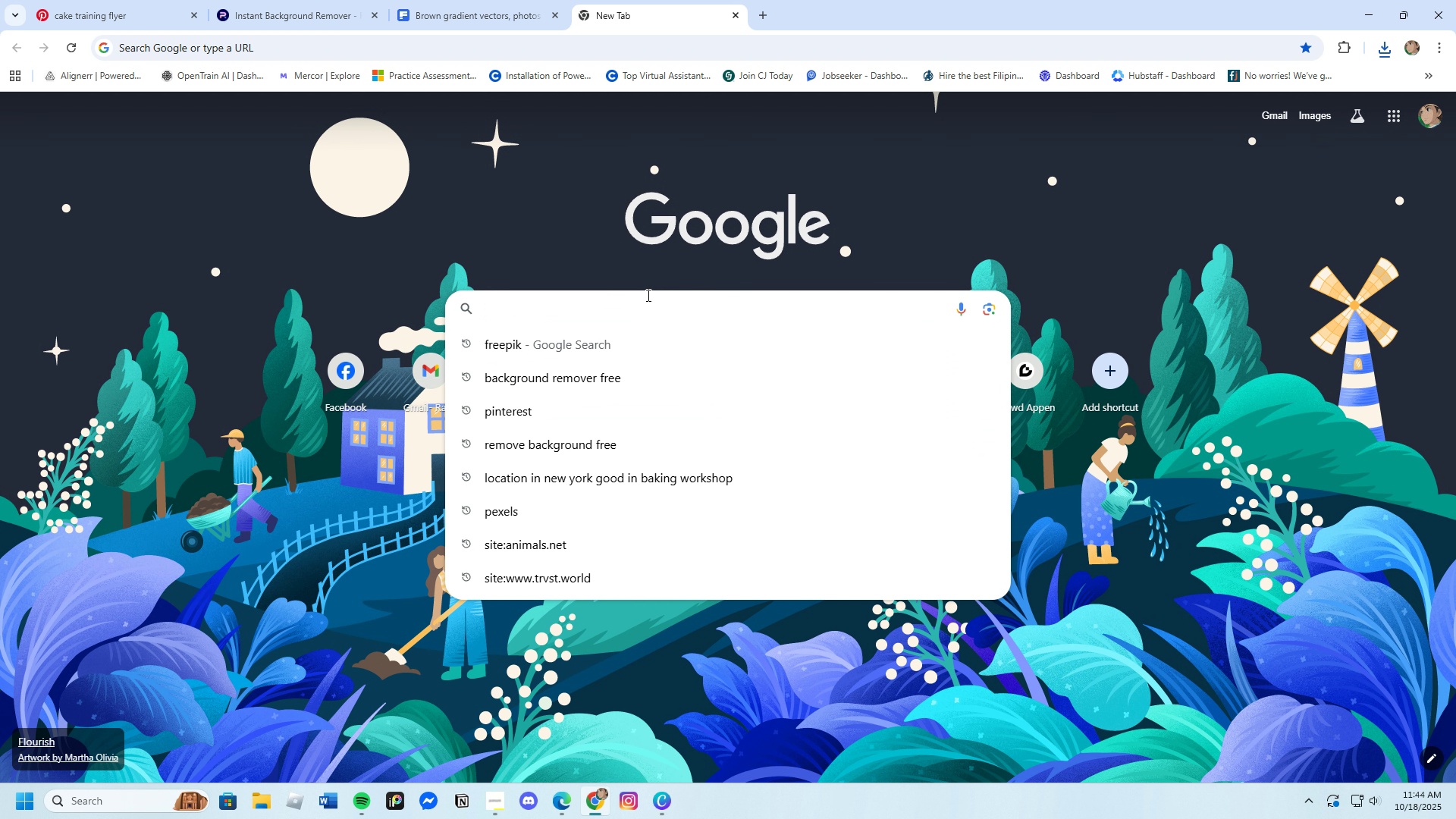 
type(Actib)
key(Backspace)
type(vities i n)
key(Backspace)
key(Backspace)
type(n Baking wprkshop)
 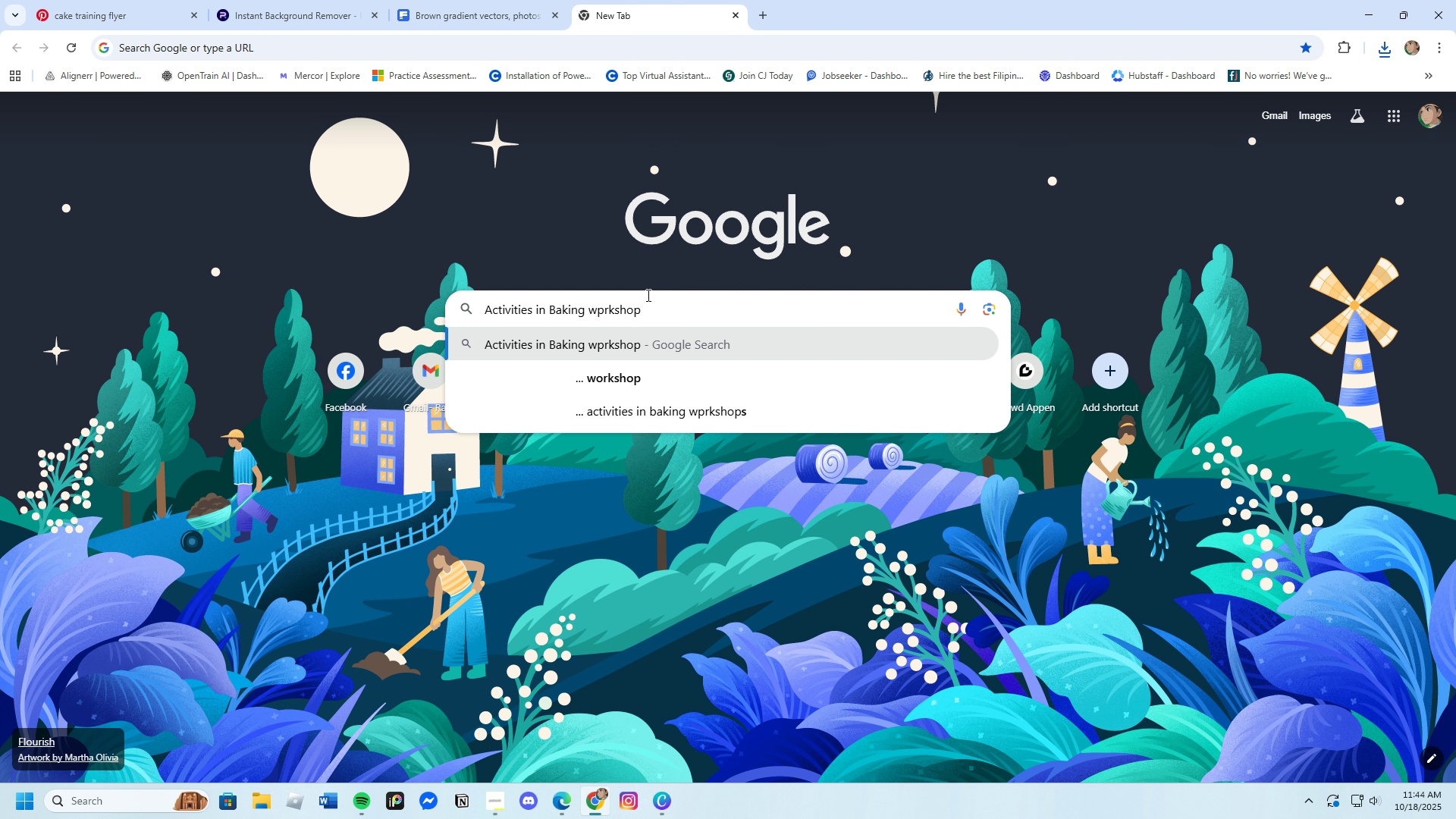 
key(Enter)
 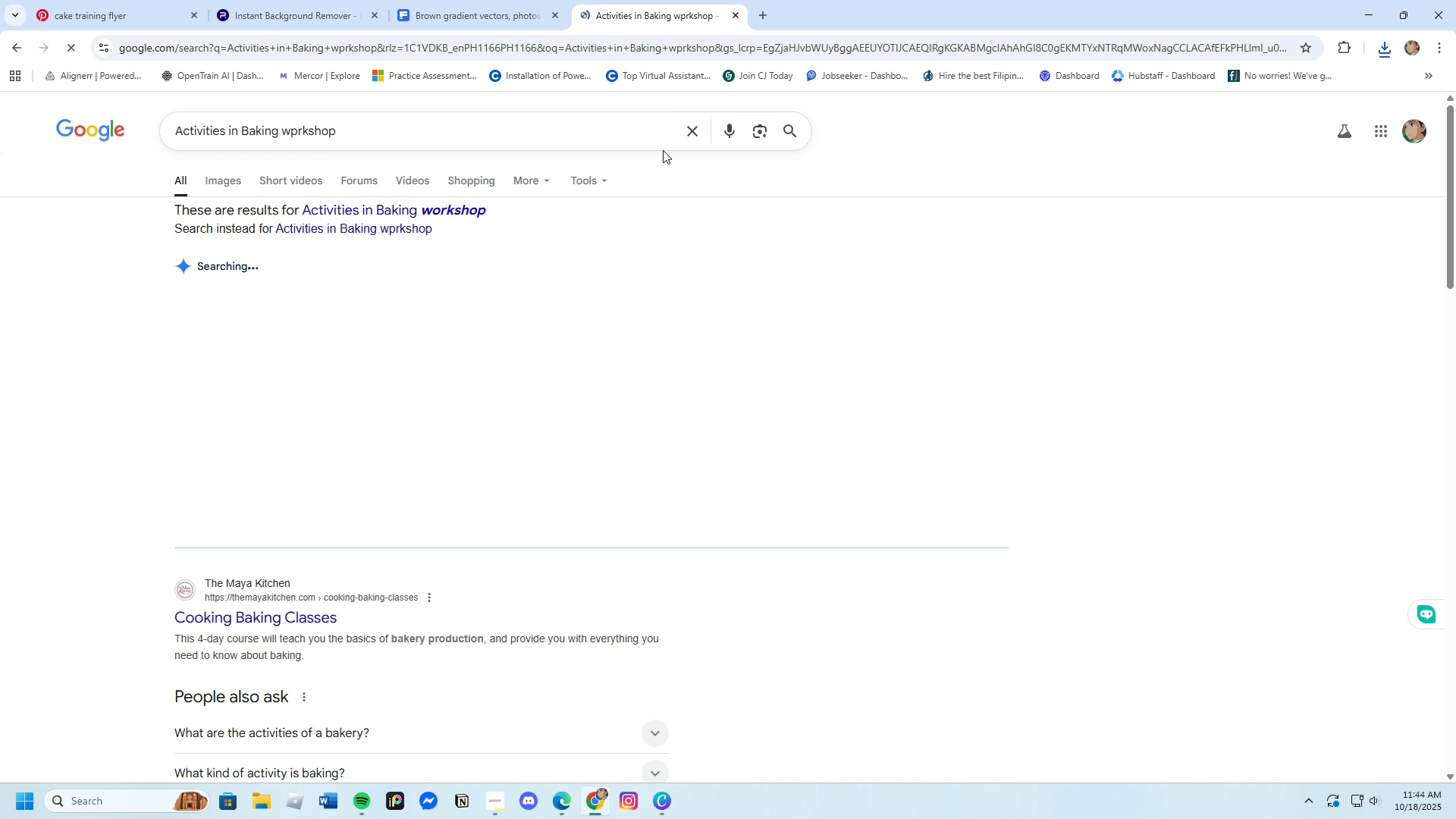 
scroll: coordinate [411, 550], scroll_direction: down, amount: 4.0
 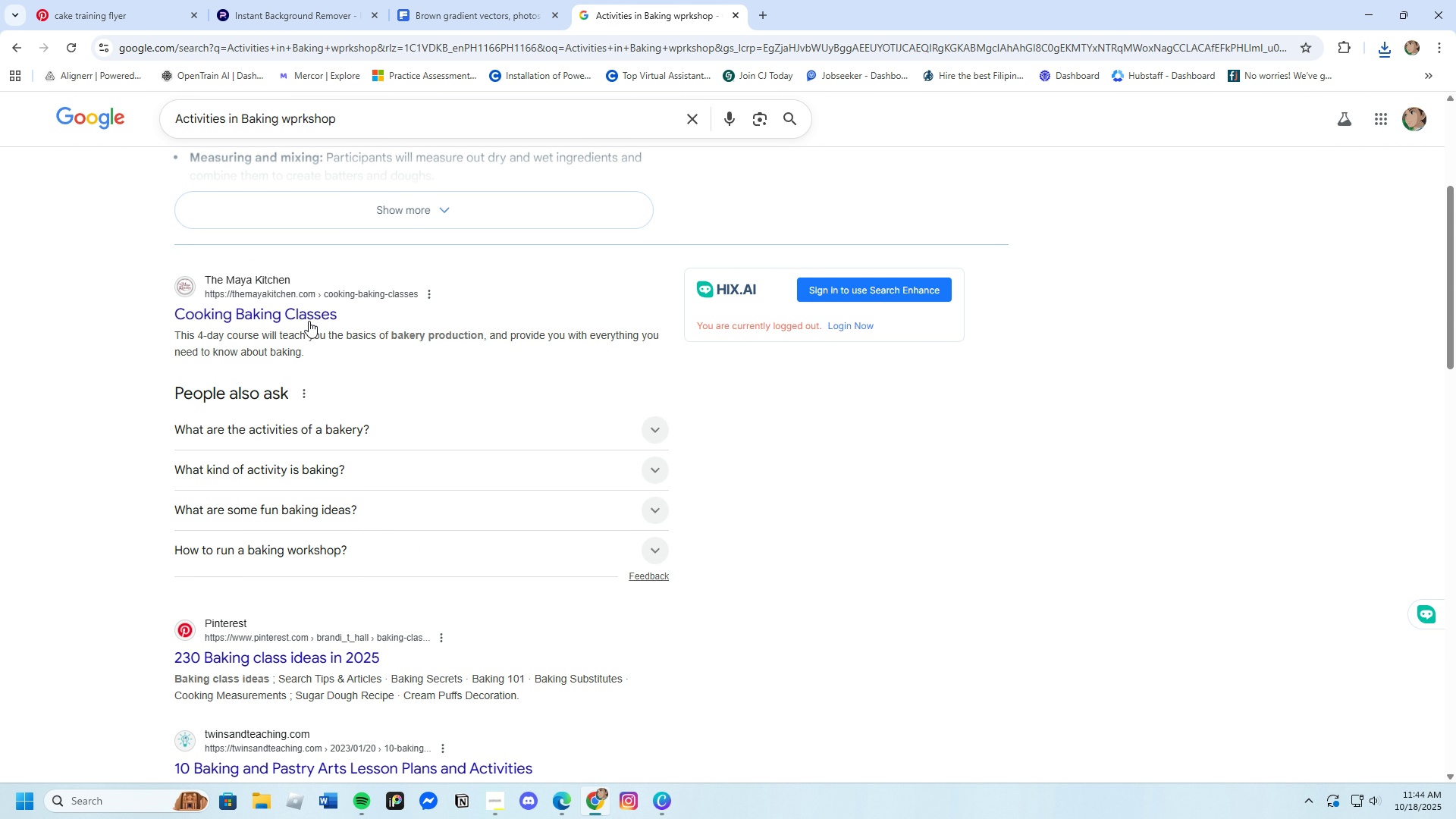 
left_click([300, 313])
 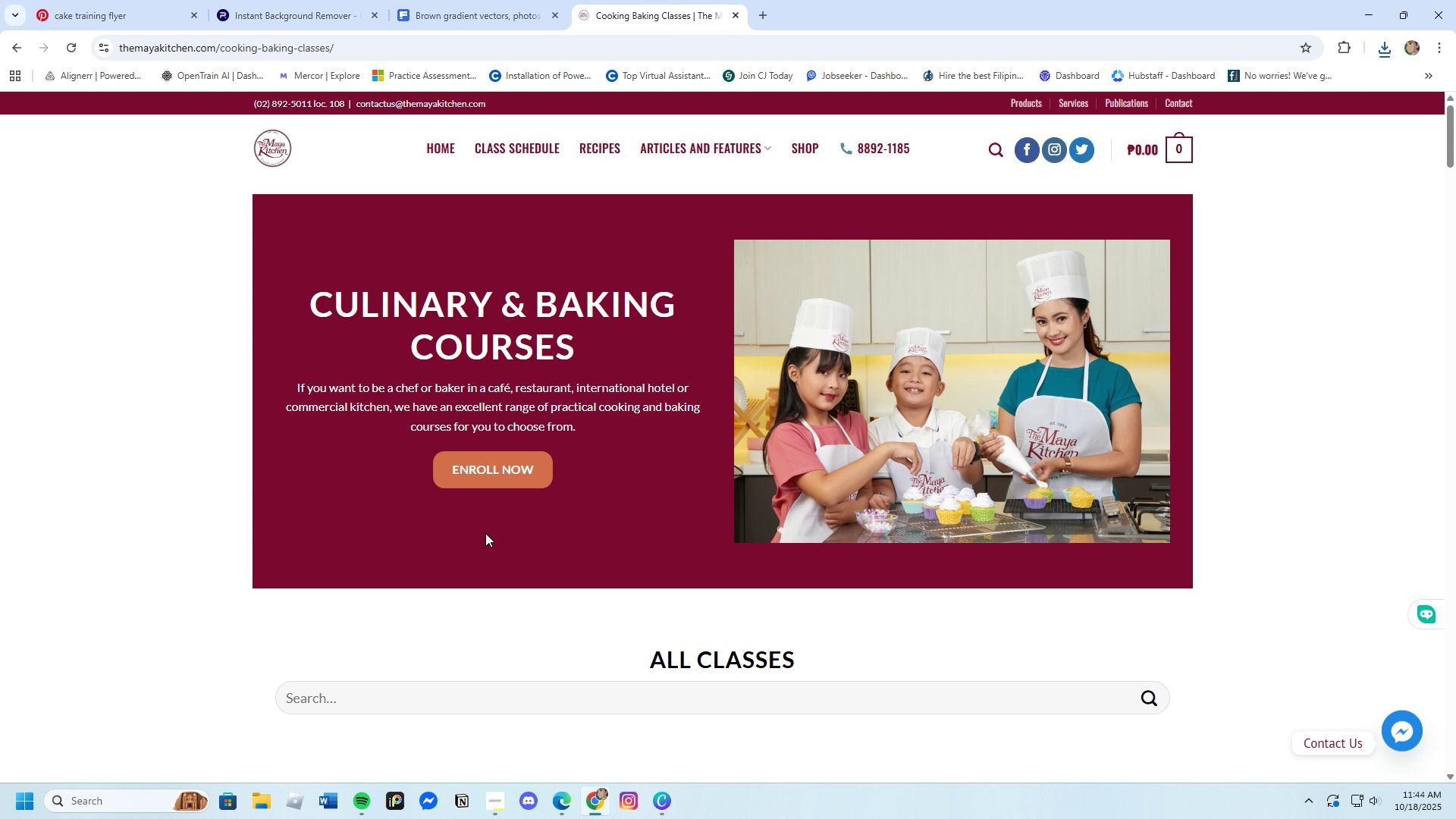 
scroll: coordinate [510, 576], scroll_direction: down, amount: 8.0
 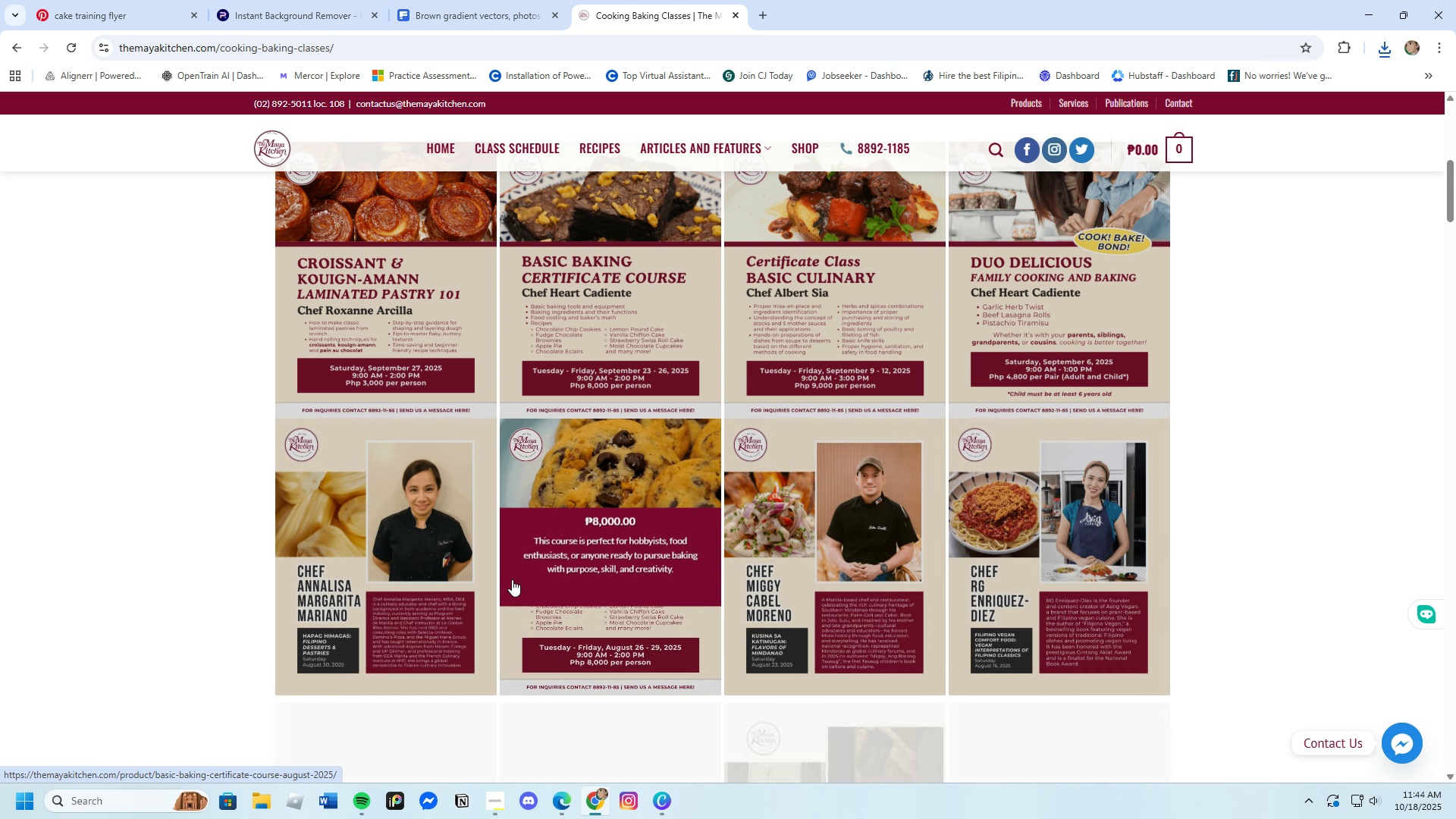 
scroll: coordinate [513, 585], scroll_direction: up, amount: 1.0
 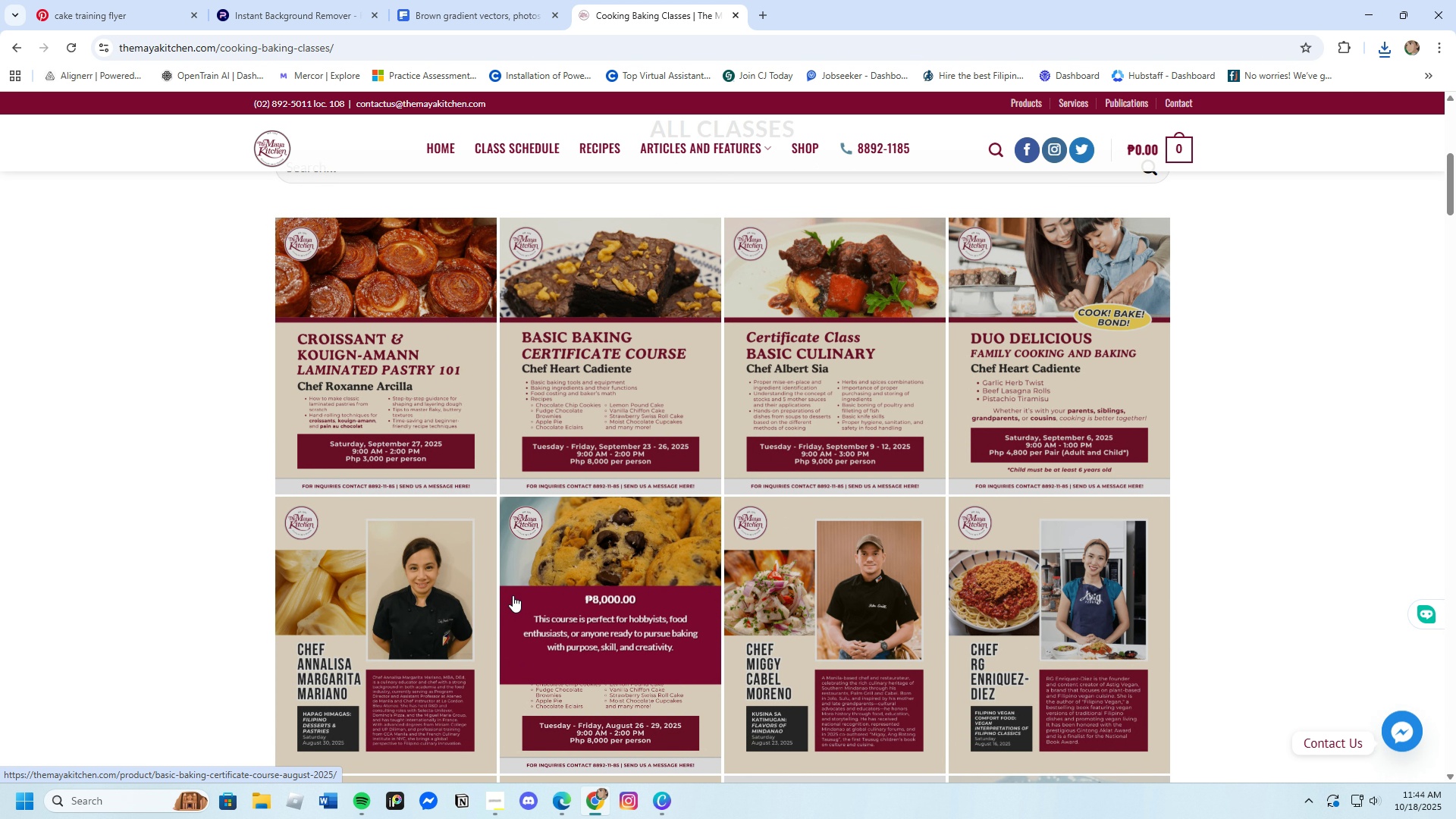 
scroll: coordinate [197, 548], scroll_direction: down, amount: 11.0
 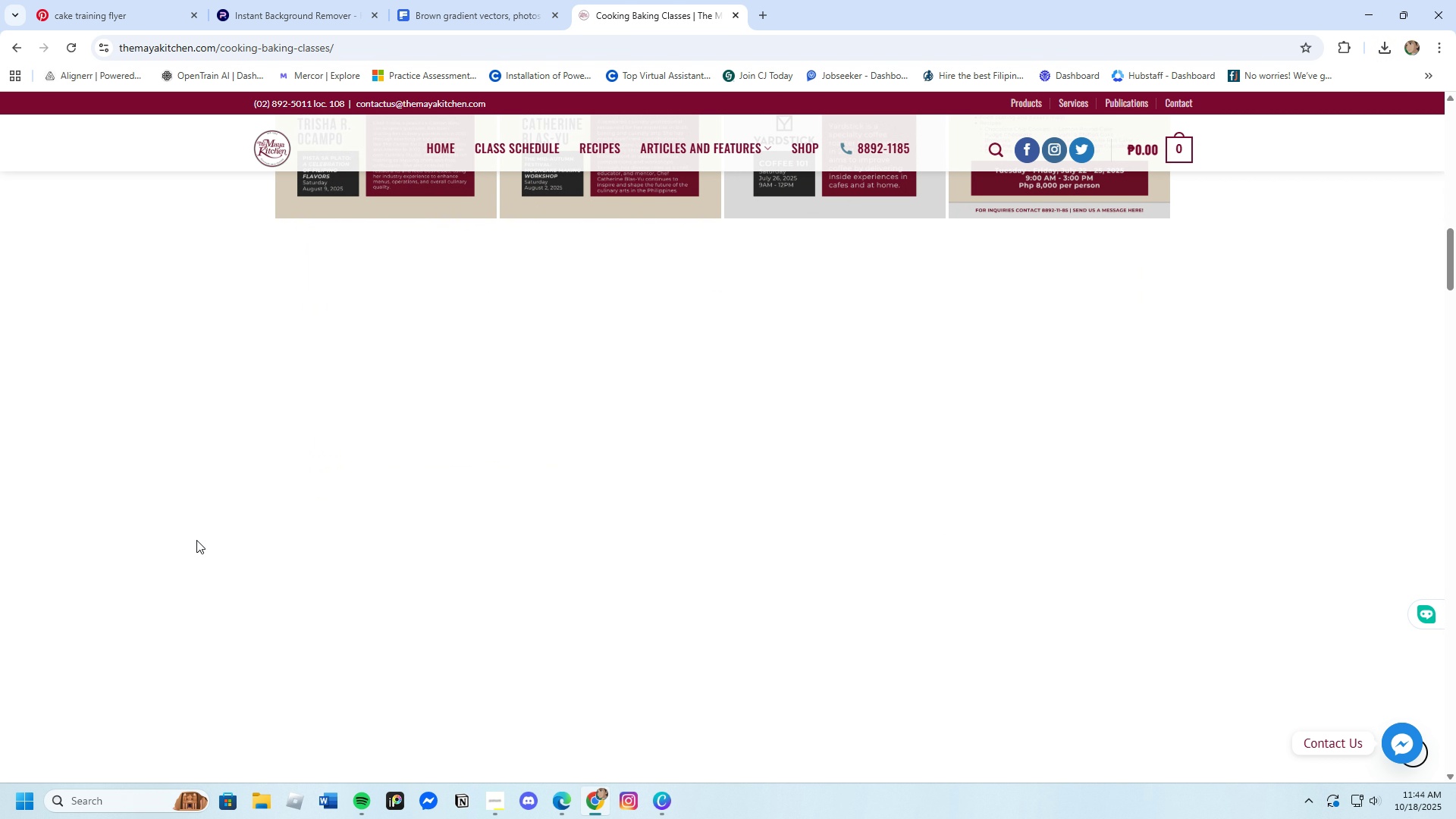 
scroll: coordinate [196, 536], scroll_direction: up, amount: 2.0
 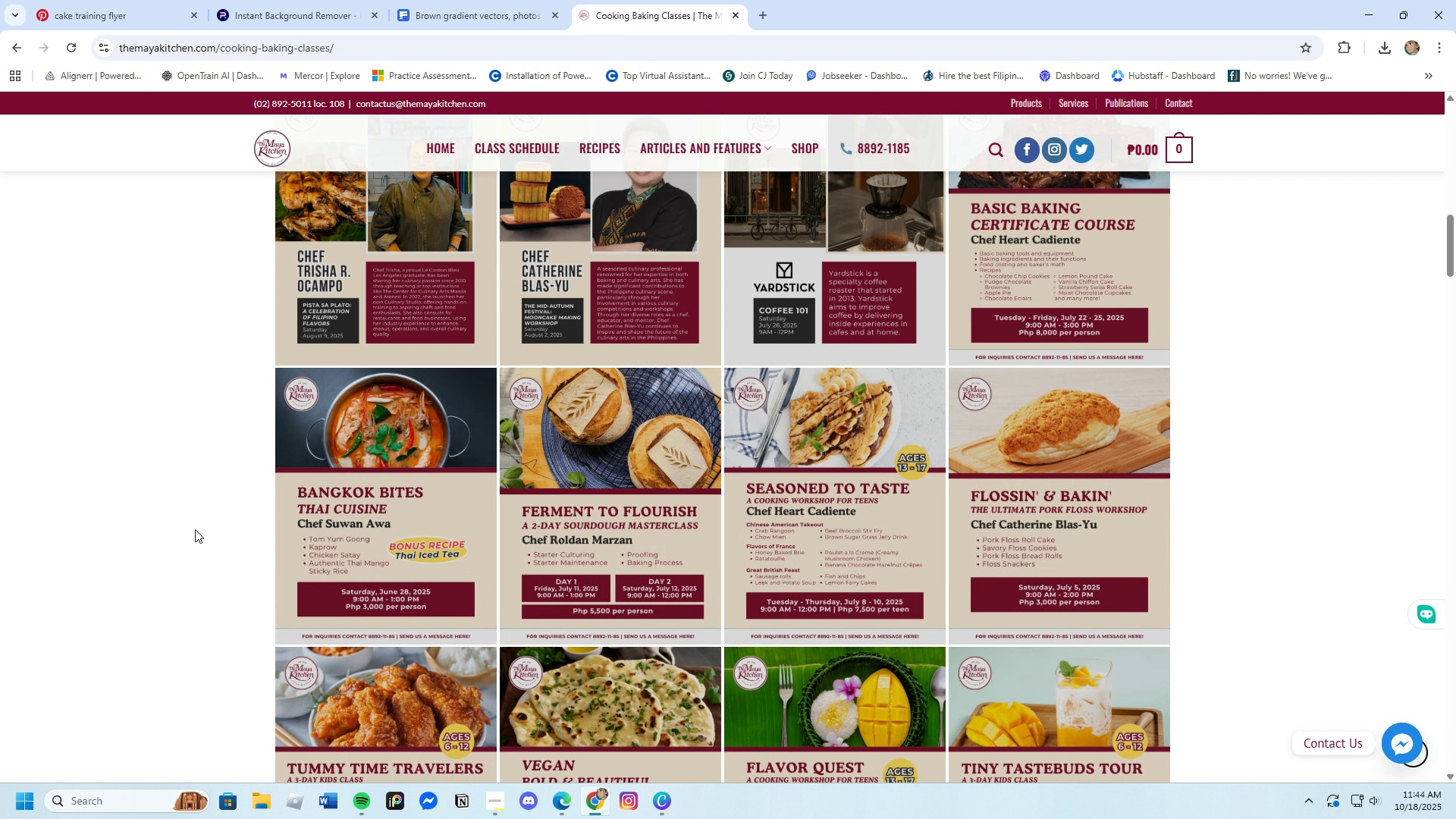 
scroll: coordinate [141, 520], scroll_direction: down, amount: 16.0
 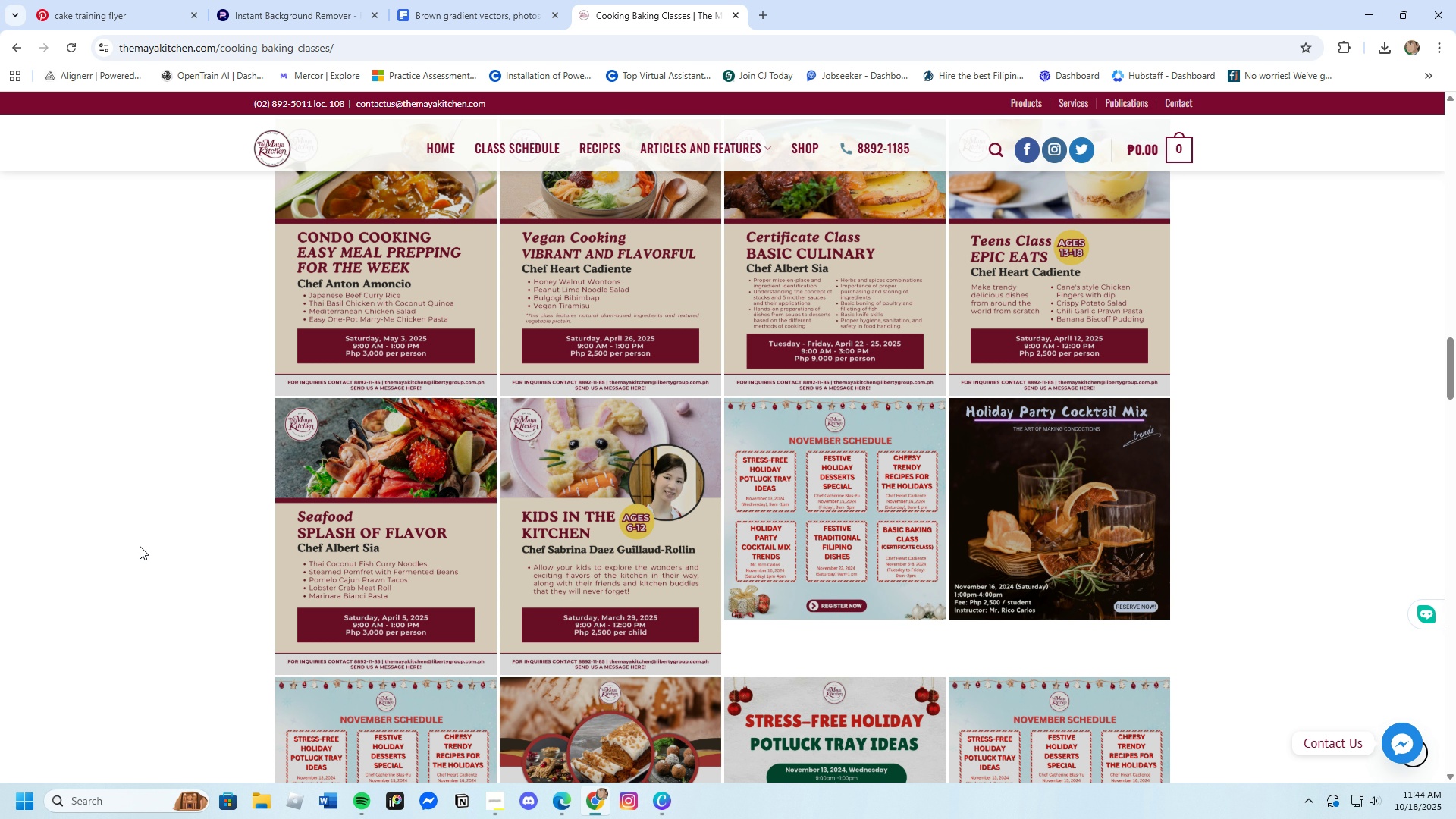 
scroll: coordinate [245, 584], scroll_direction: down, amount: 14.0
 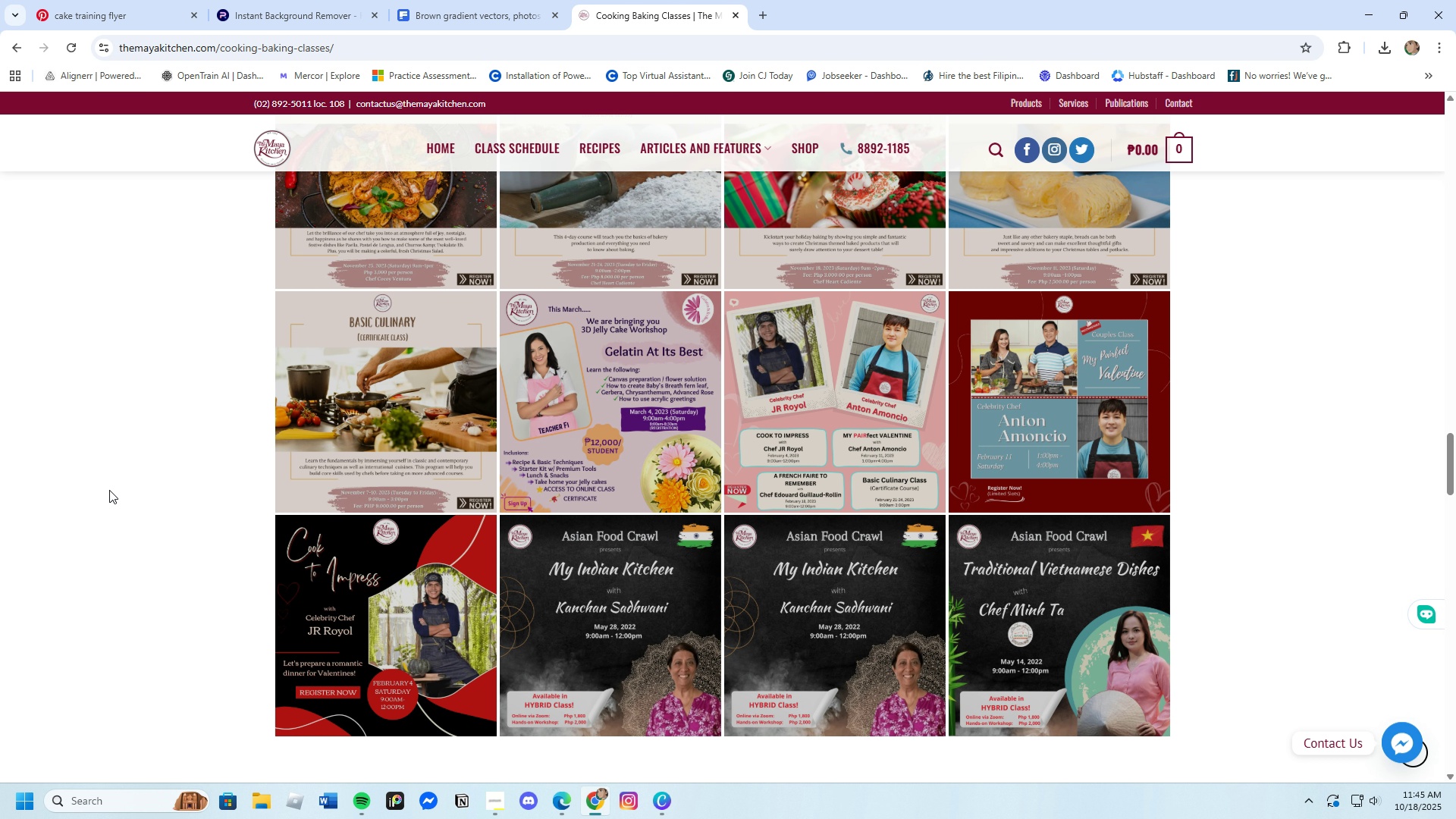 
wait(7.93)
 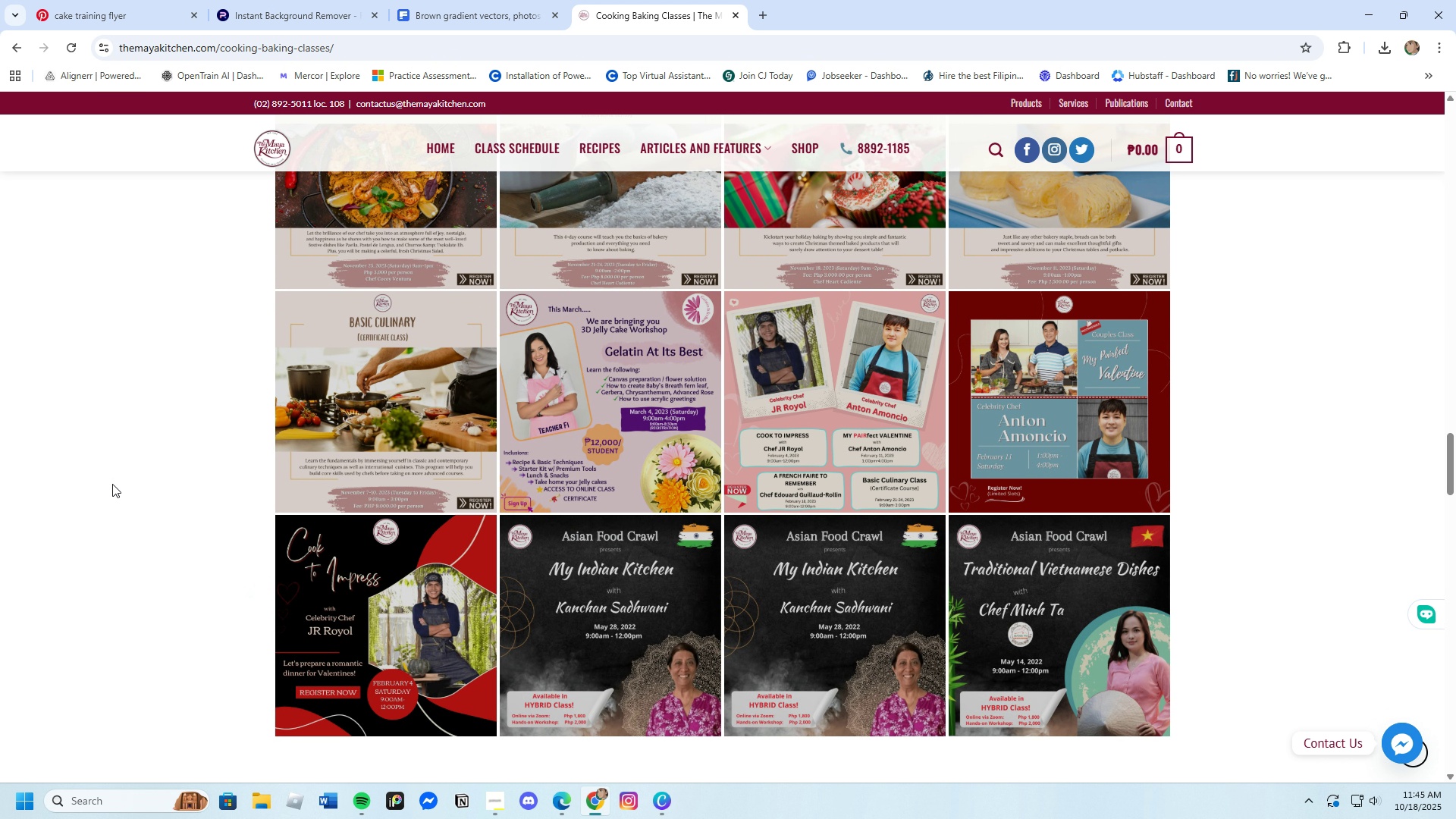 
left_click([14, 52])
 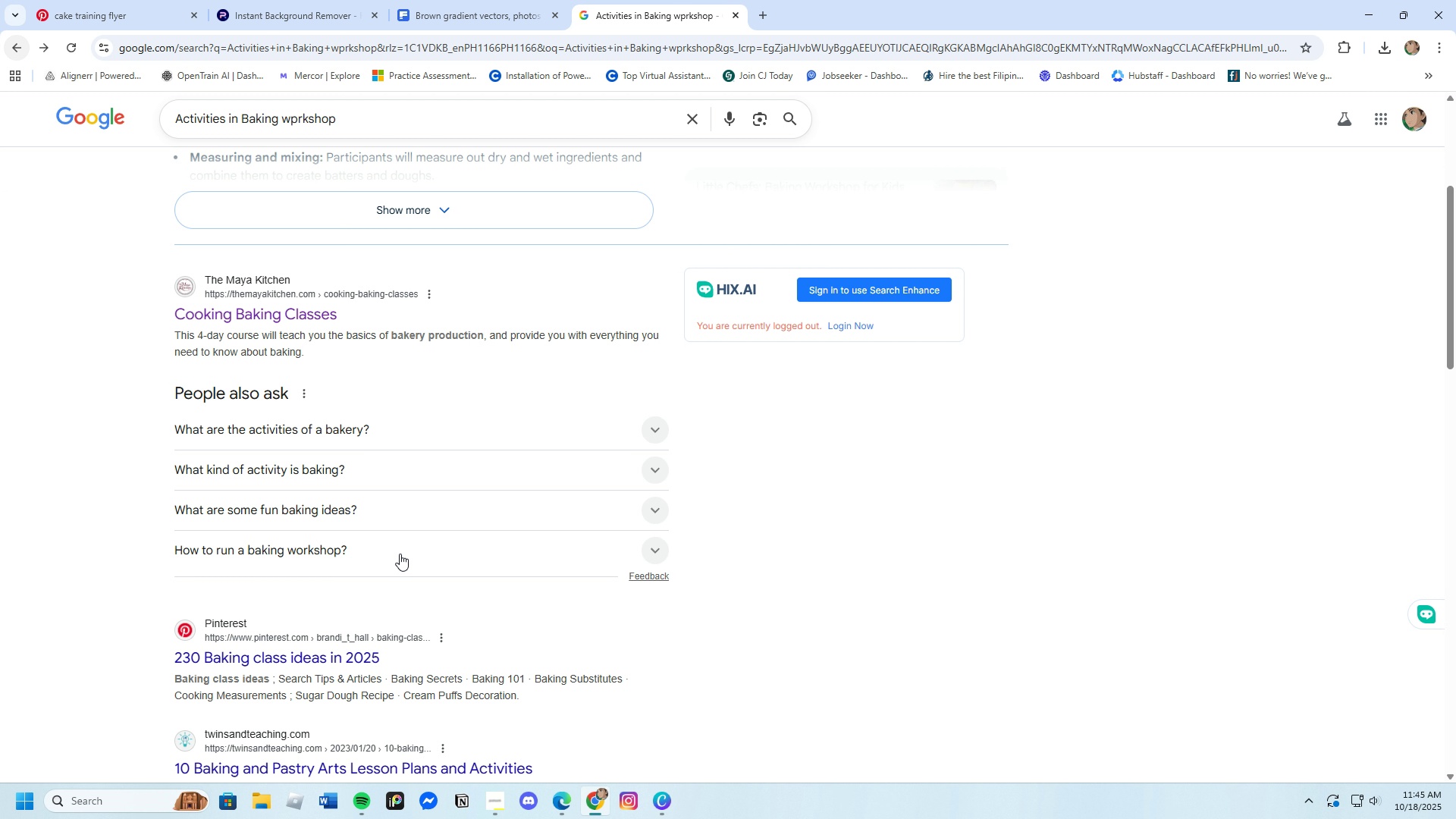 
scroll: coordinate [408, 562], scroll_direction: down, amount: 4.0
 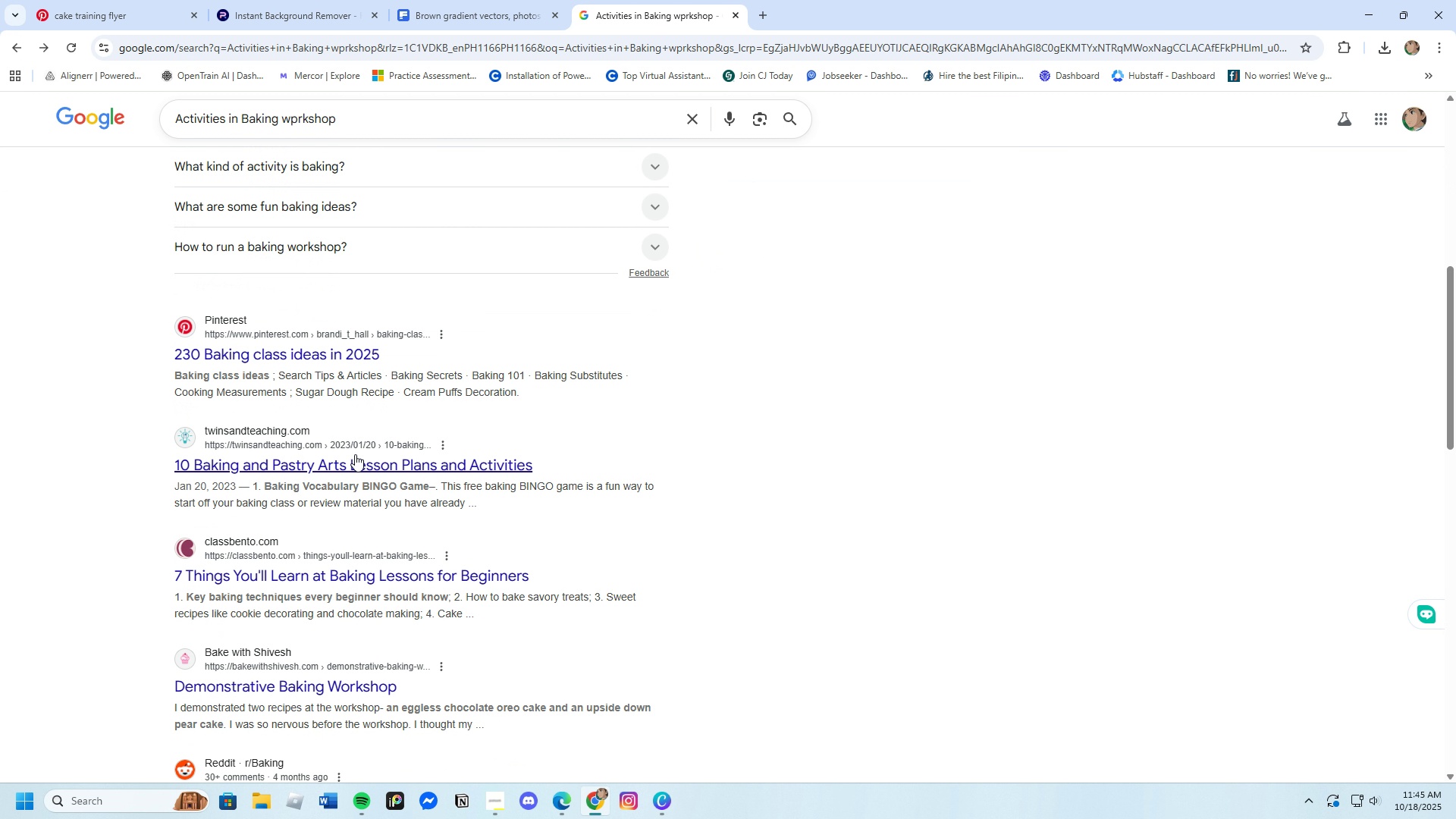 
left_click([356, 464])
 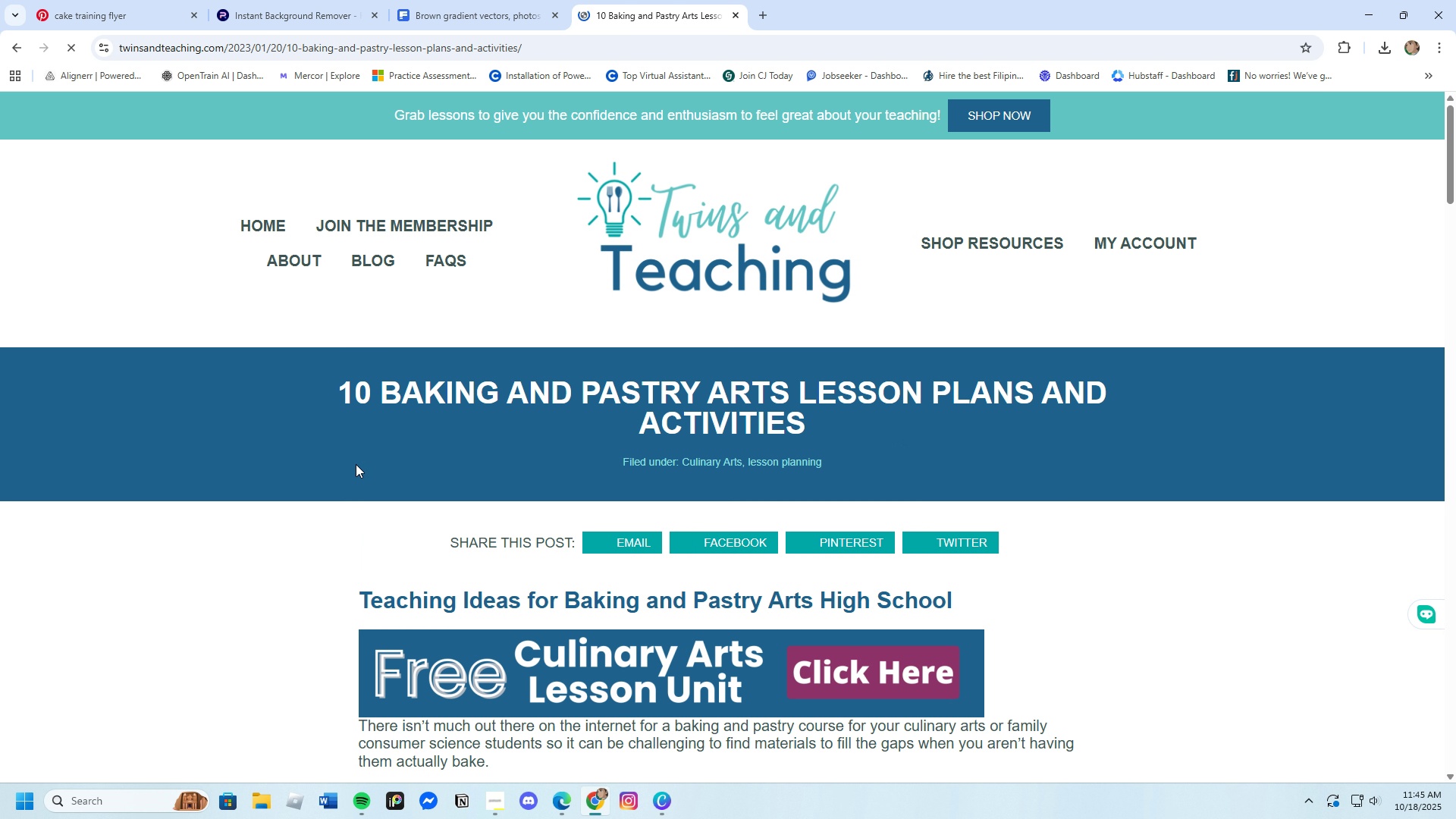 
scroll: coordinate [397, 544], scroll_direction: down, amount: 14.0
 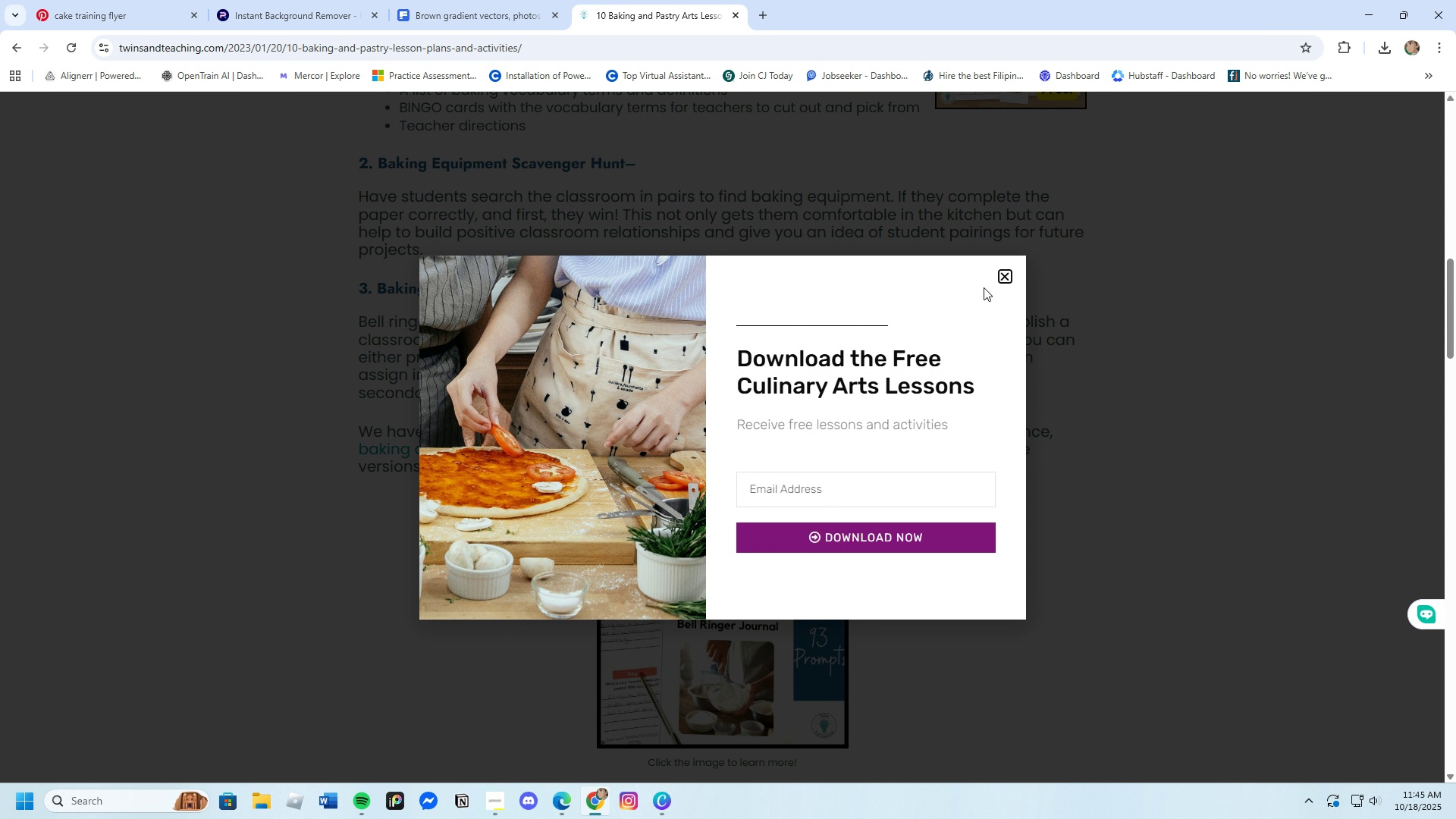 
left_click([1008, 279])
 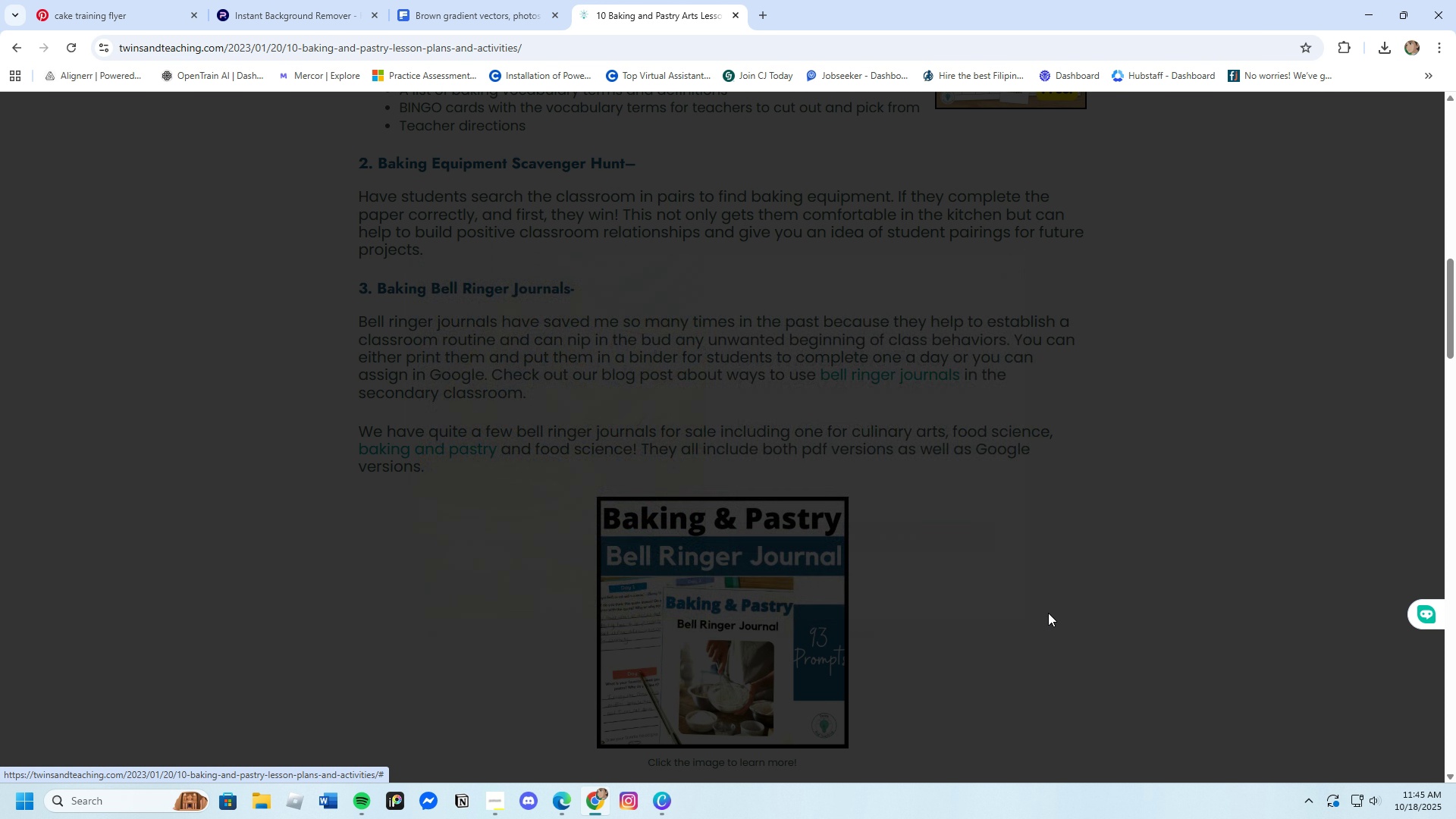 
scroll: coordinate [830, 563], scroll_direction: down, amount: 12.0
 